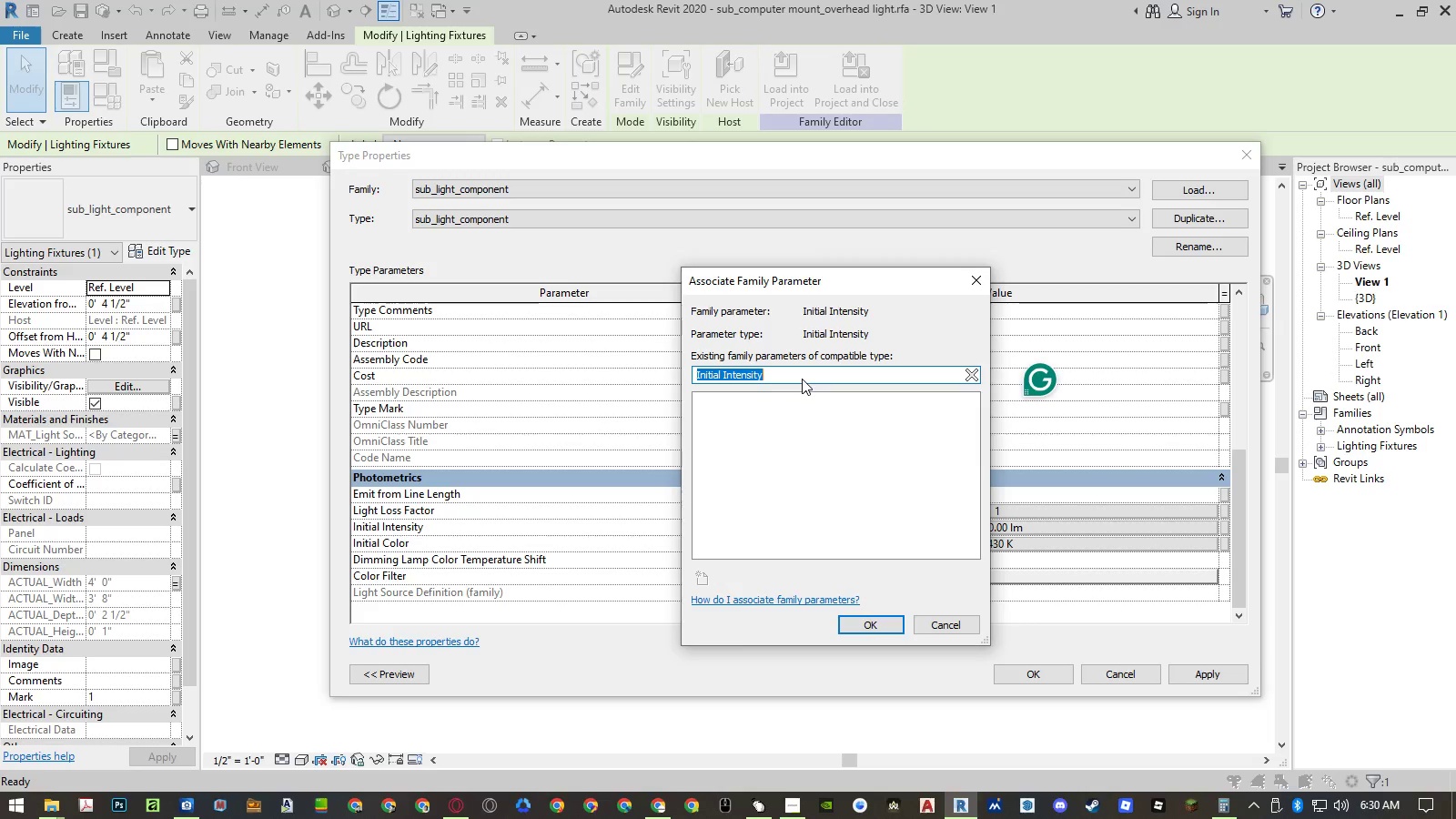 
key(Control+X)
 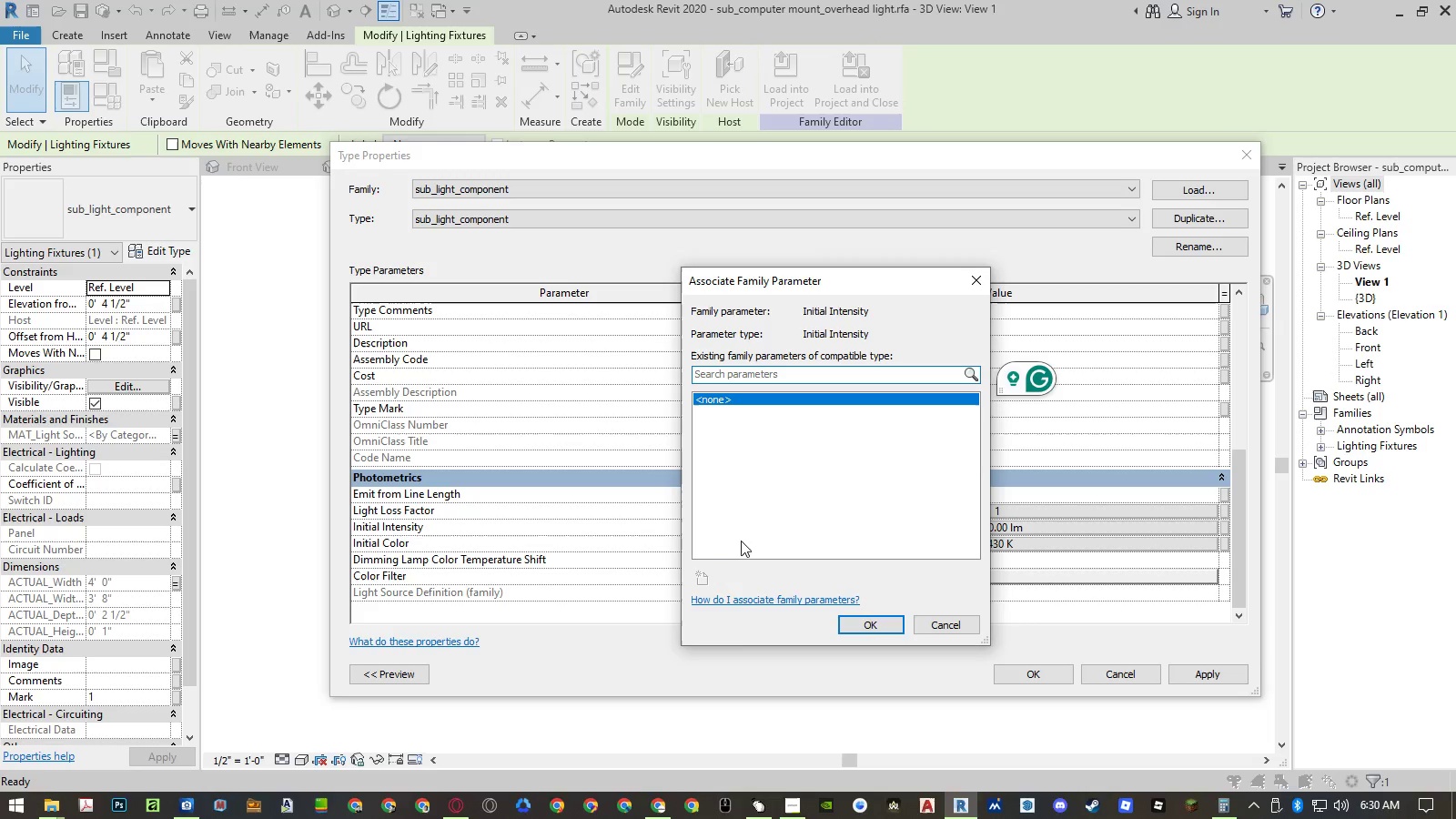 
left_click([694, 581])
 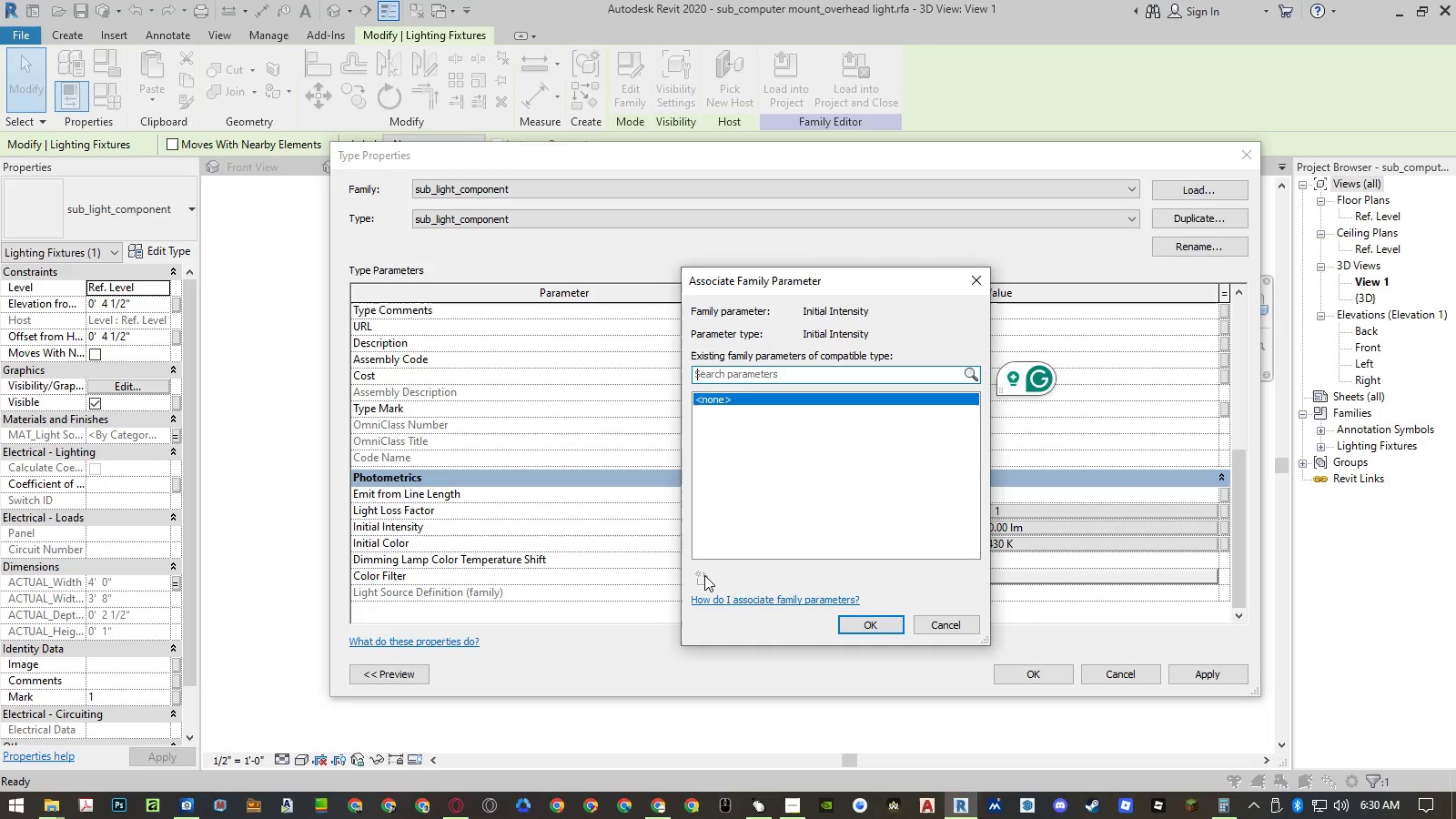 
double_click([705, 574])
 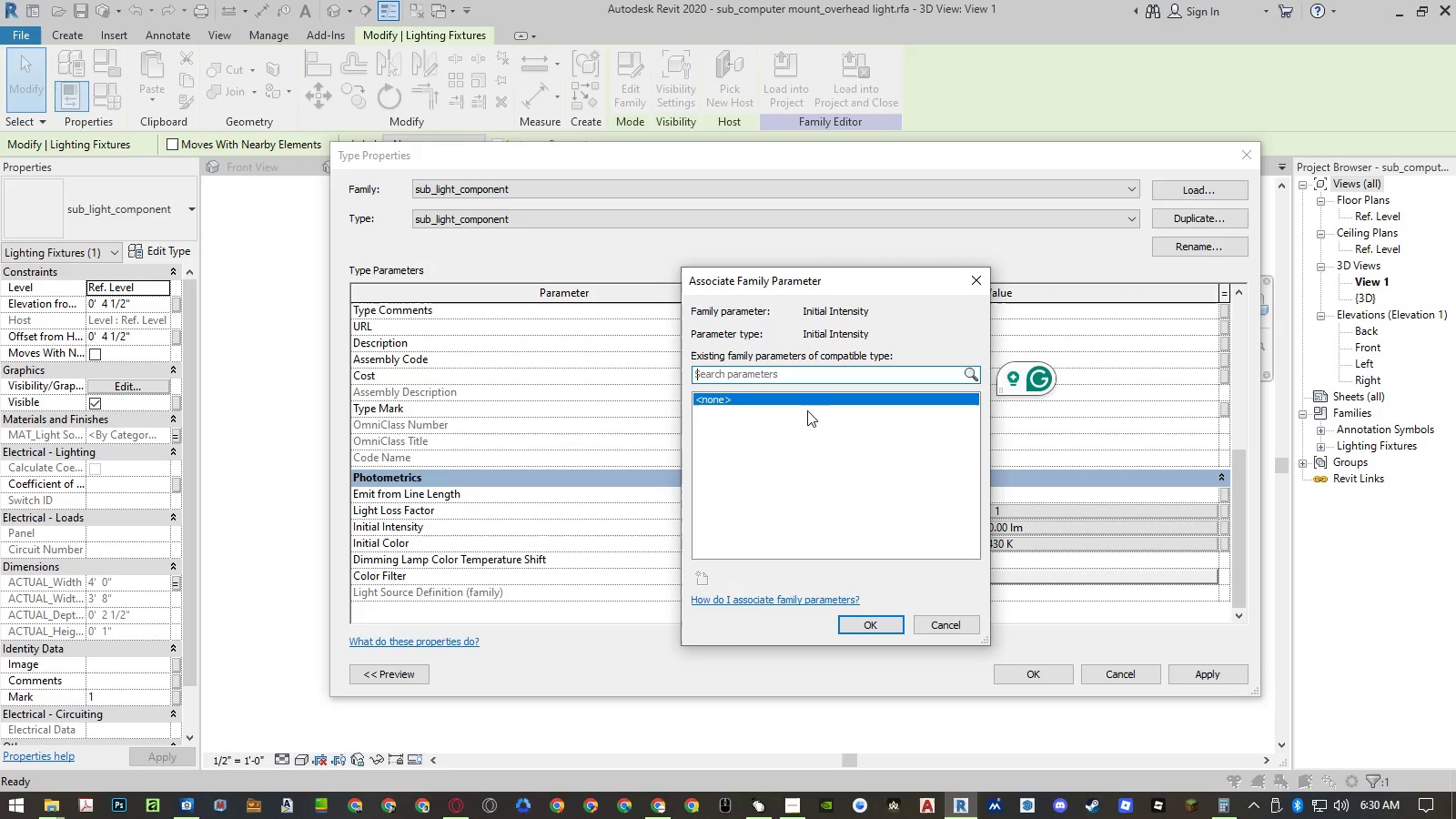 
left_click([804, 374])
 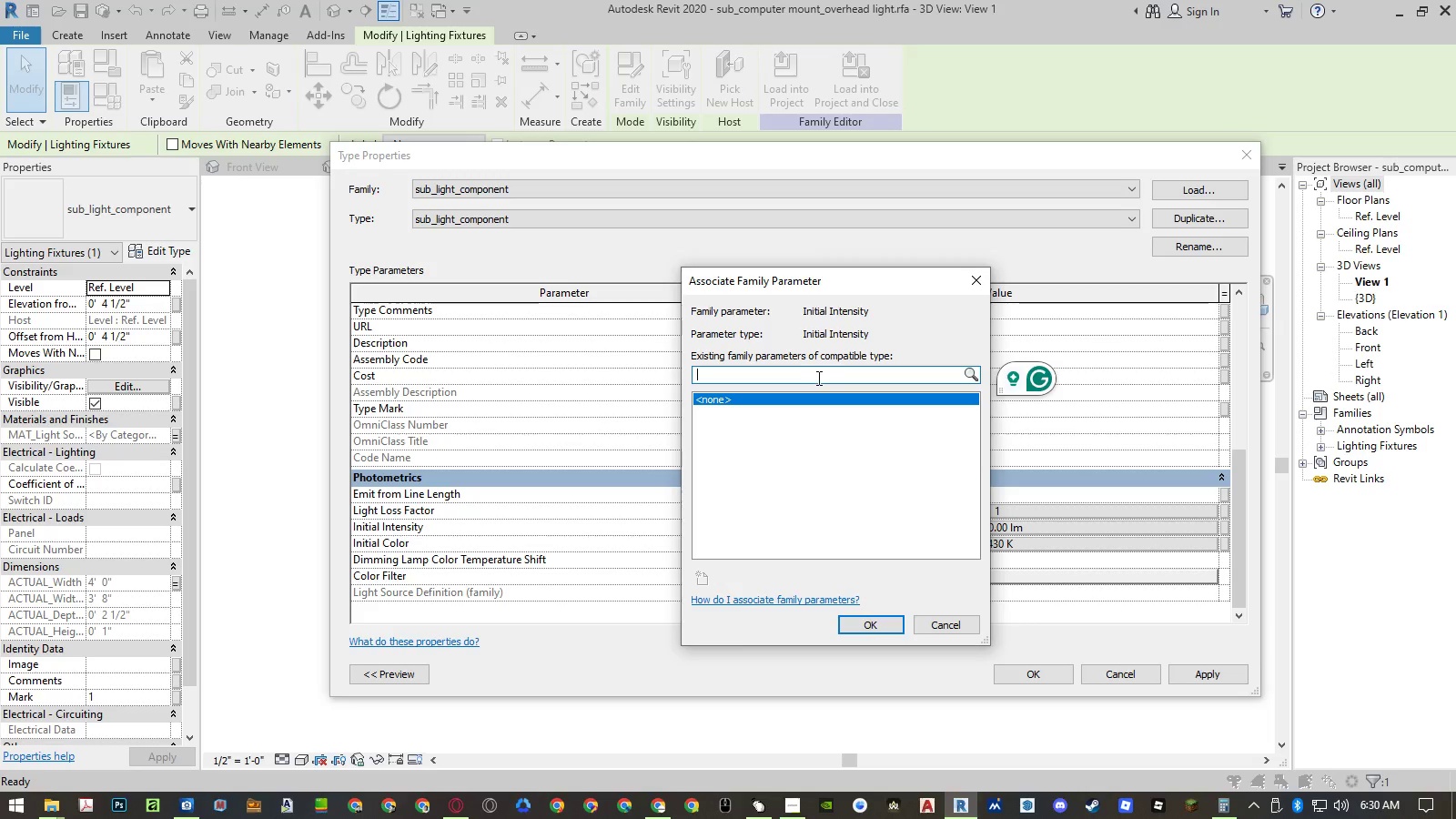 
key(Control+ControlLeft)
 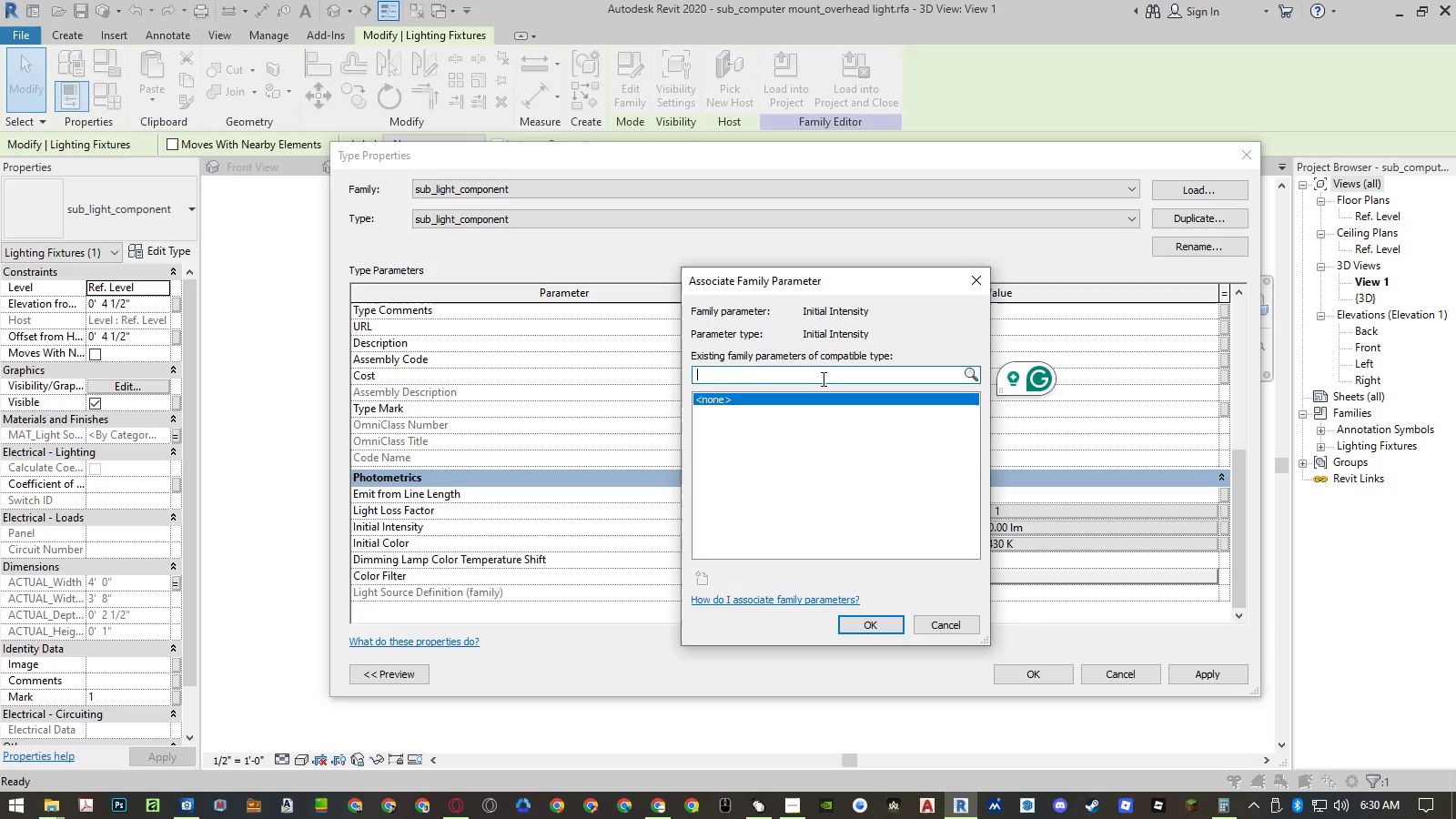 
key(Control+V)
 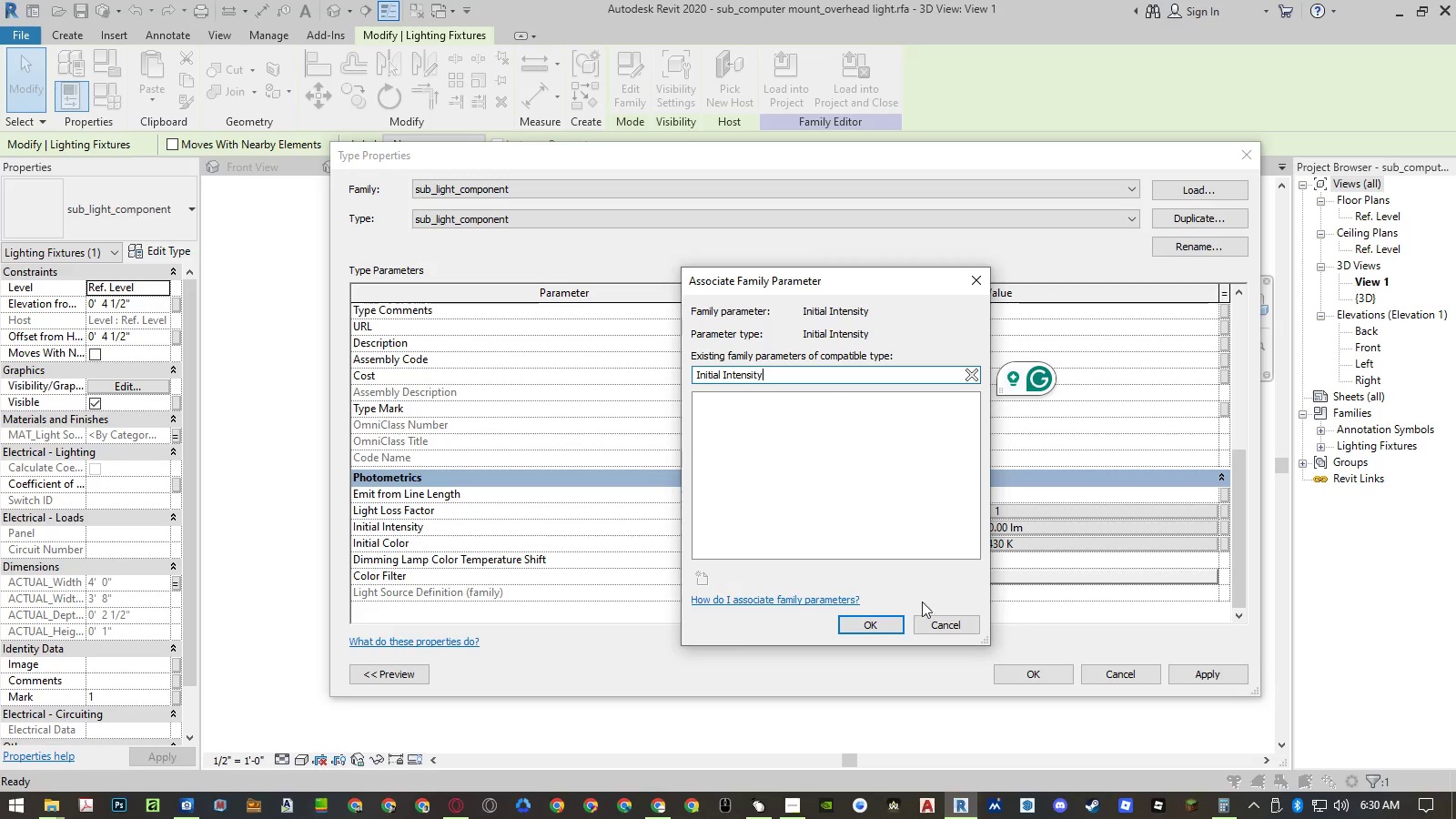 
left_click([947, 621])
 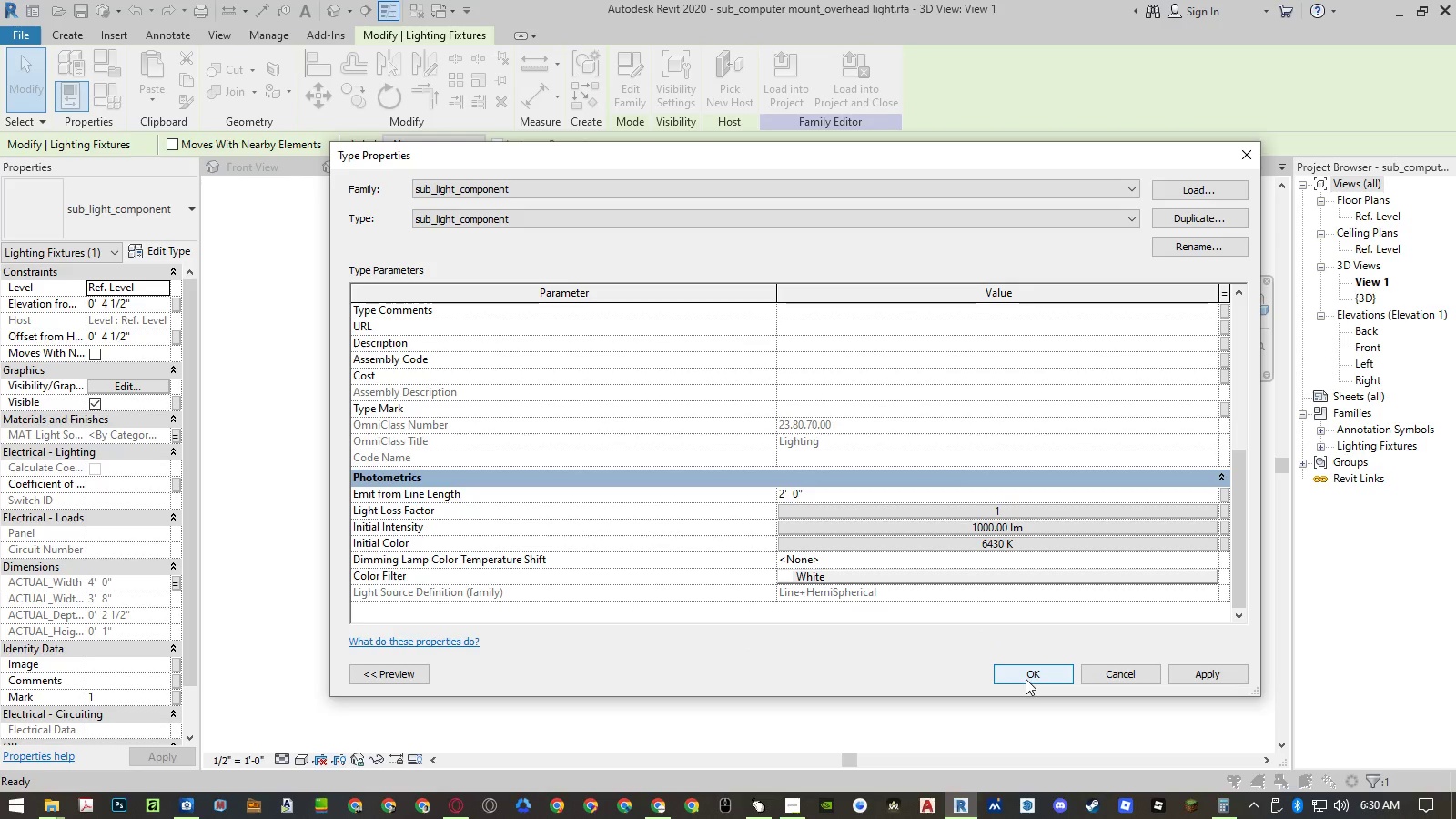 
left_click([1026, 679])
 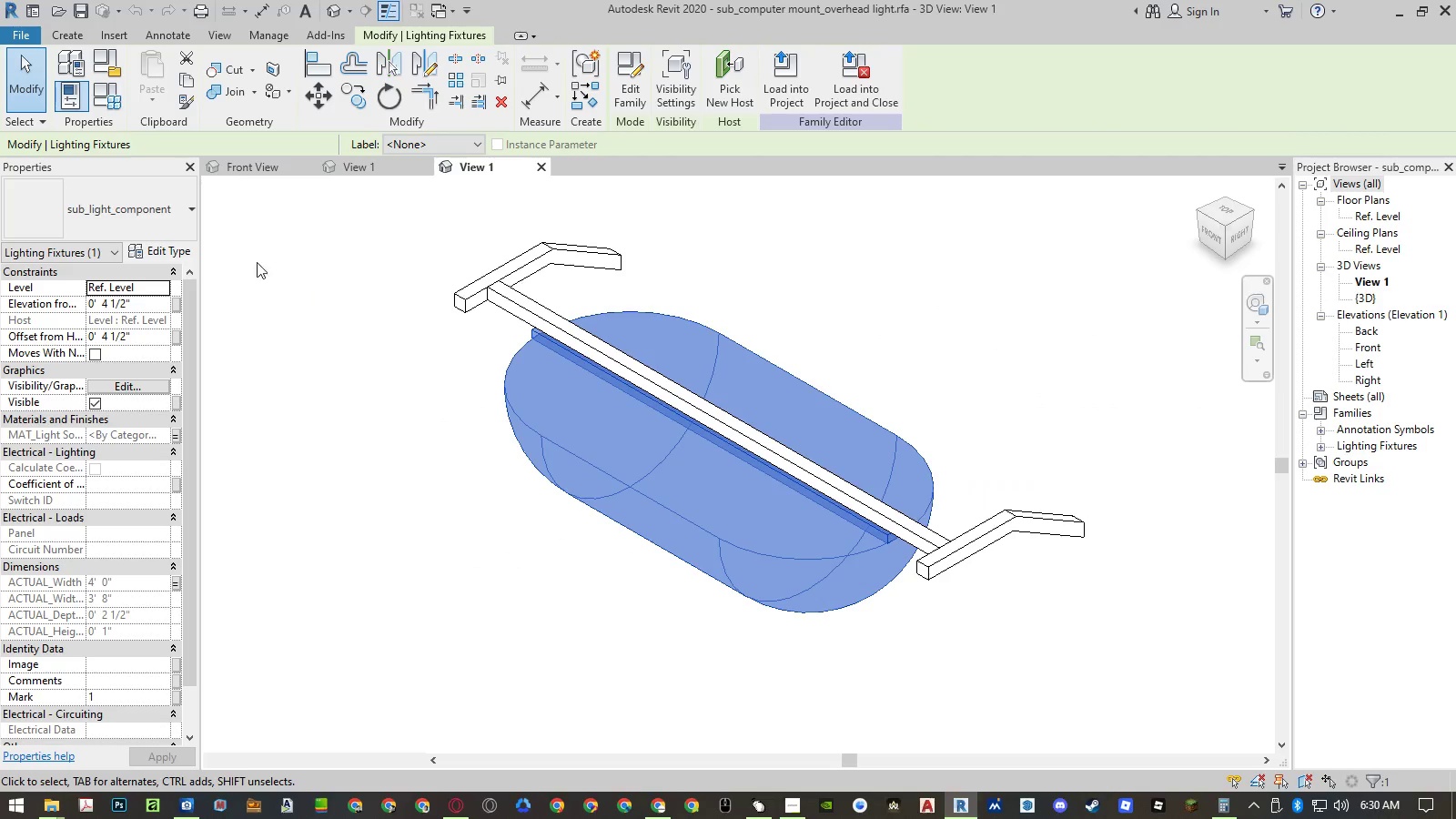 
left_click([339, 246])
 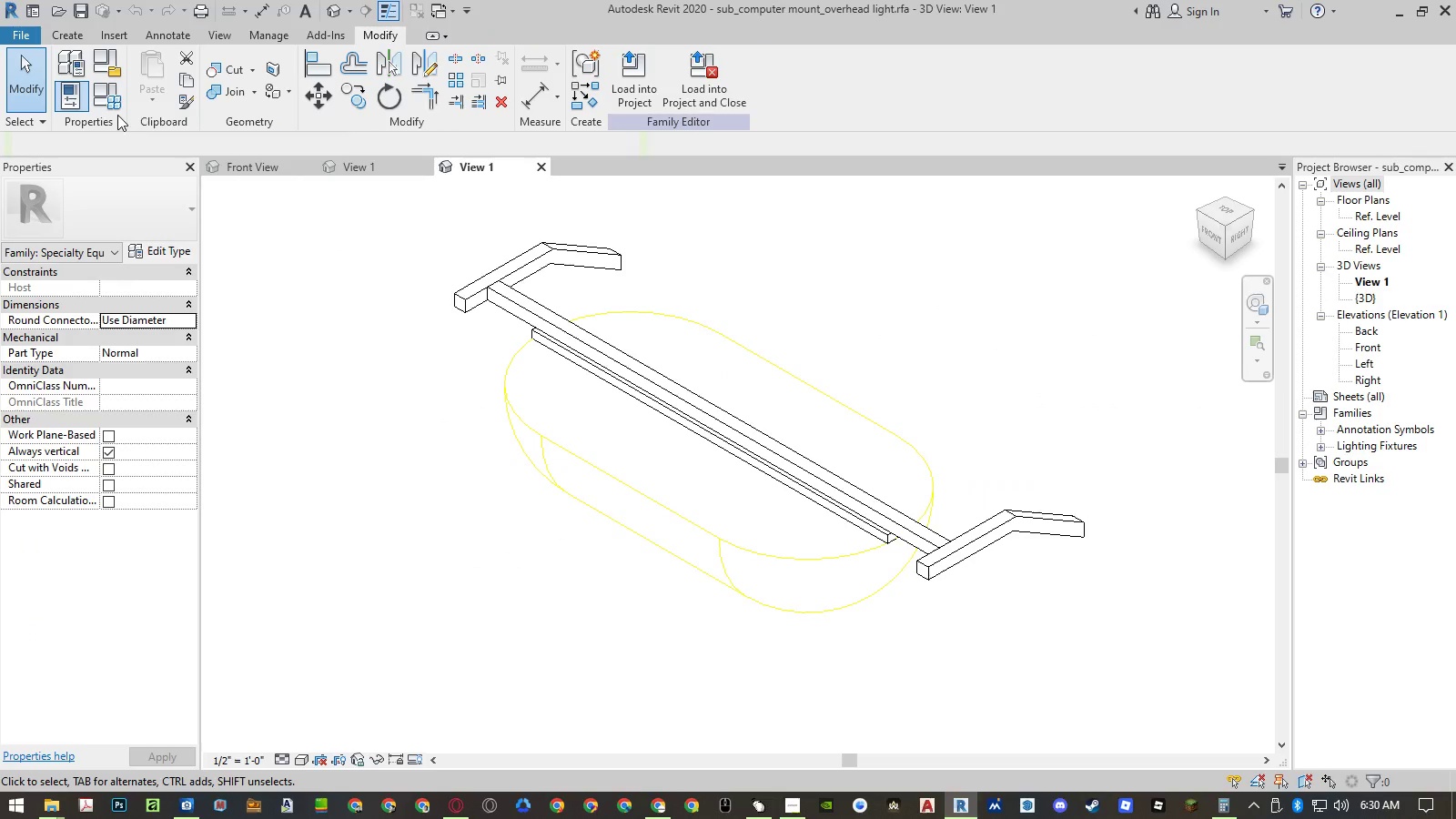 
left_click([115, 111])
 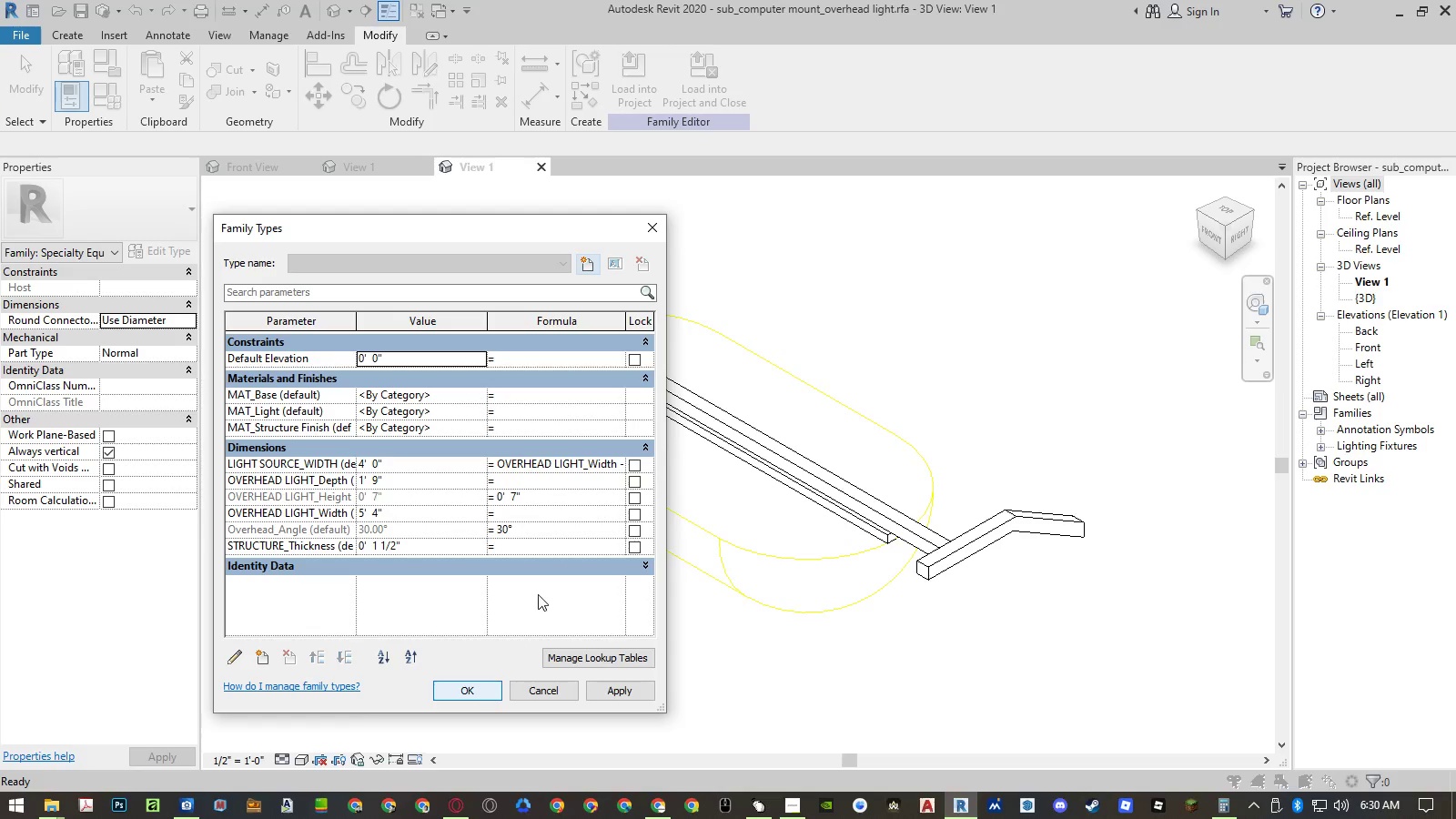 
scroll: coordinate [499, 559], scroll_direction: down, amount: 1.0
 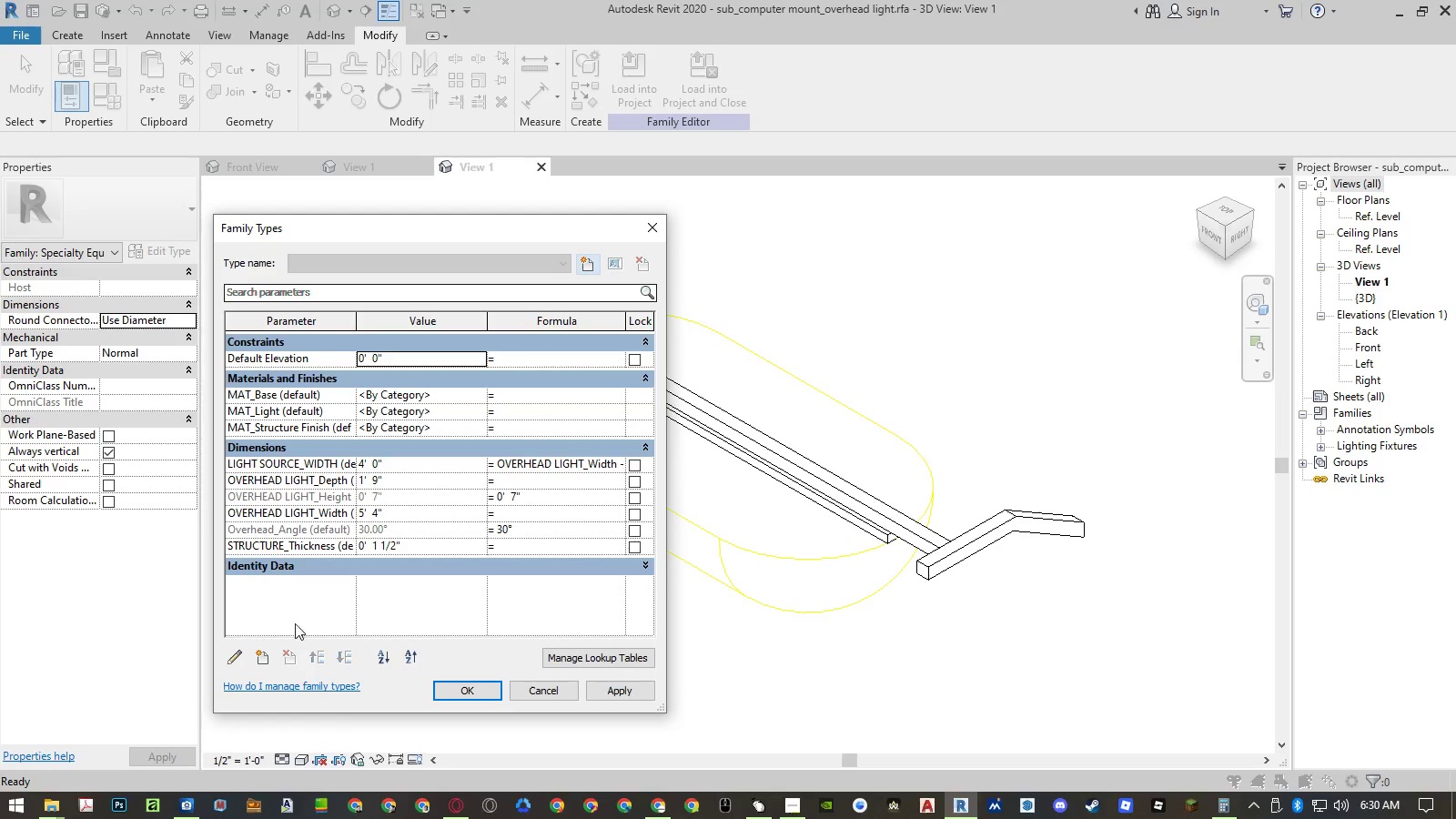 
left_click([262, 657])
 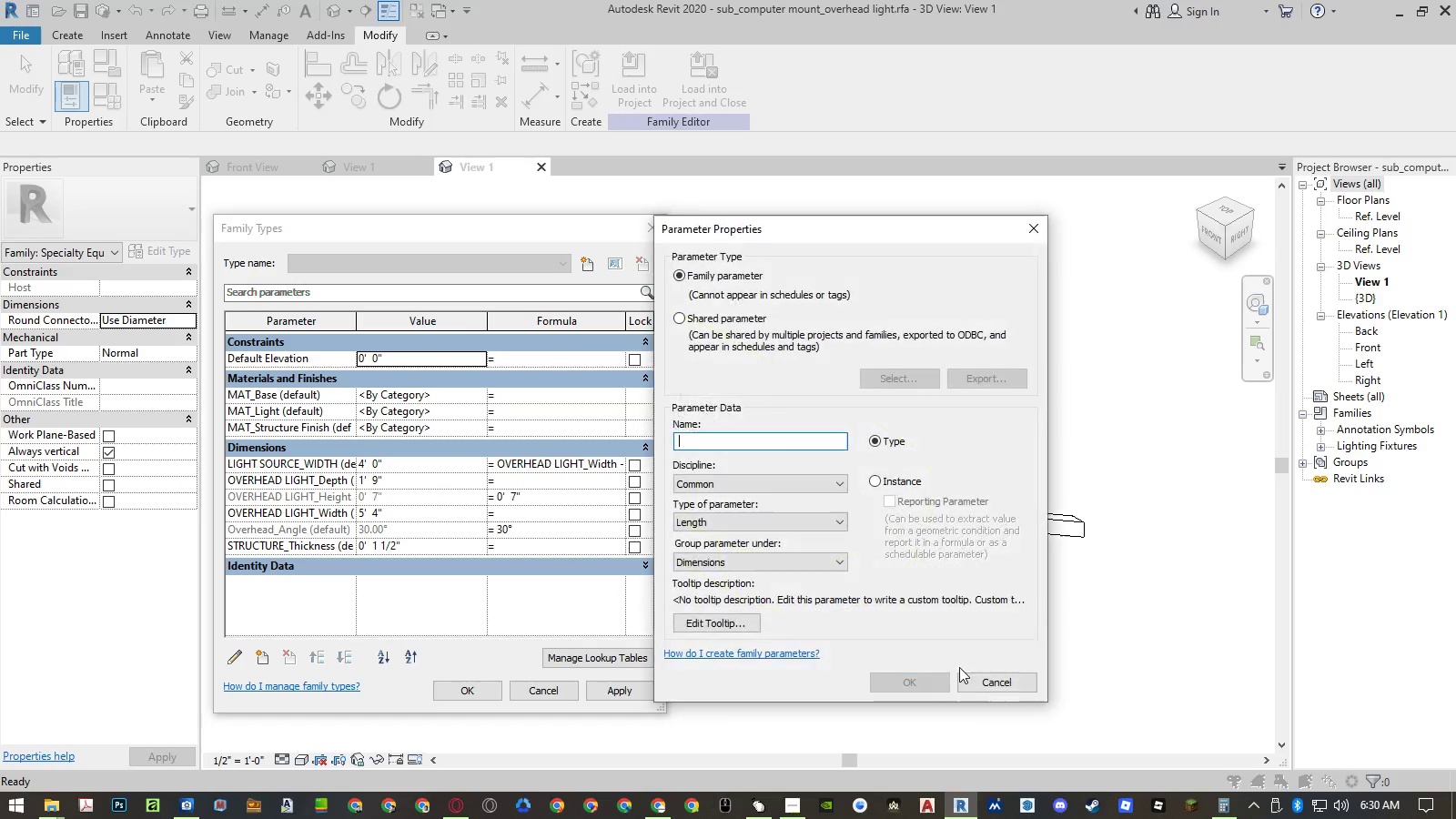 
key(Control+ControlLeft)
 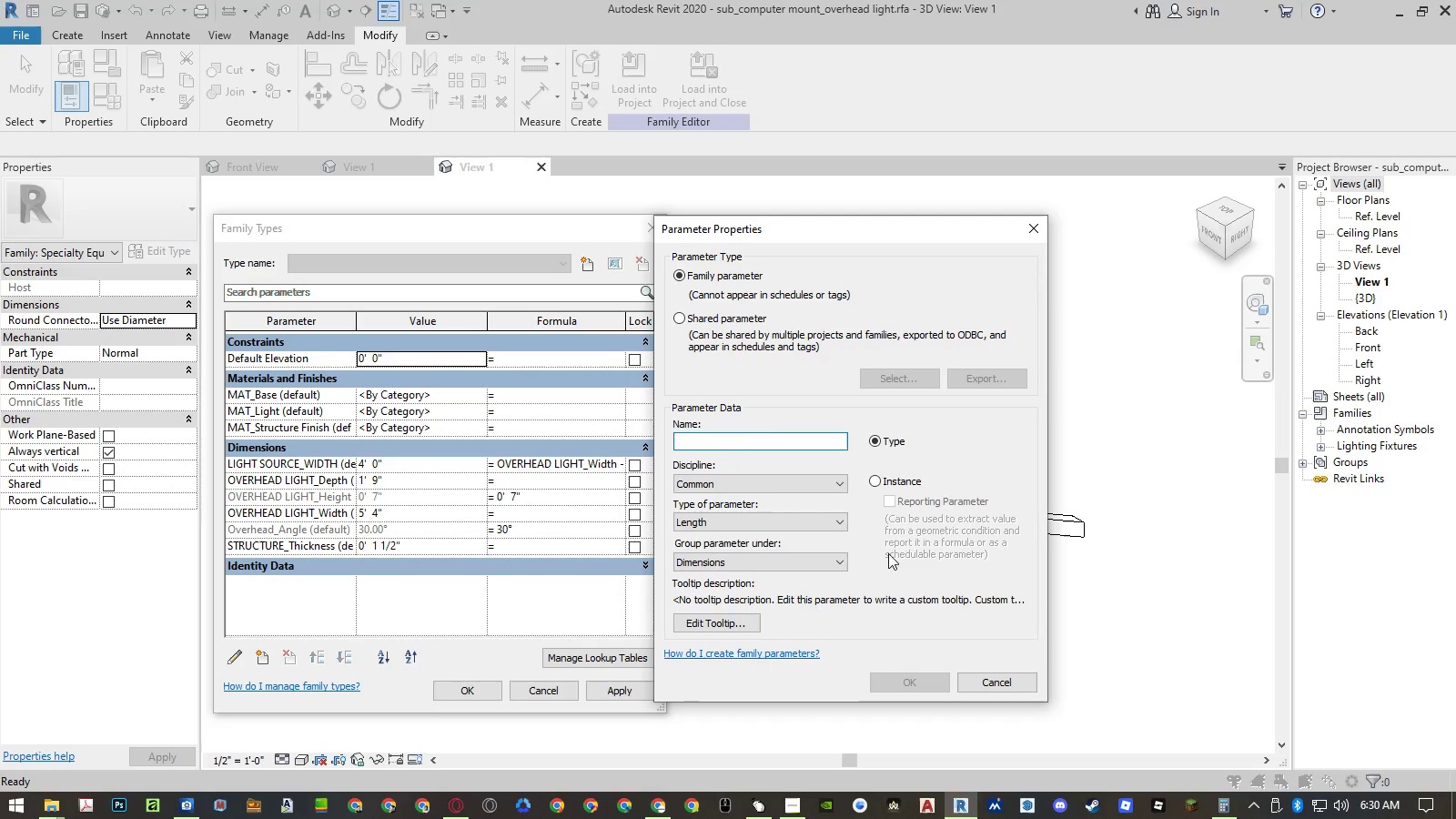 
key(Control+V)
 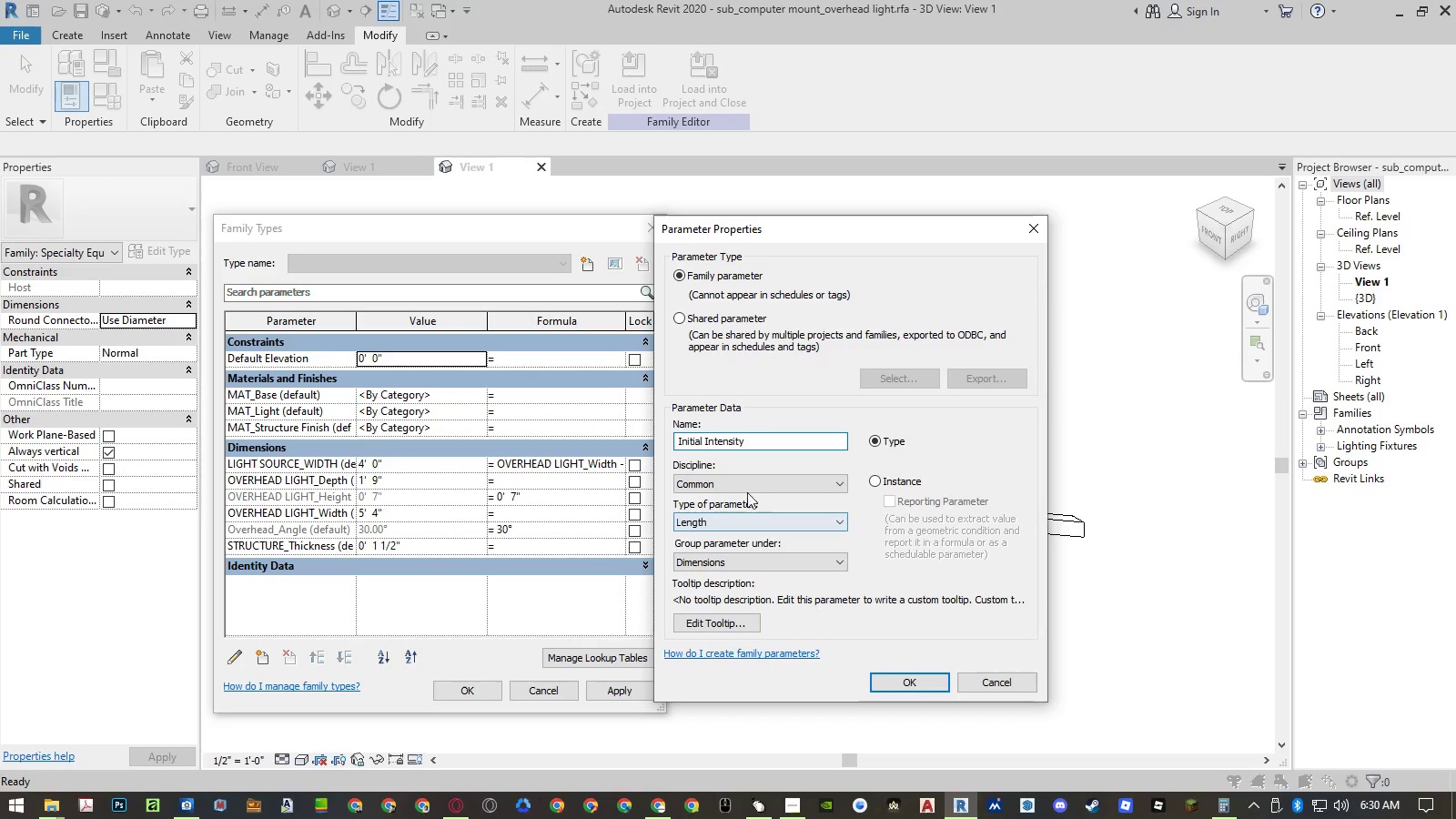 
left_click([746, 484])
 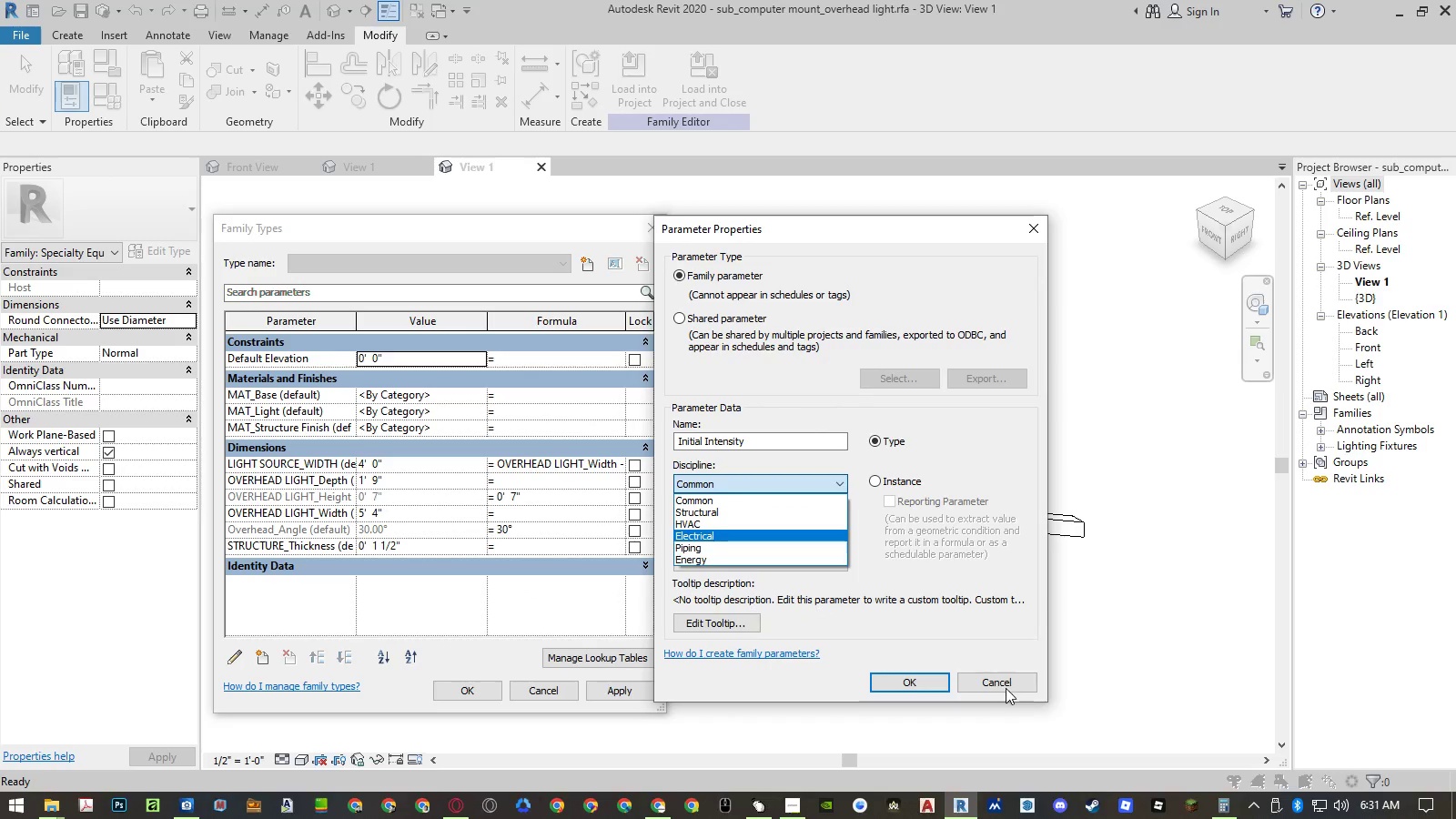 
double_click([1006, 688])
 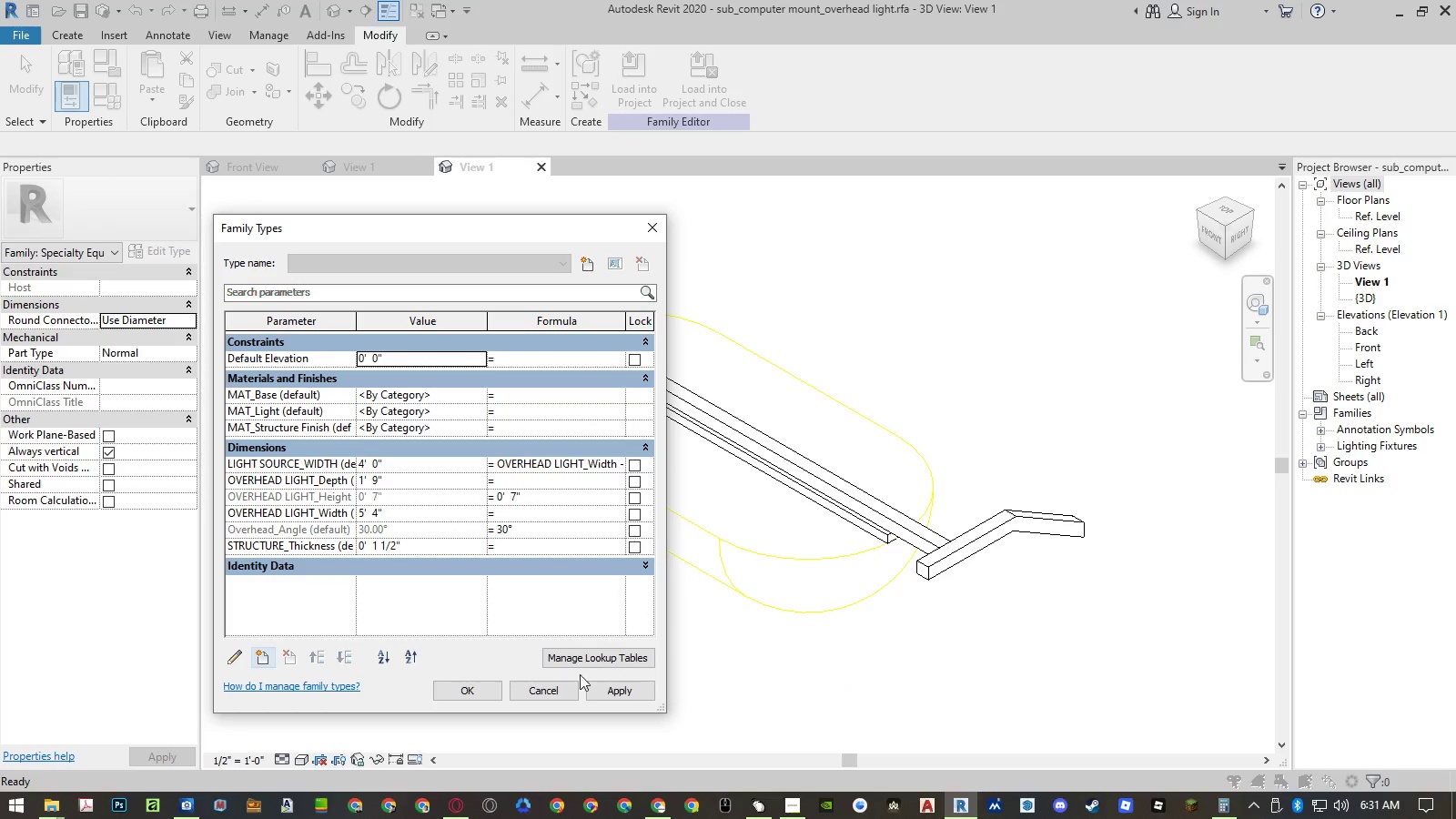 
left_click([557, 684])
 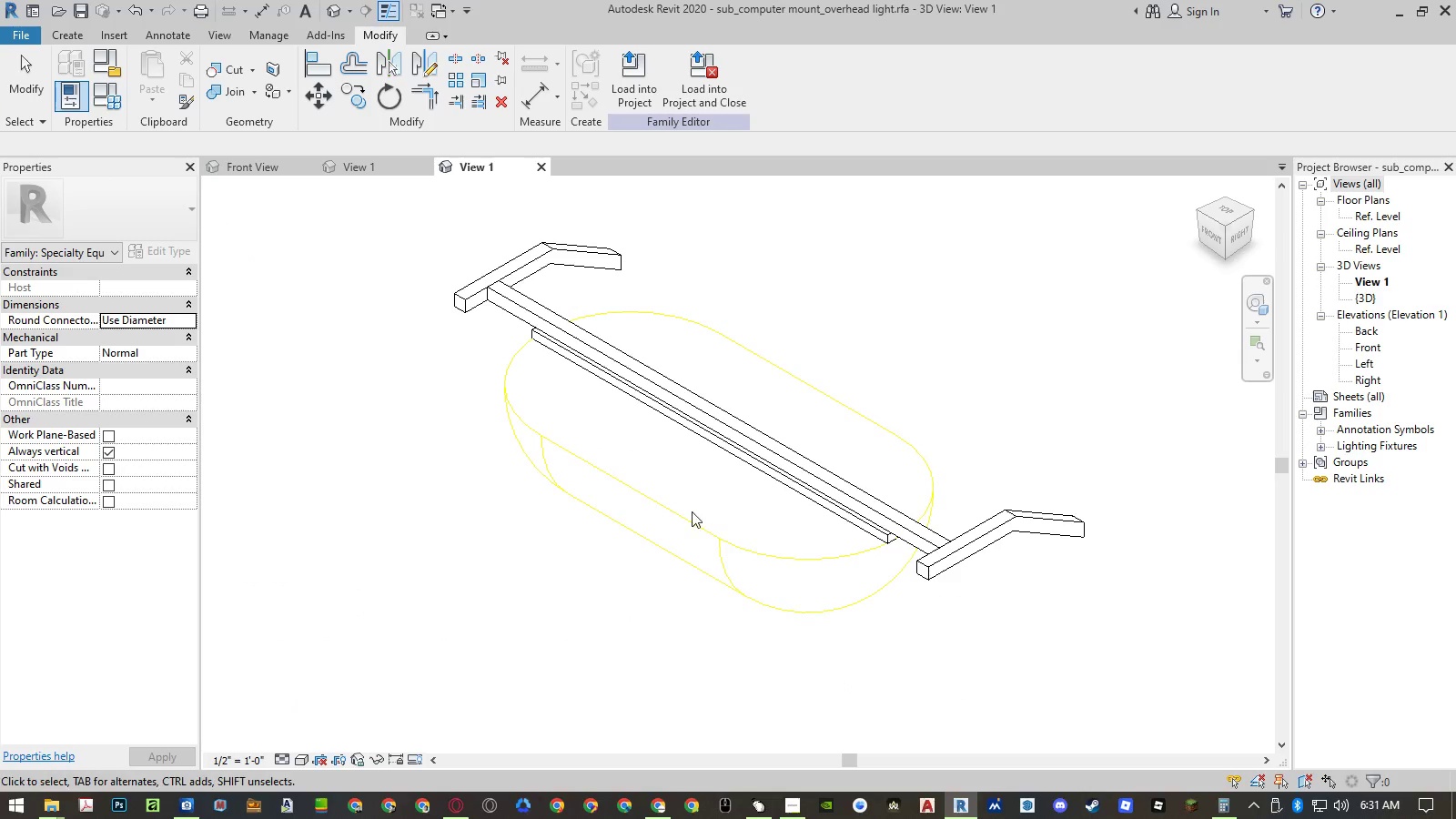 
left_click([690, 518])
 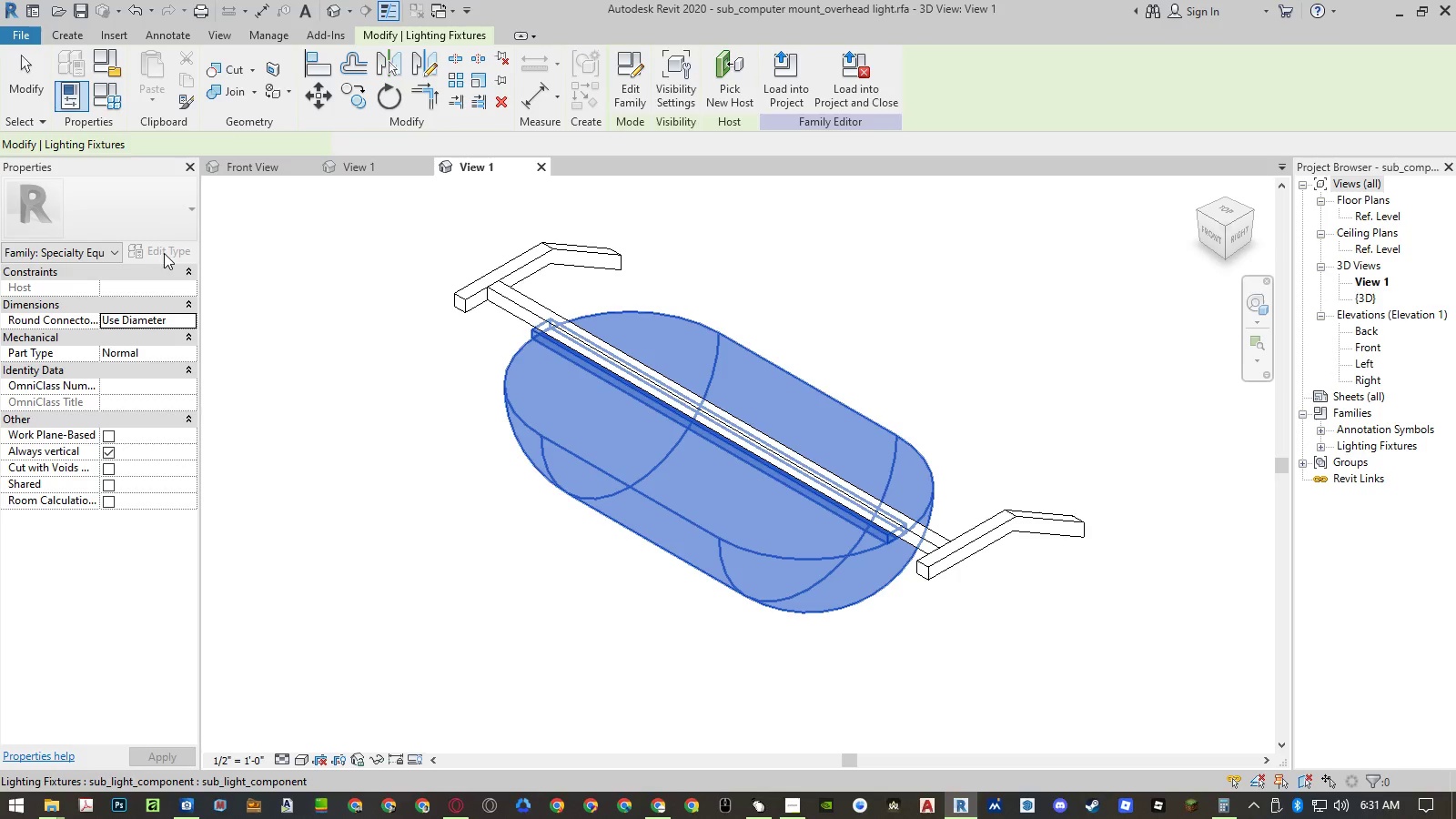 
left_click([164, 253])
 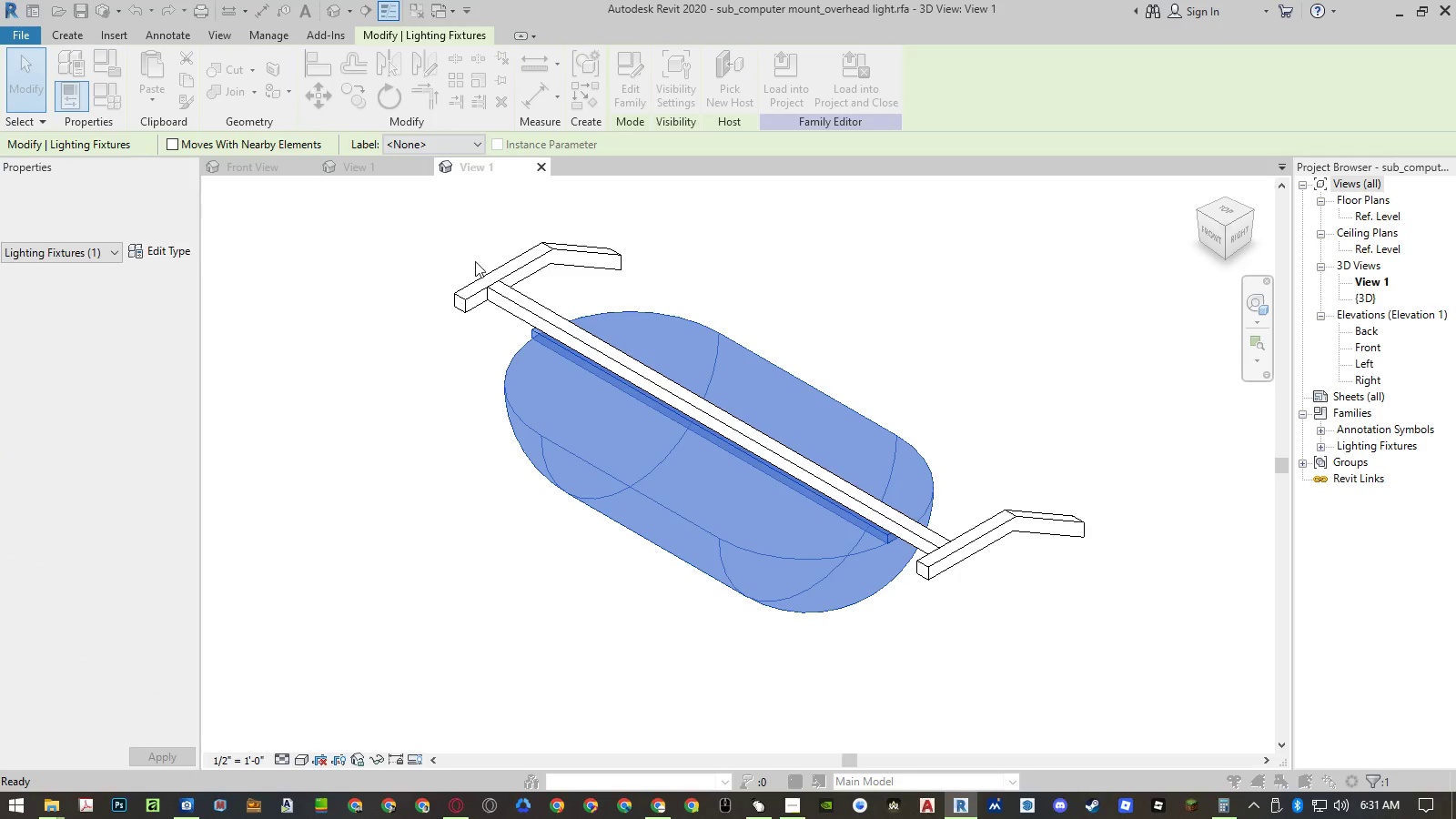 
scroll: coordinate [974, 439], scroll_direction: down, amount: 14.0
 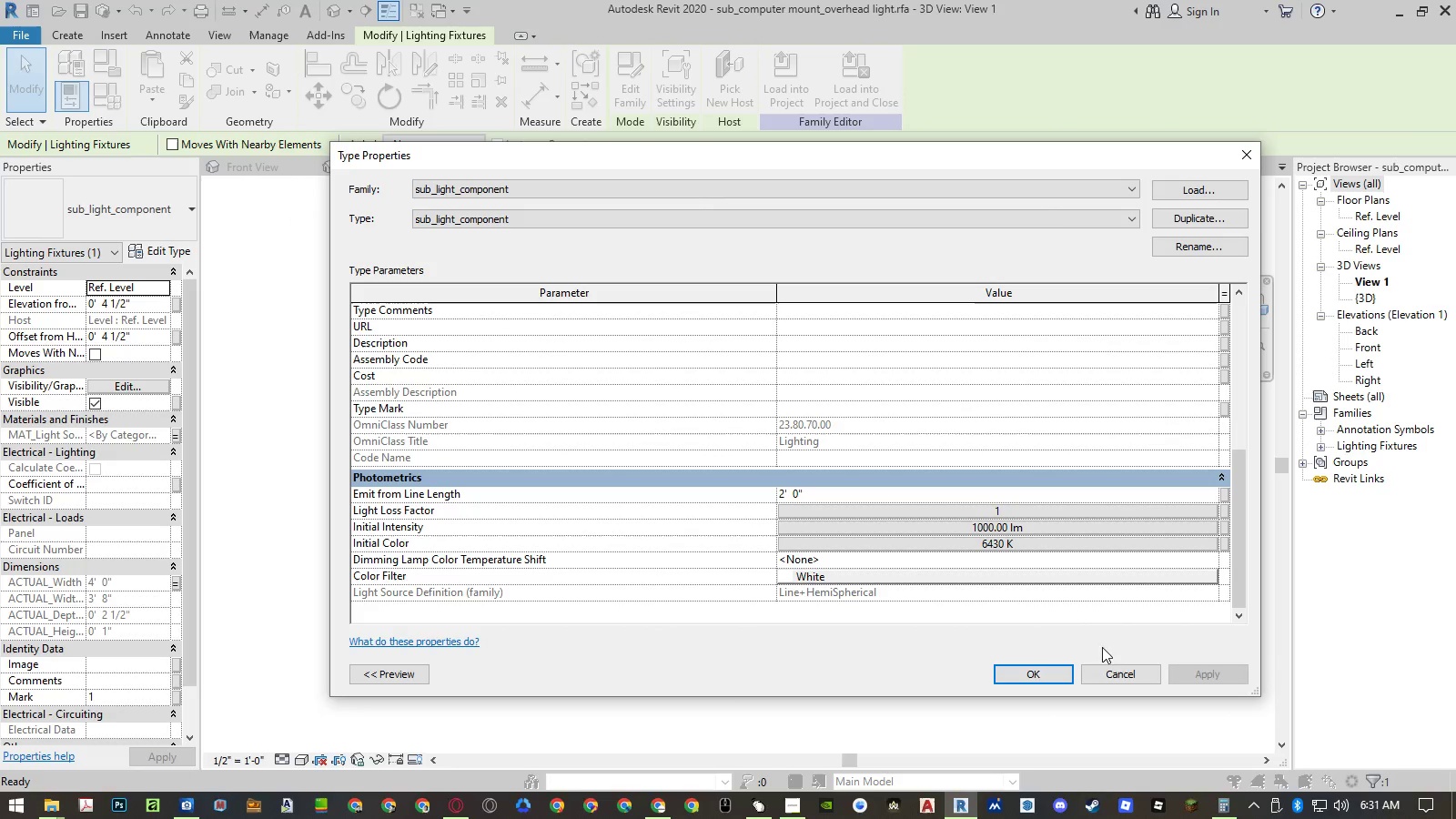 
left_click([1122, 667])
 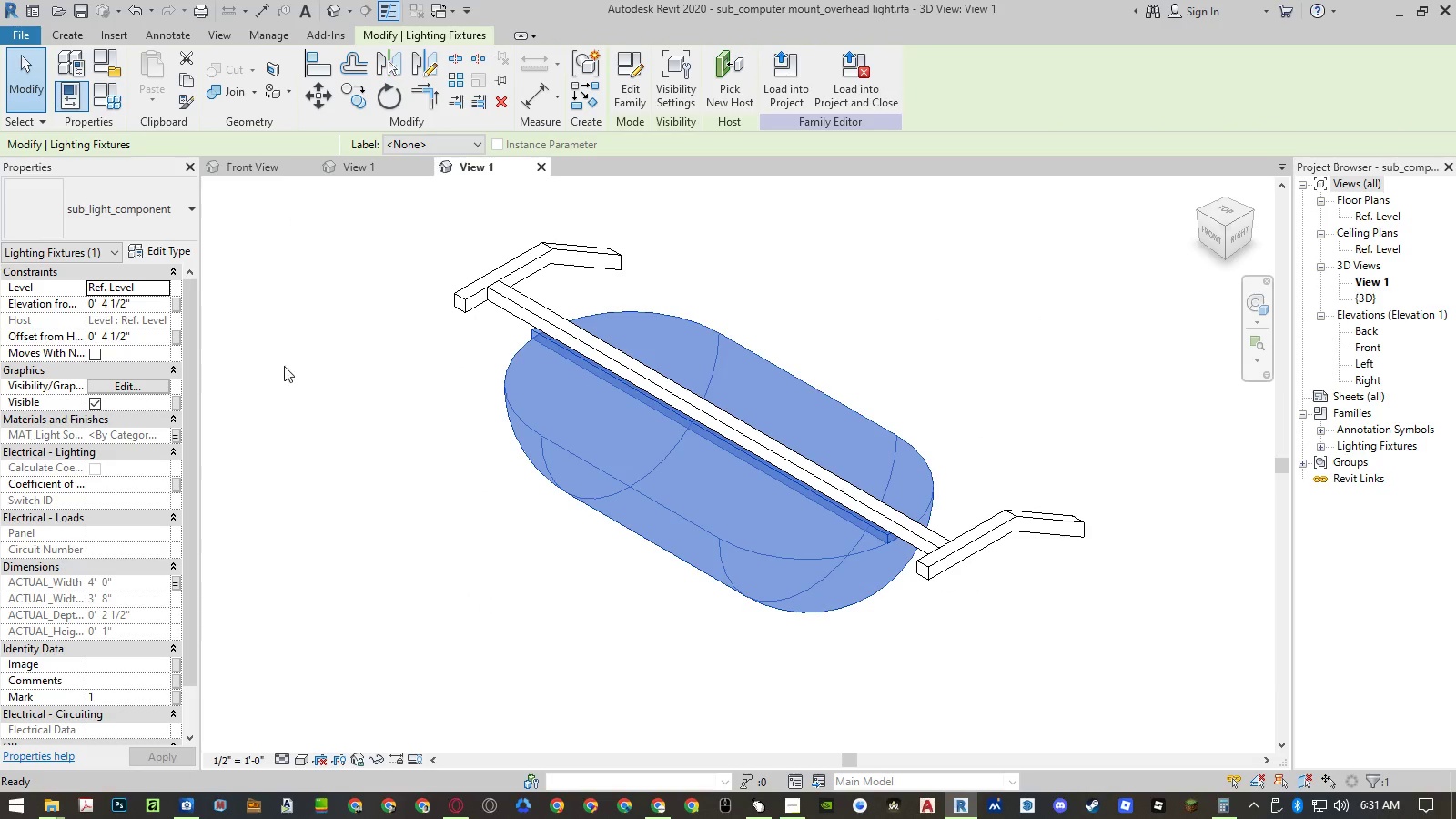 
left_click([281, 304])
 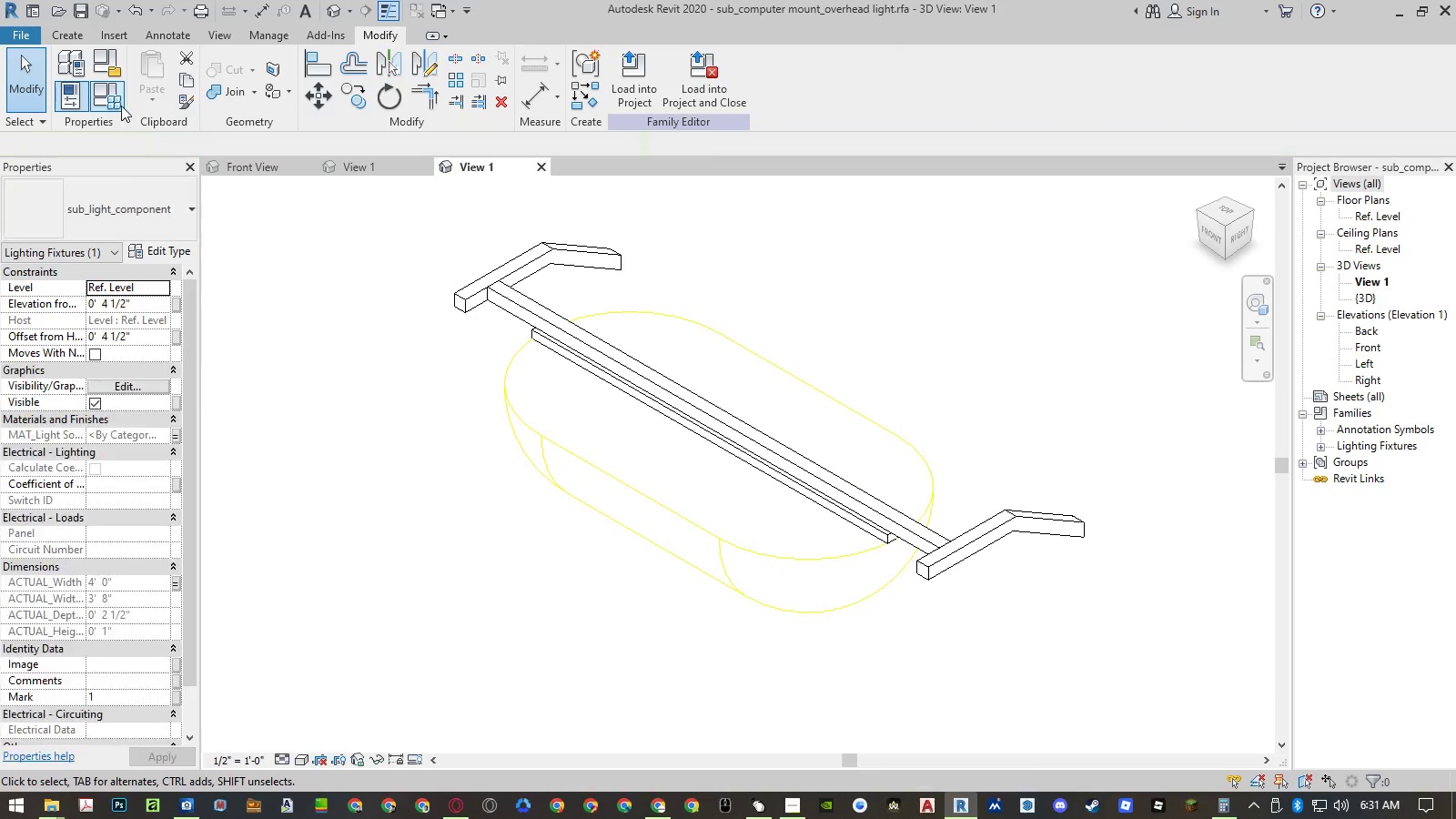 
left_click([119, 104])
 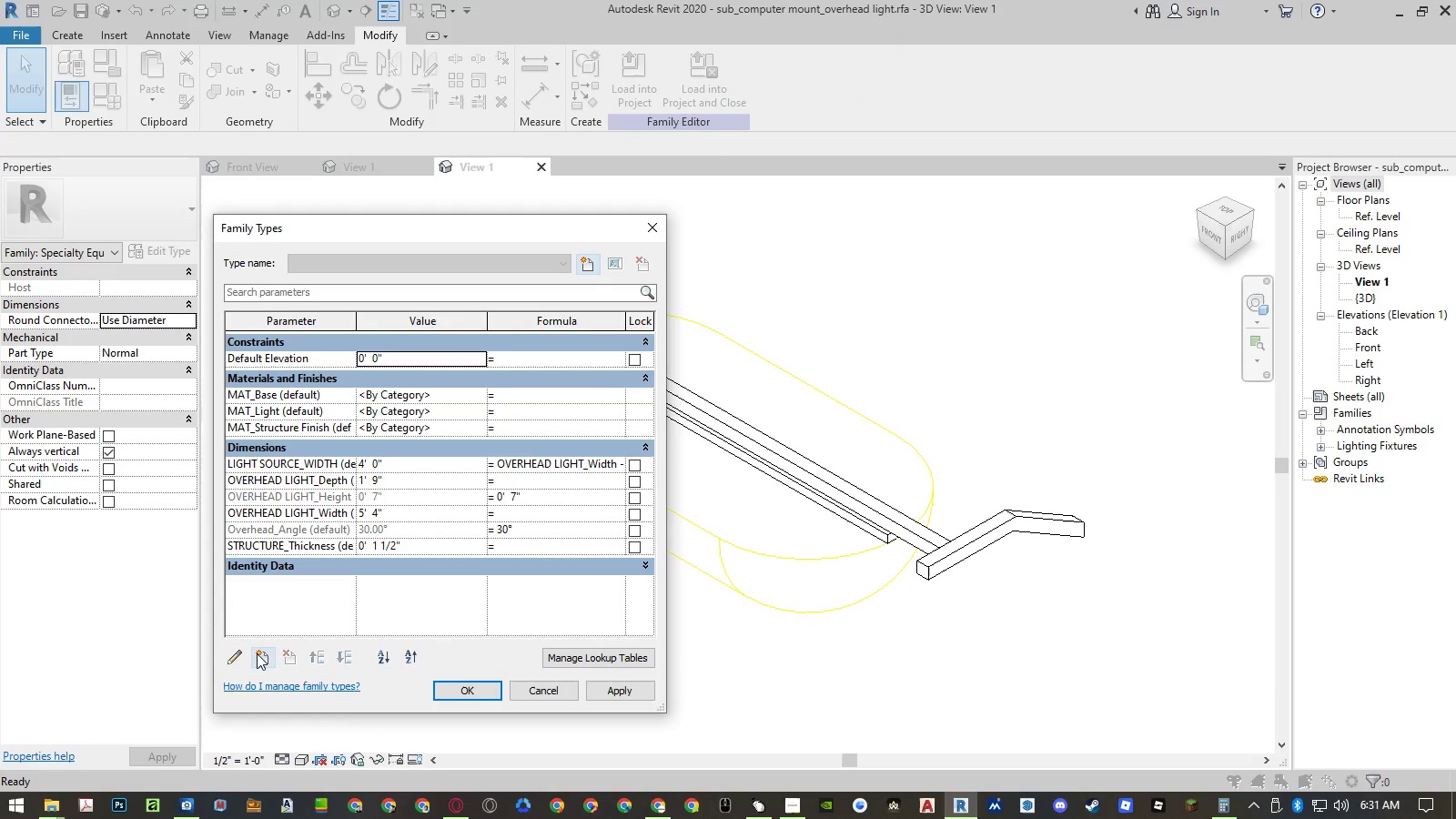 
left_click([257, 653])
 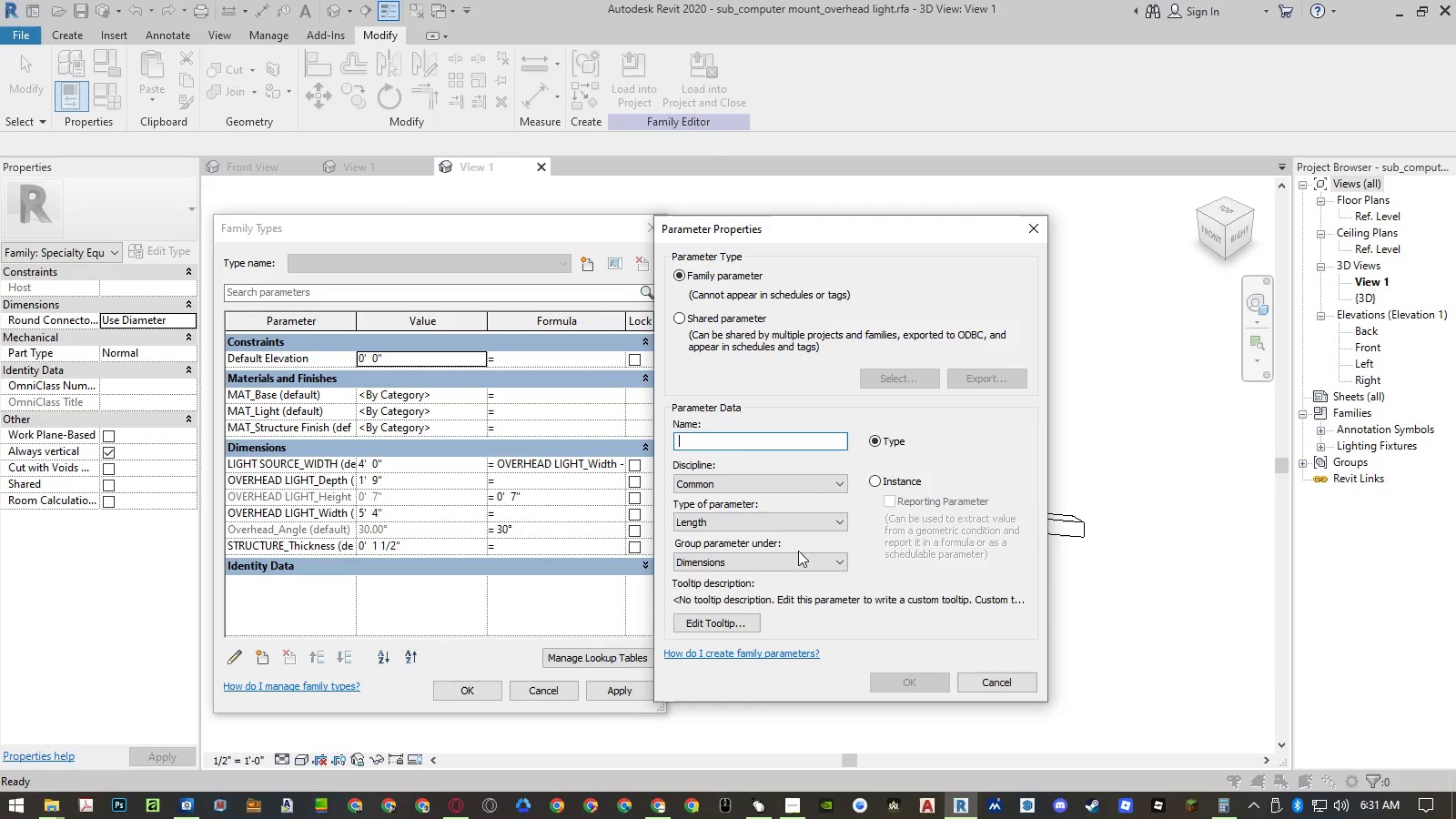 
left_click([768, 485])
 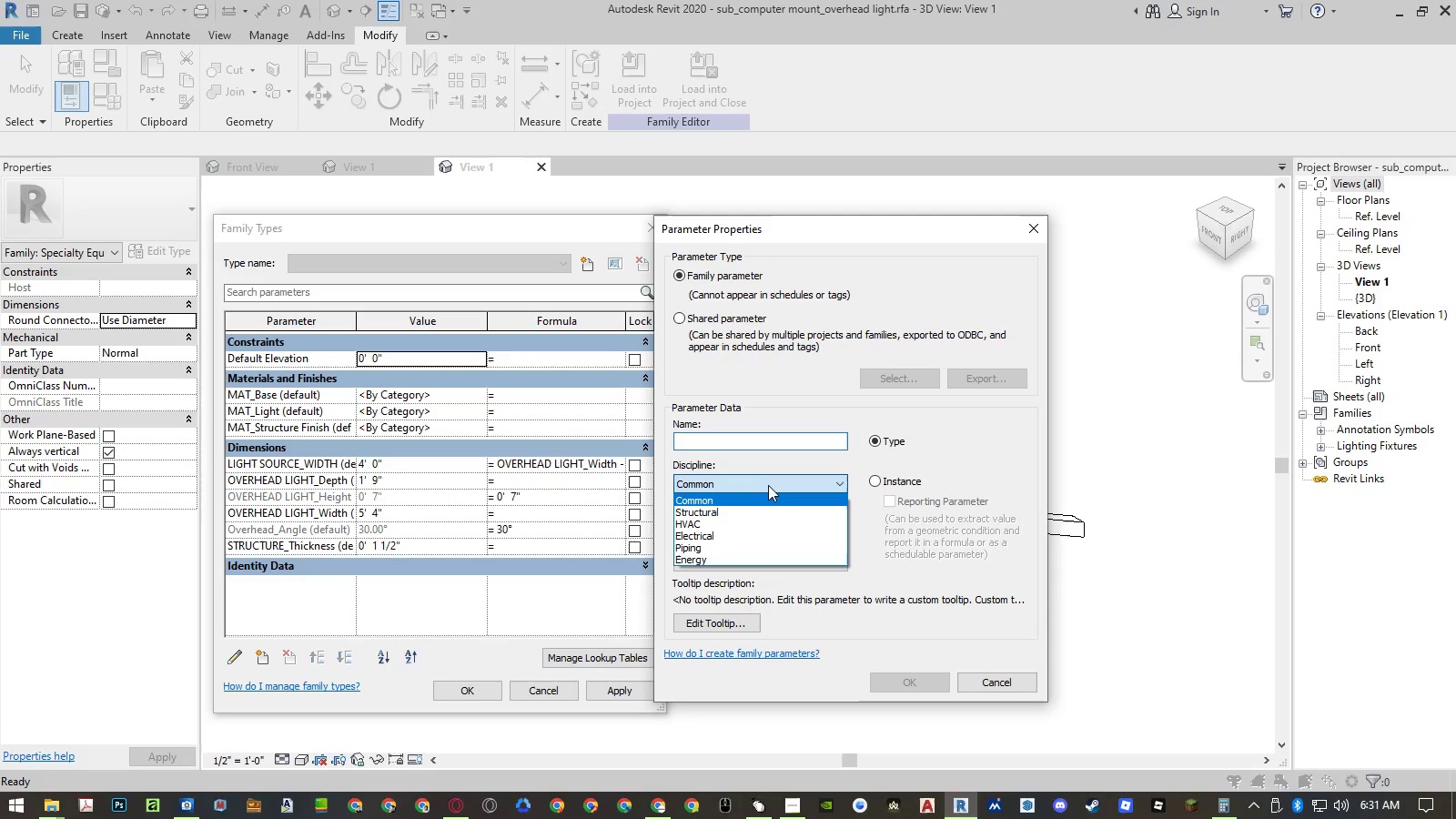 
left_click([768, 485])
 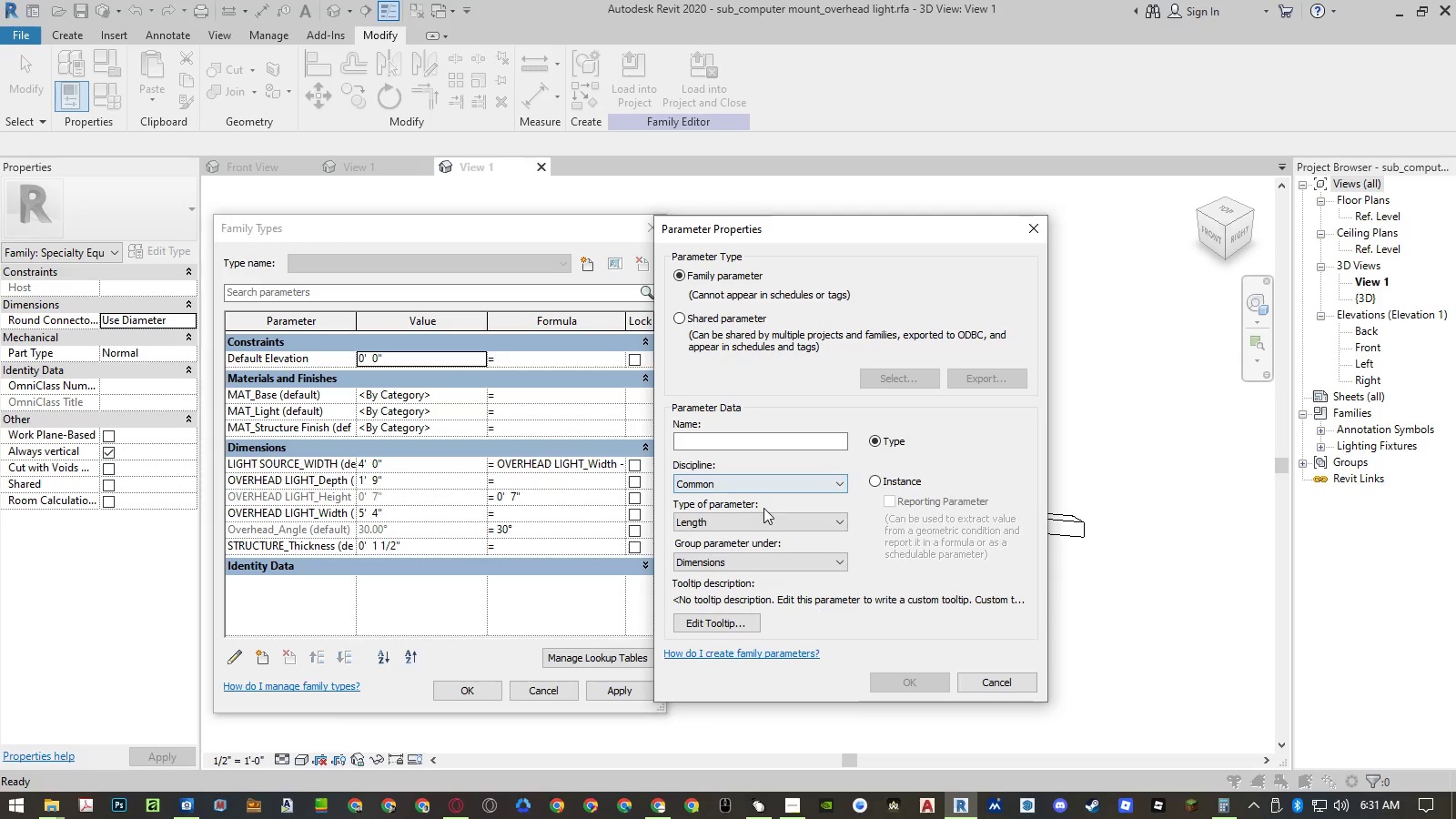 
left_click([757, 478])
 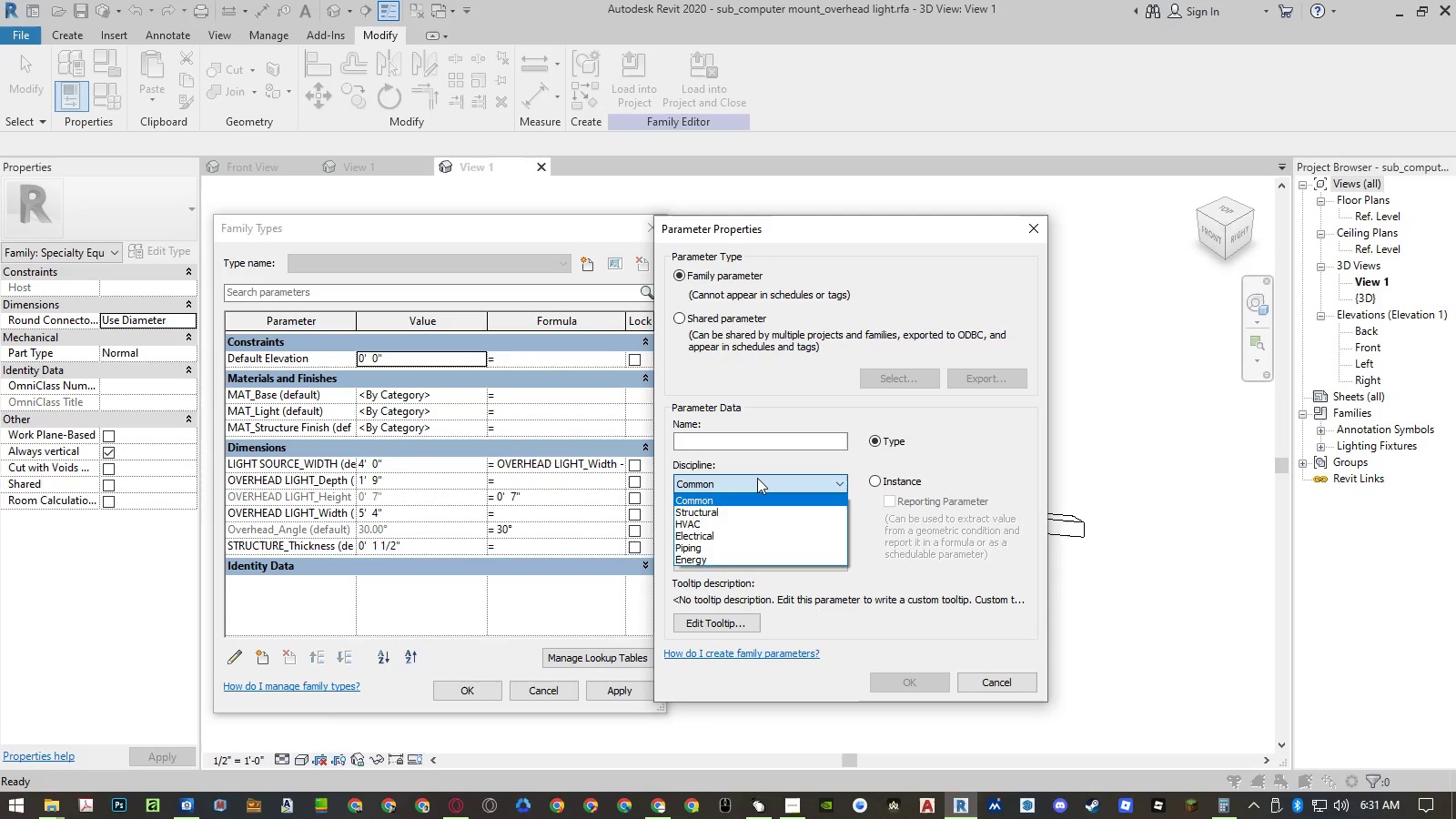 
left_click([757, 478])
 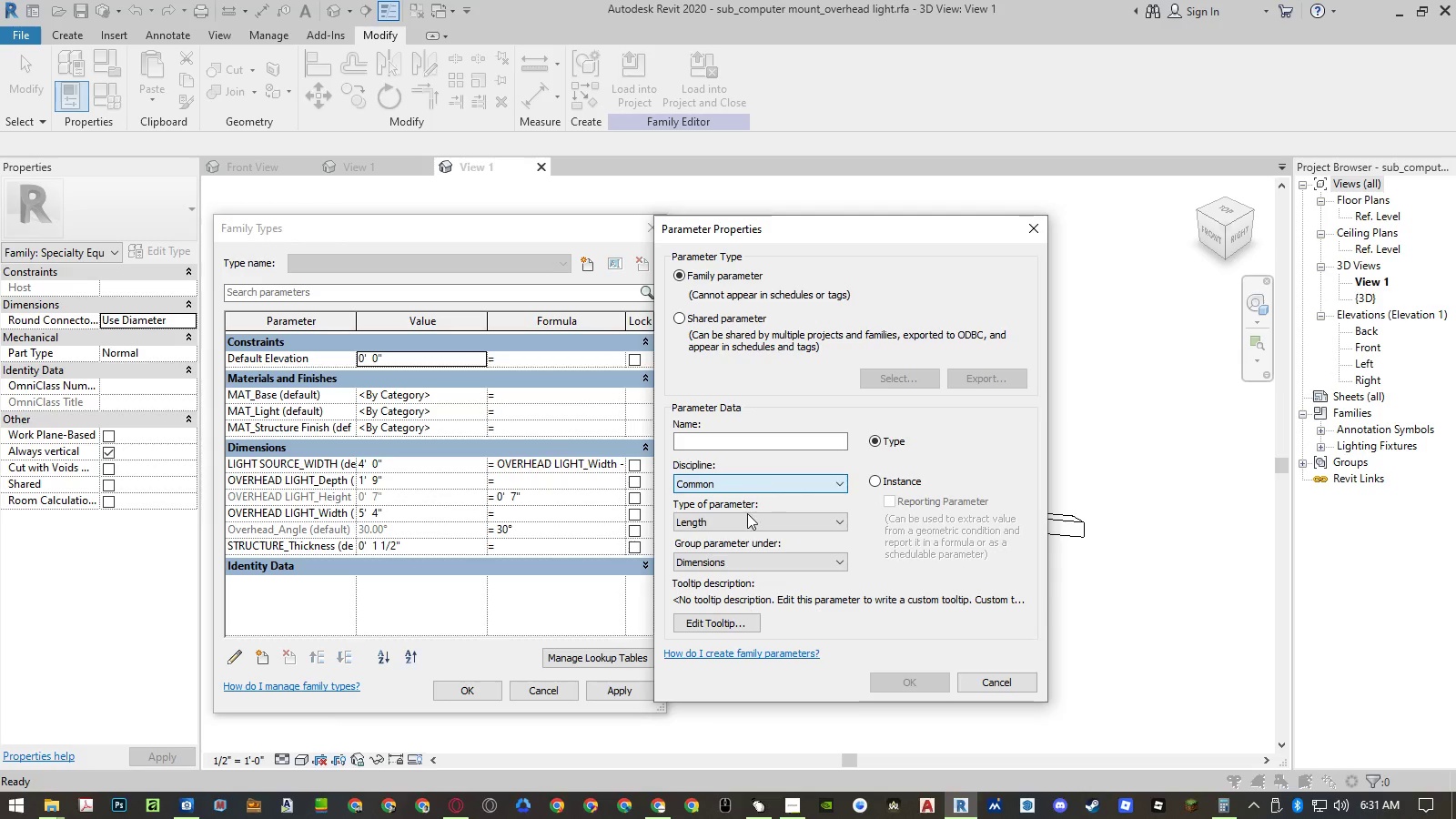 
double_click([744, 523])
 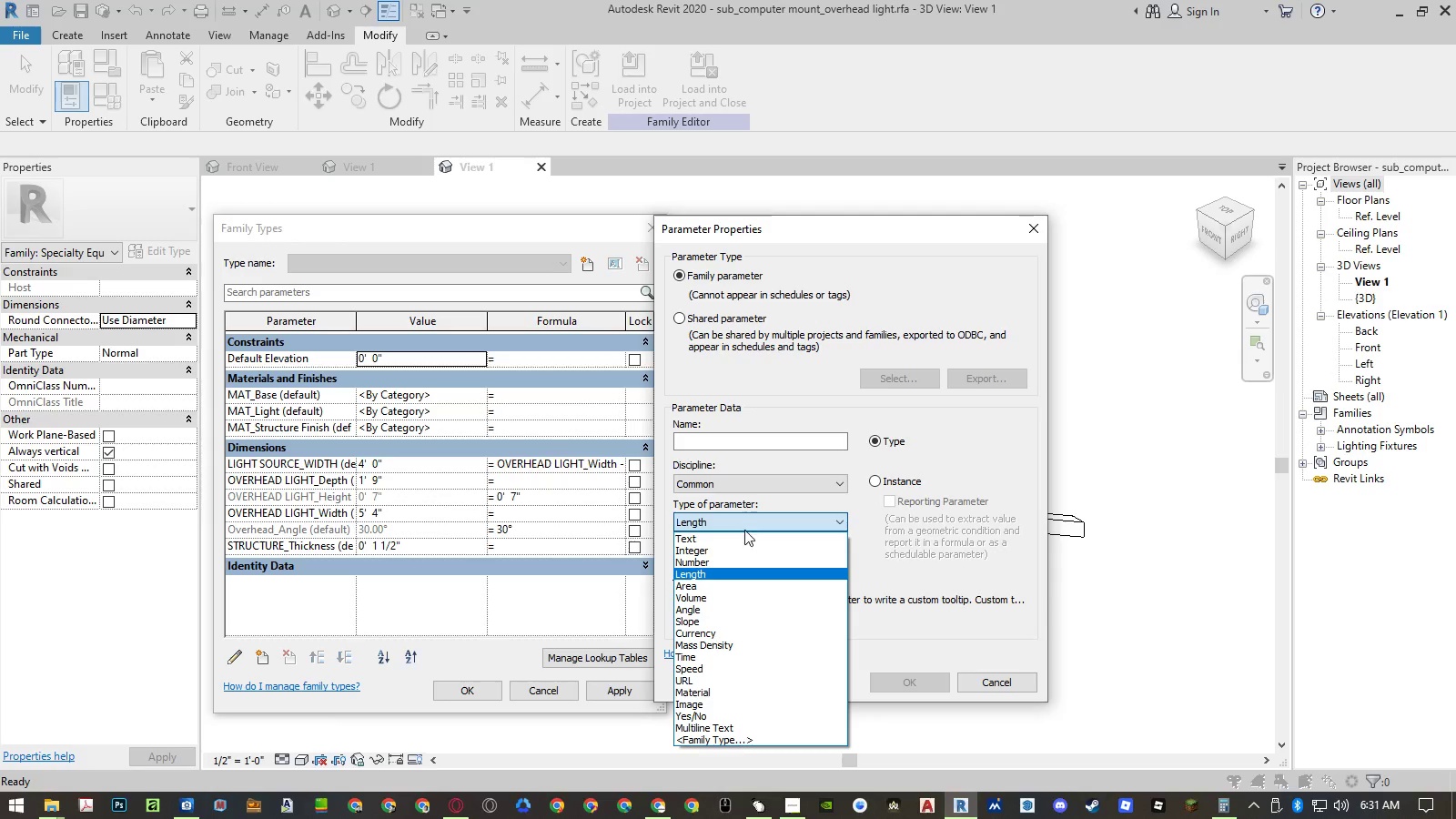 
scroll: coordinate [762, 593], scroll_direction: none, amount: 0.0
 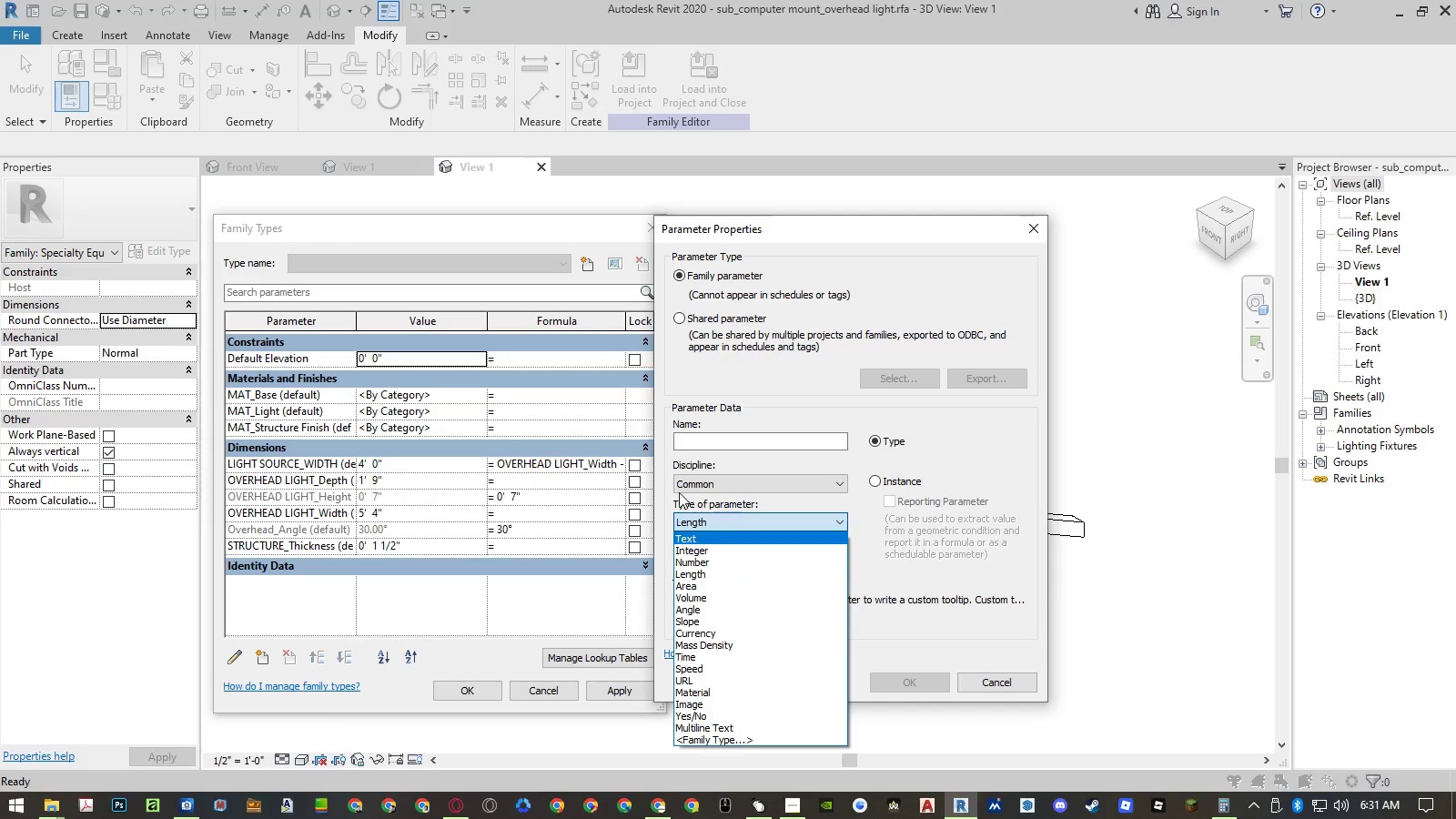 
left_click([666, 502])
 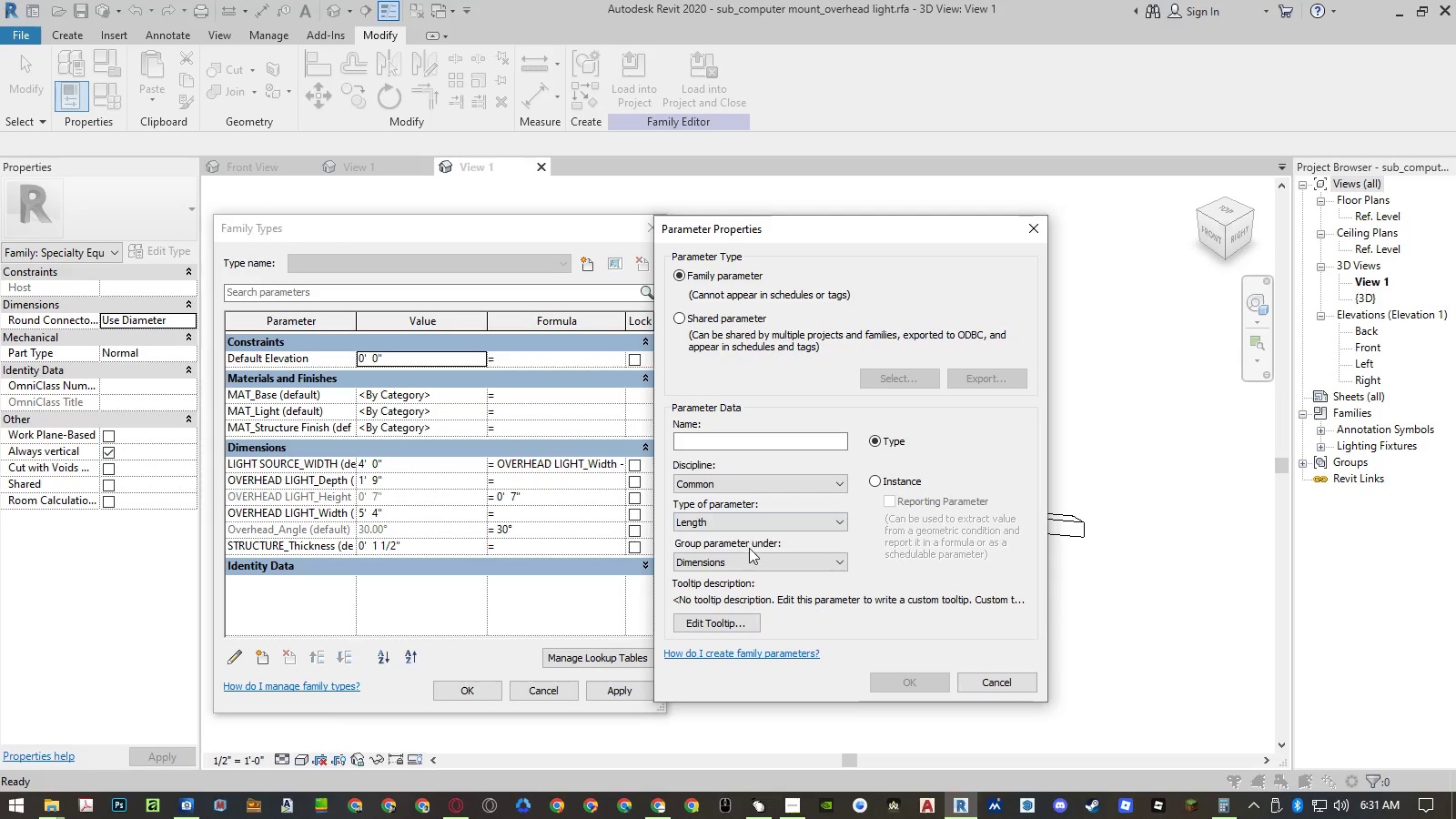 
left_click([752, 564])
 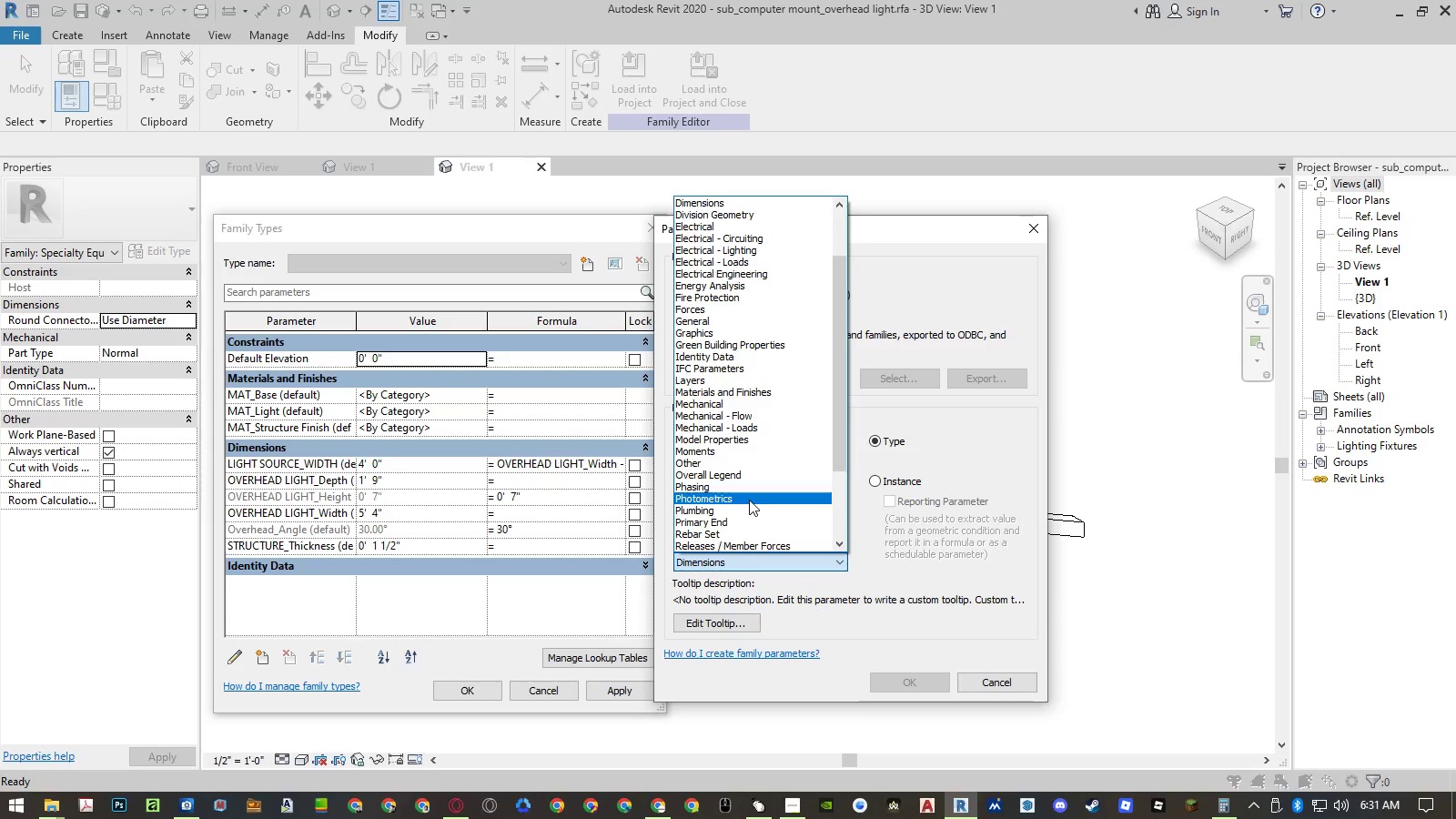 
left_click([749, 500])
 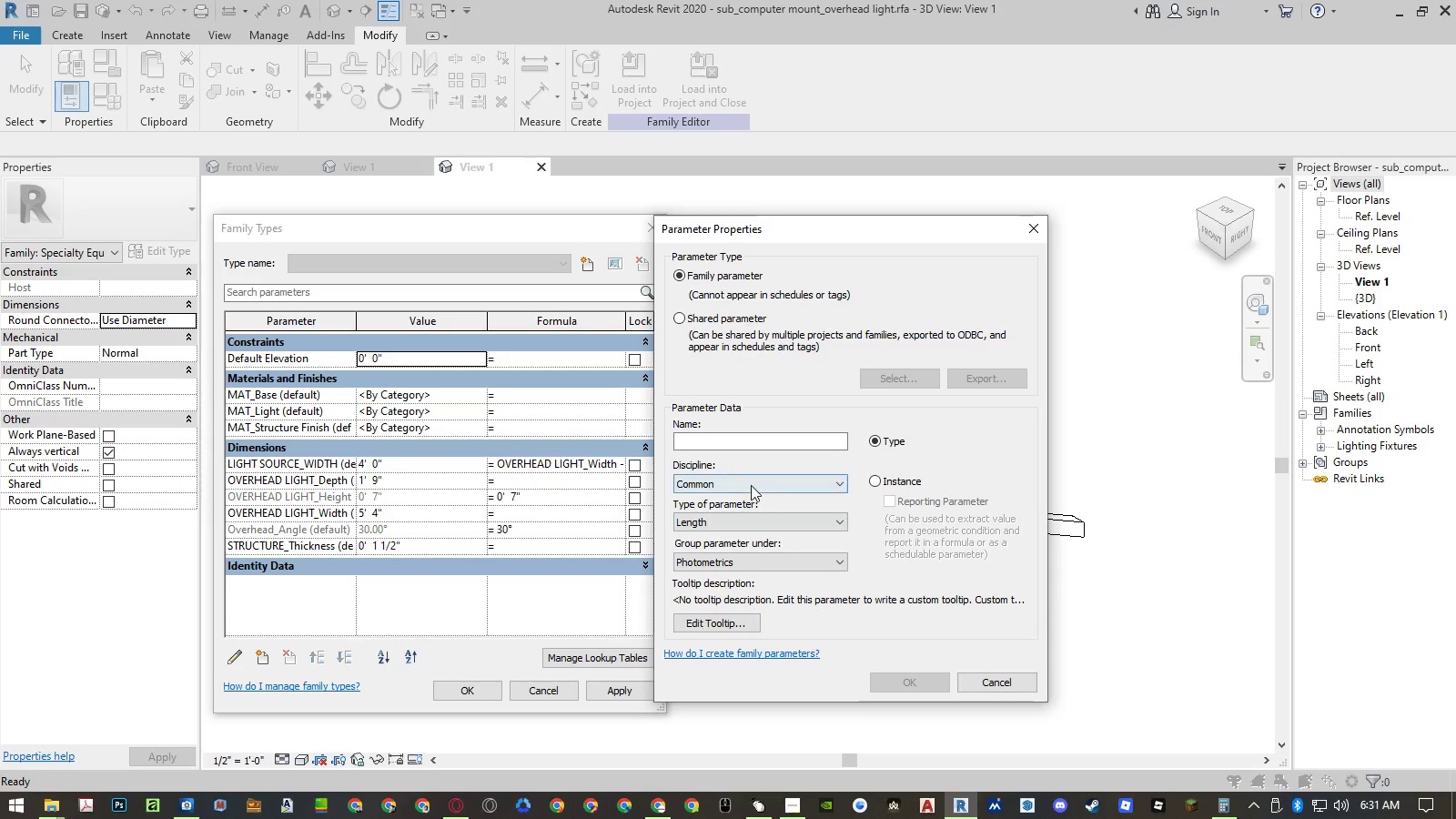 
left_click([751, 485])
 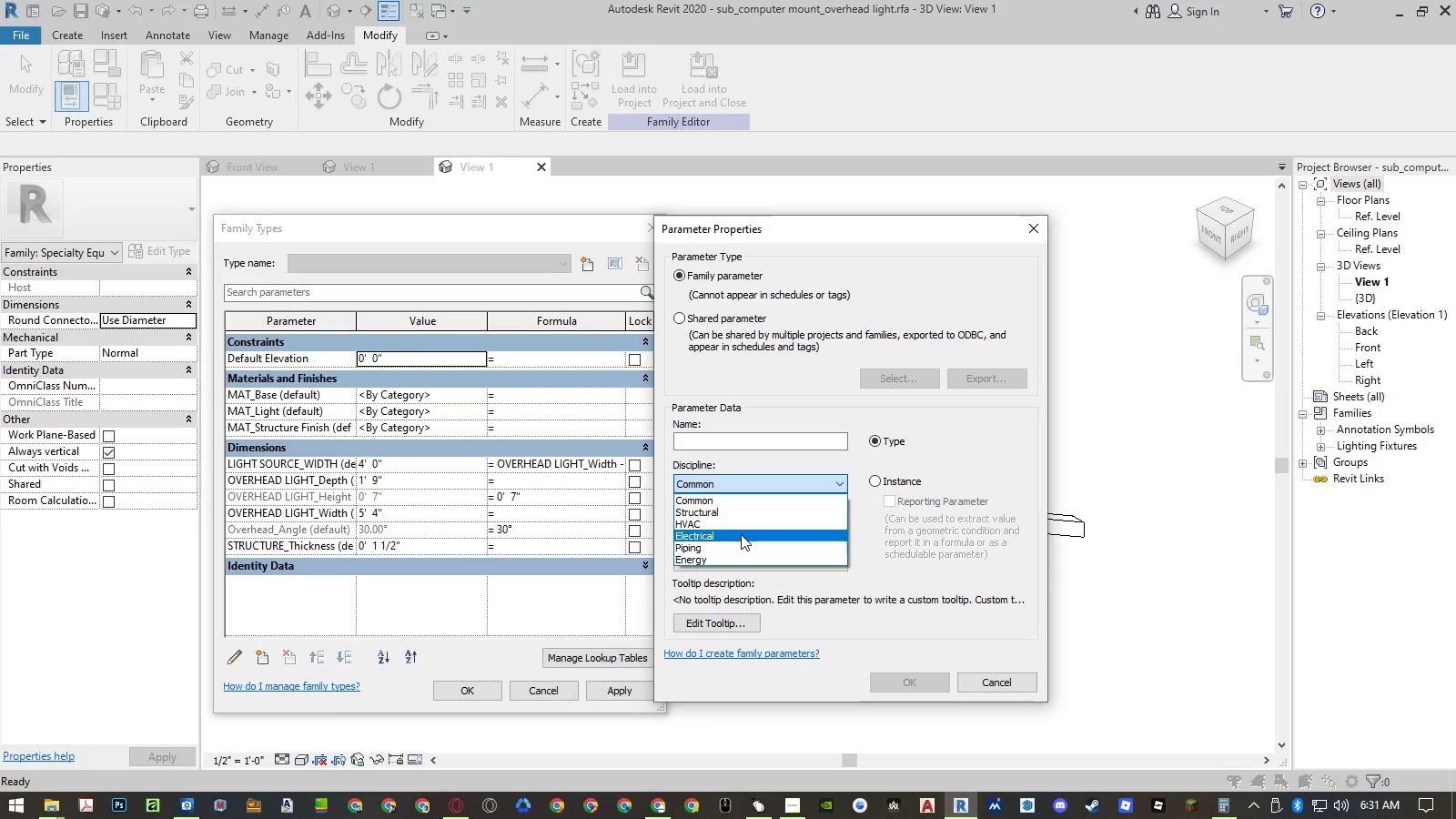 
left_click([741, 534])
 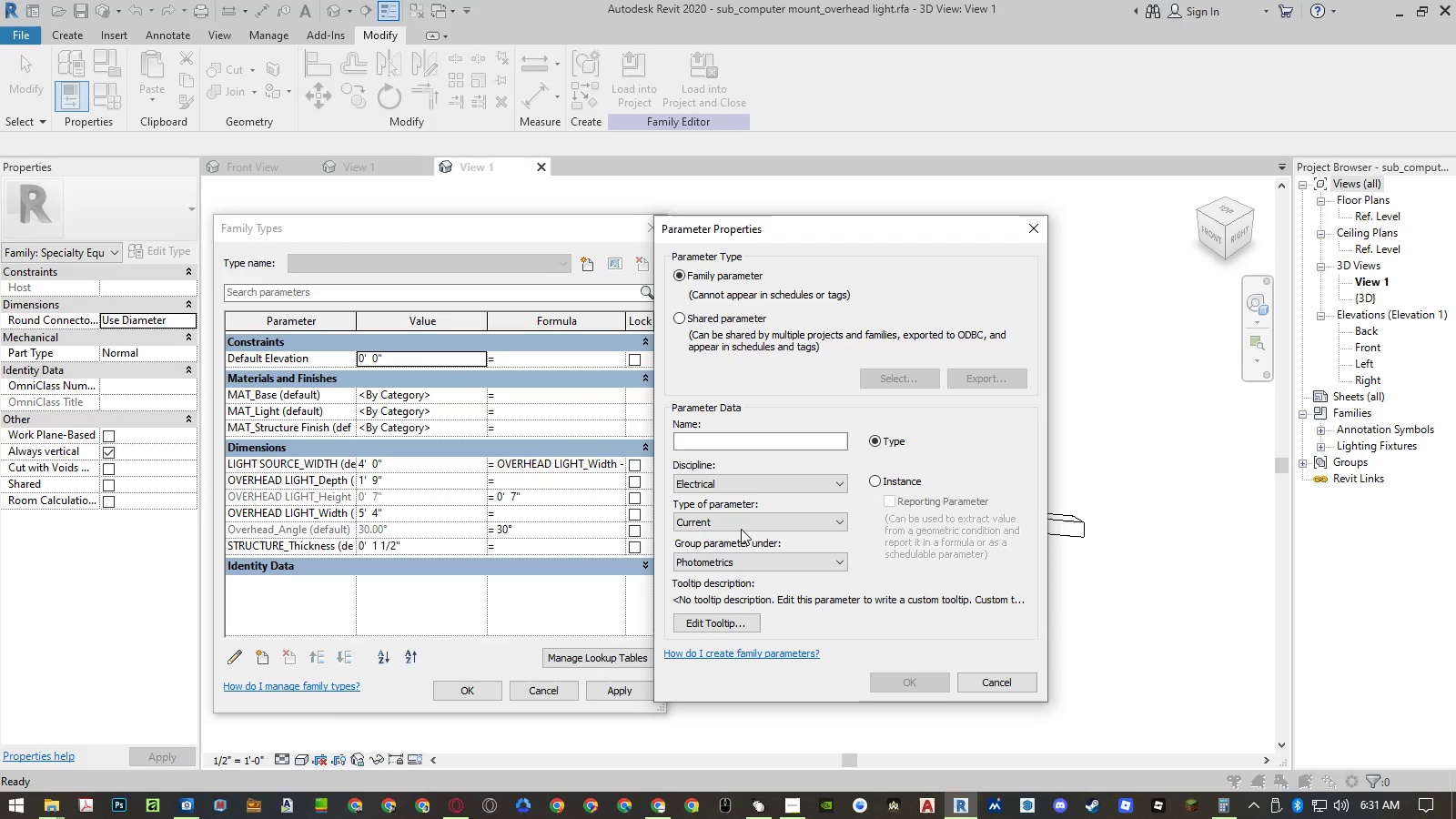 
left_click([741, 524])
 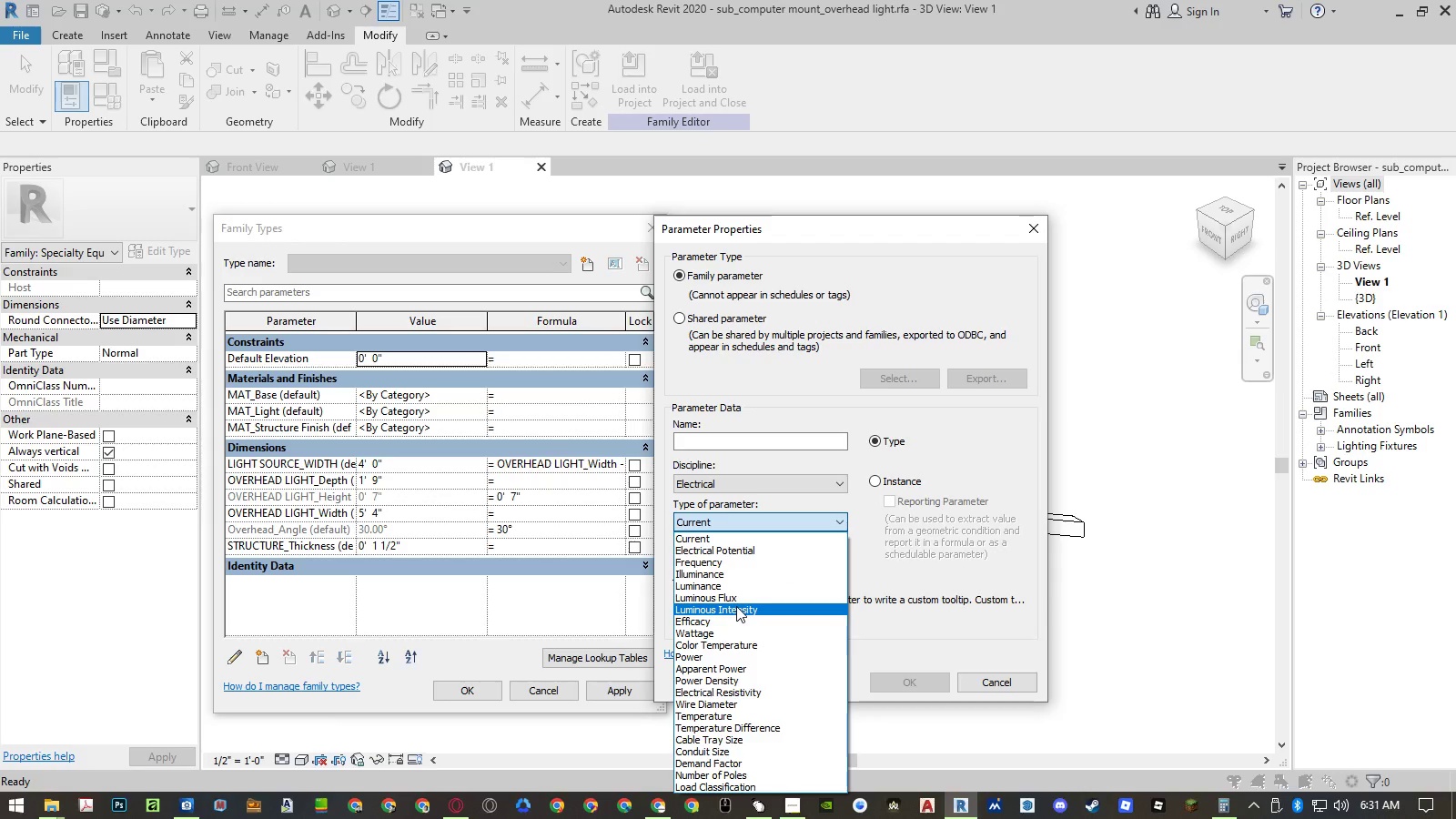 
wait(6.97)
 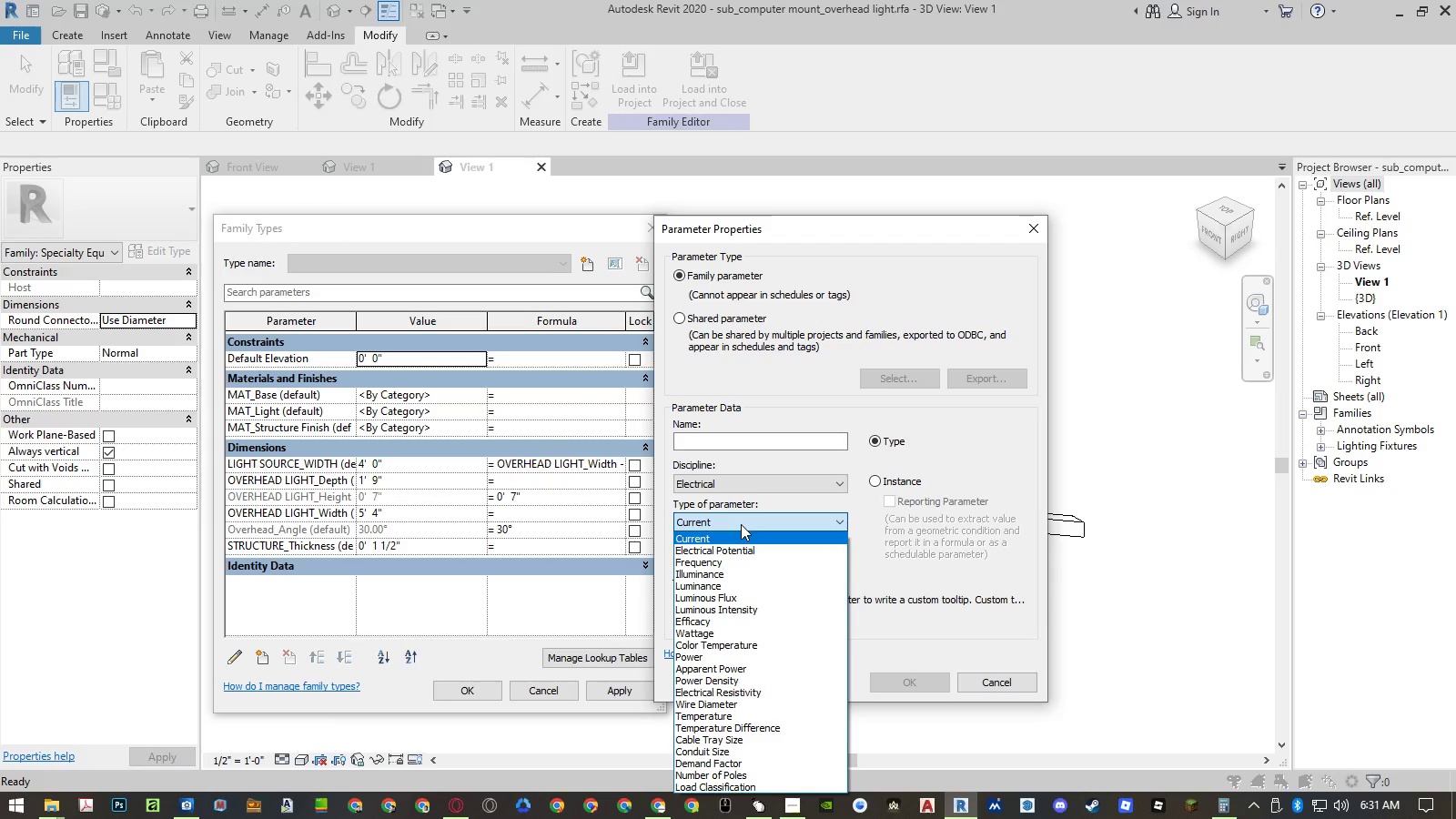 
double_click([991, 678])
 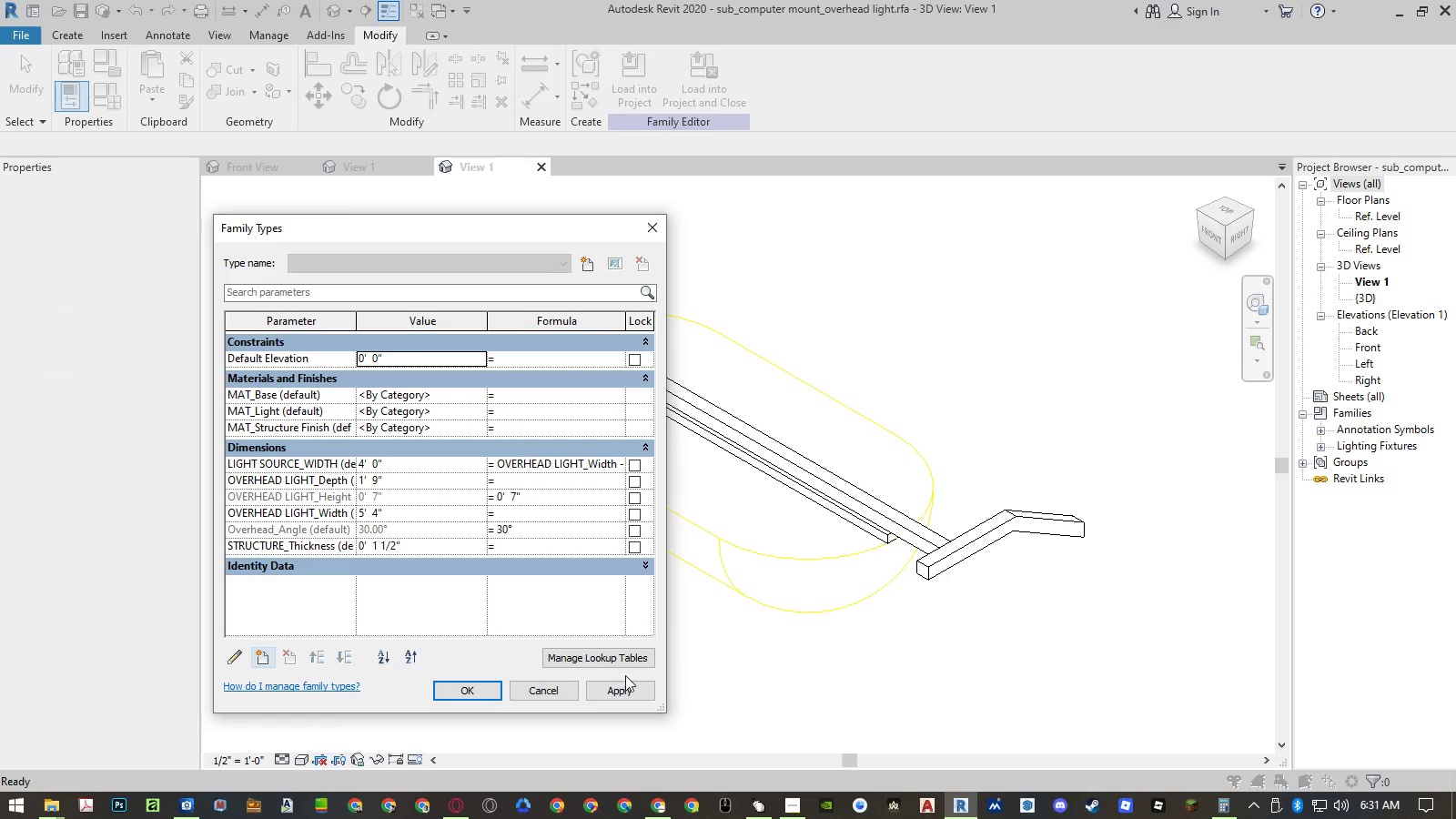 
left_click([545, 686])
 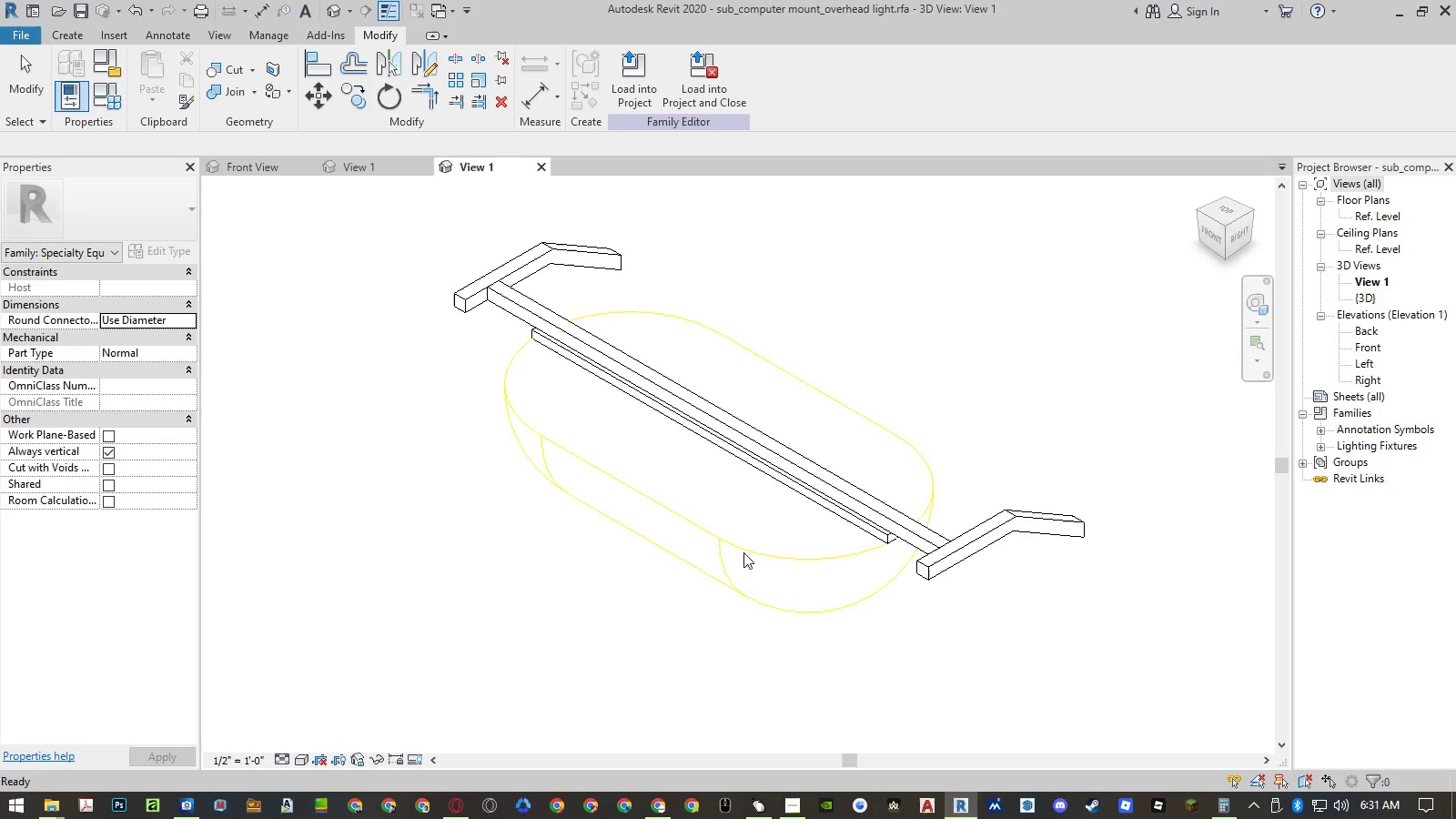 
left_click([743, 550])
 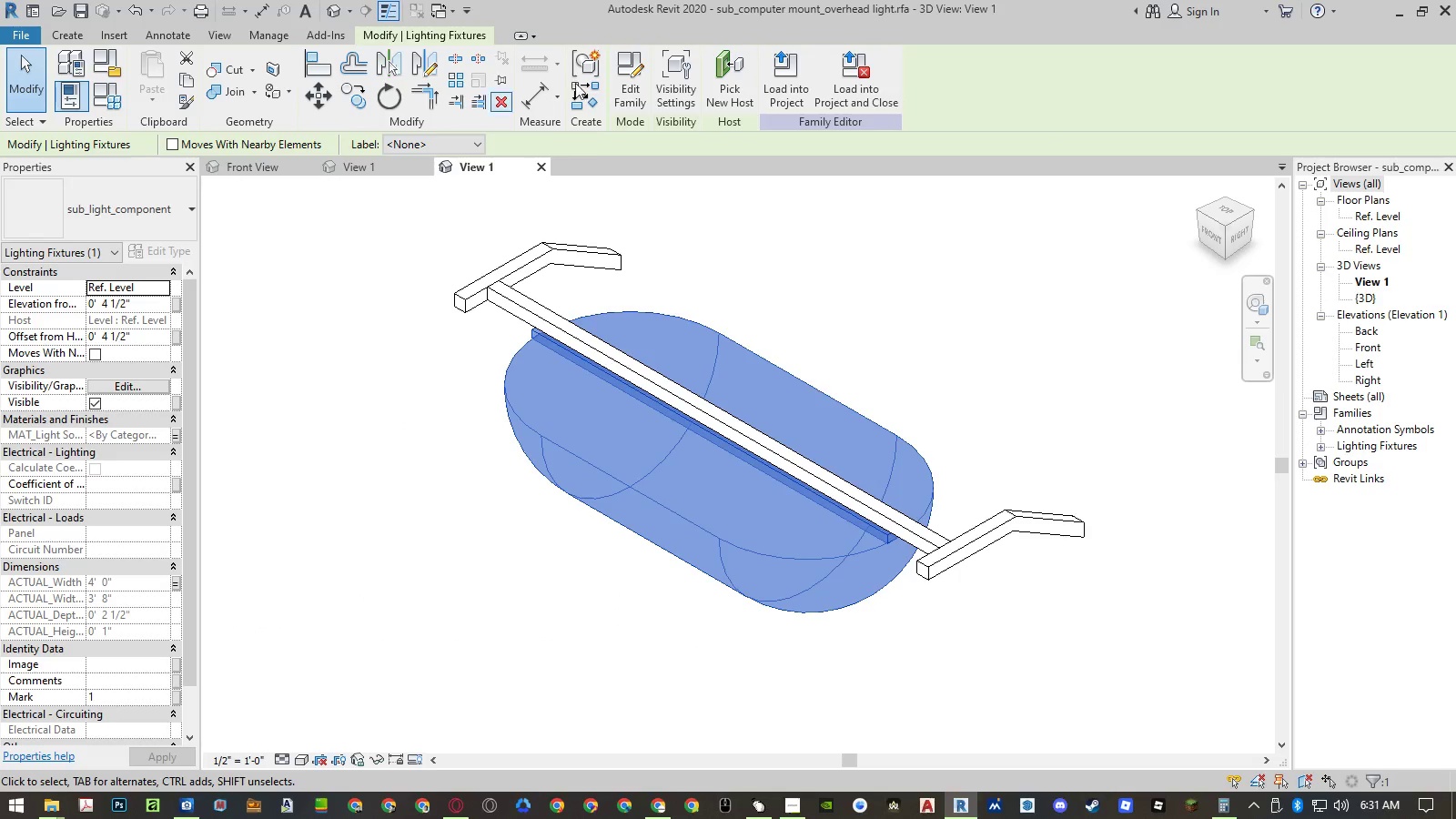 
left_click([625, 93])
 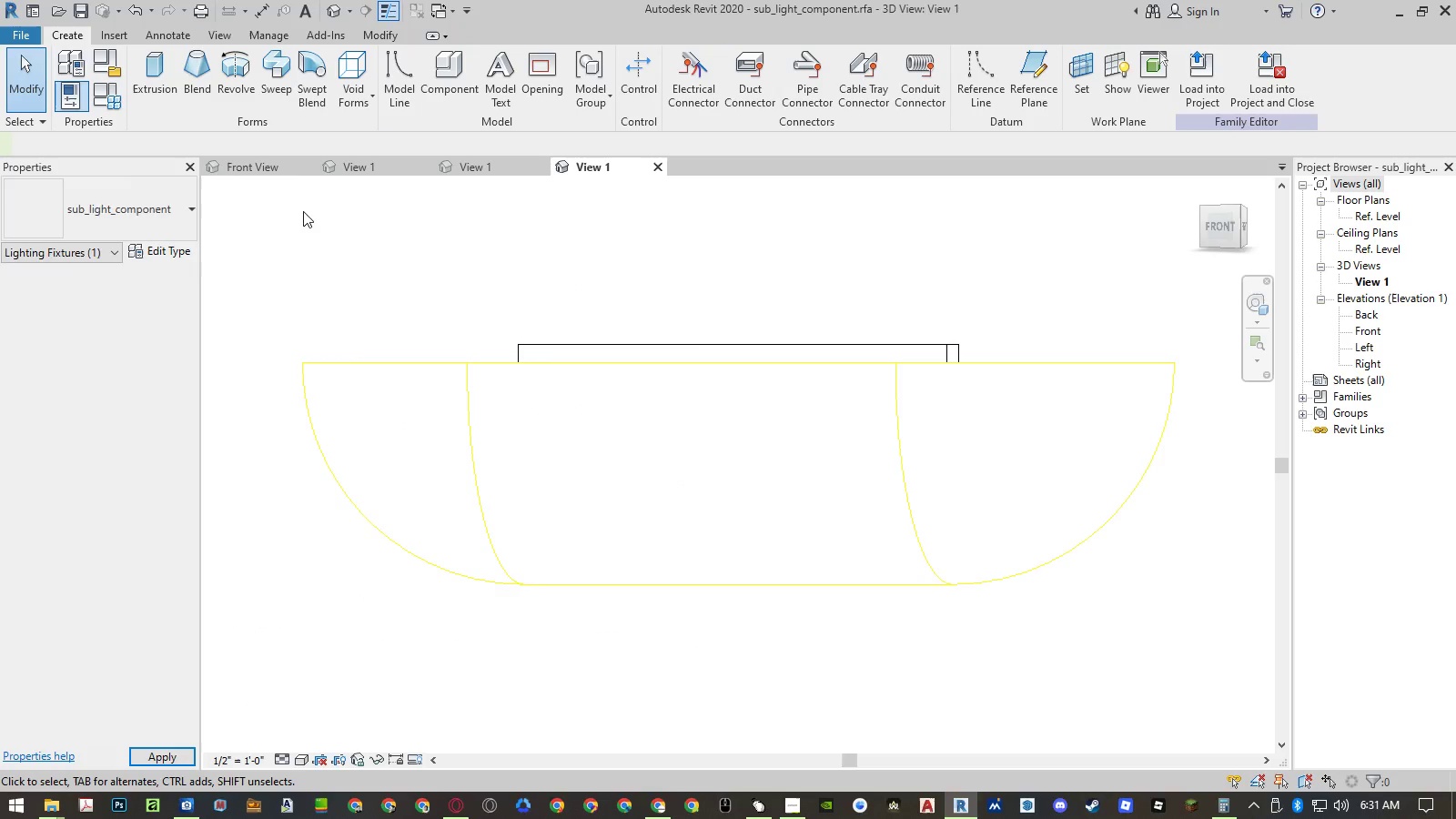 
left_click([178, 251])
 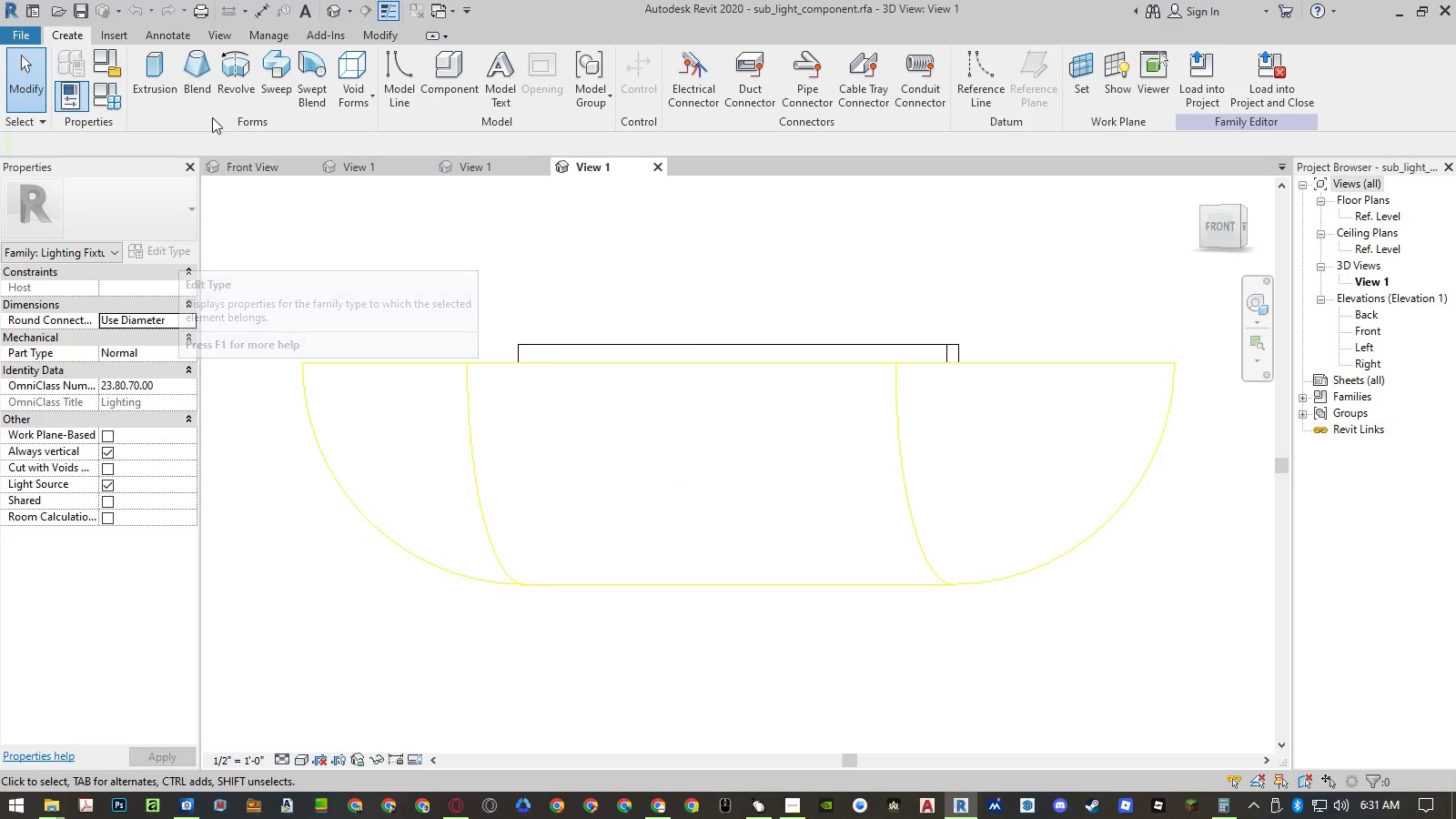 
left_click([112, 99])
 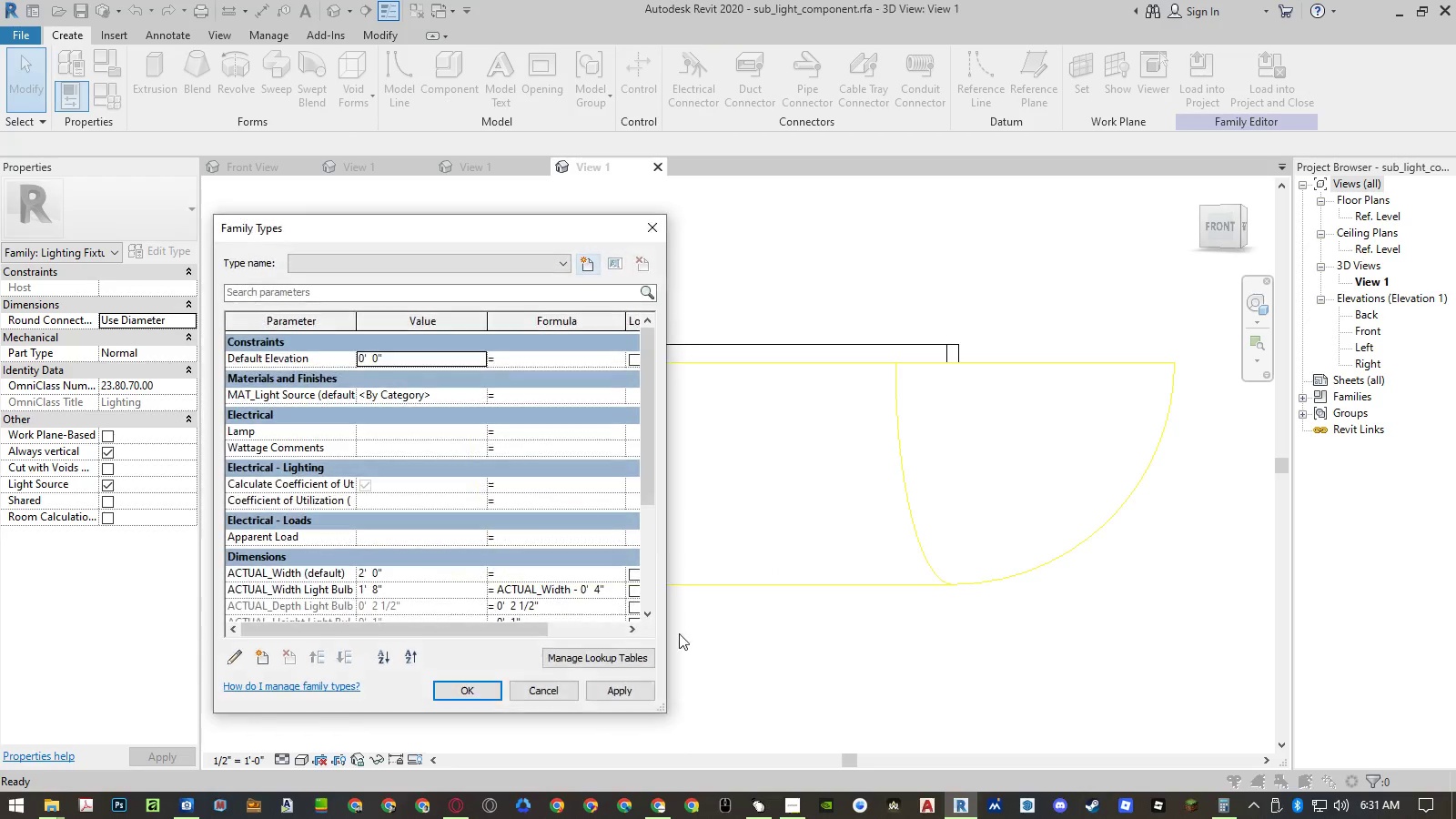 
scroll: coordinate [602, 514], scroll_direction: down, amount: 7.0
 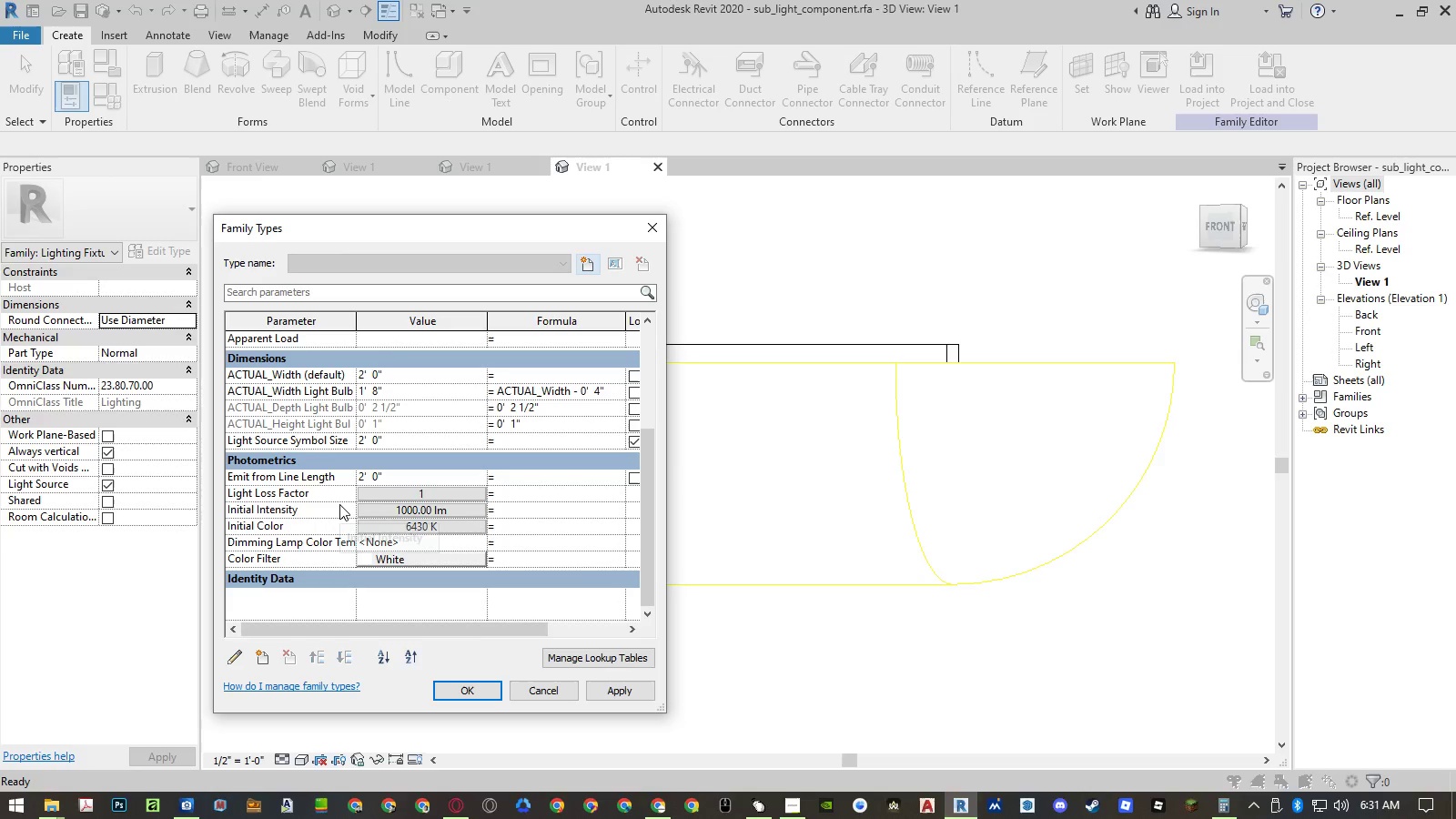 
left_click([318, 511])
 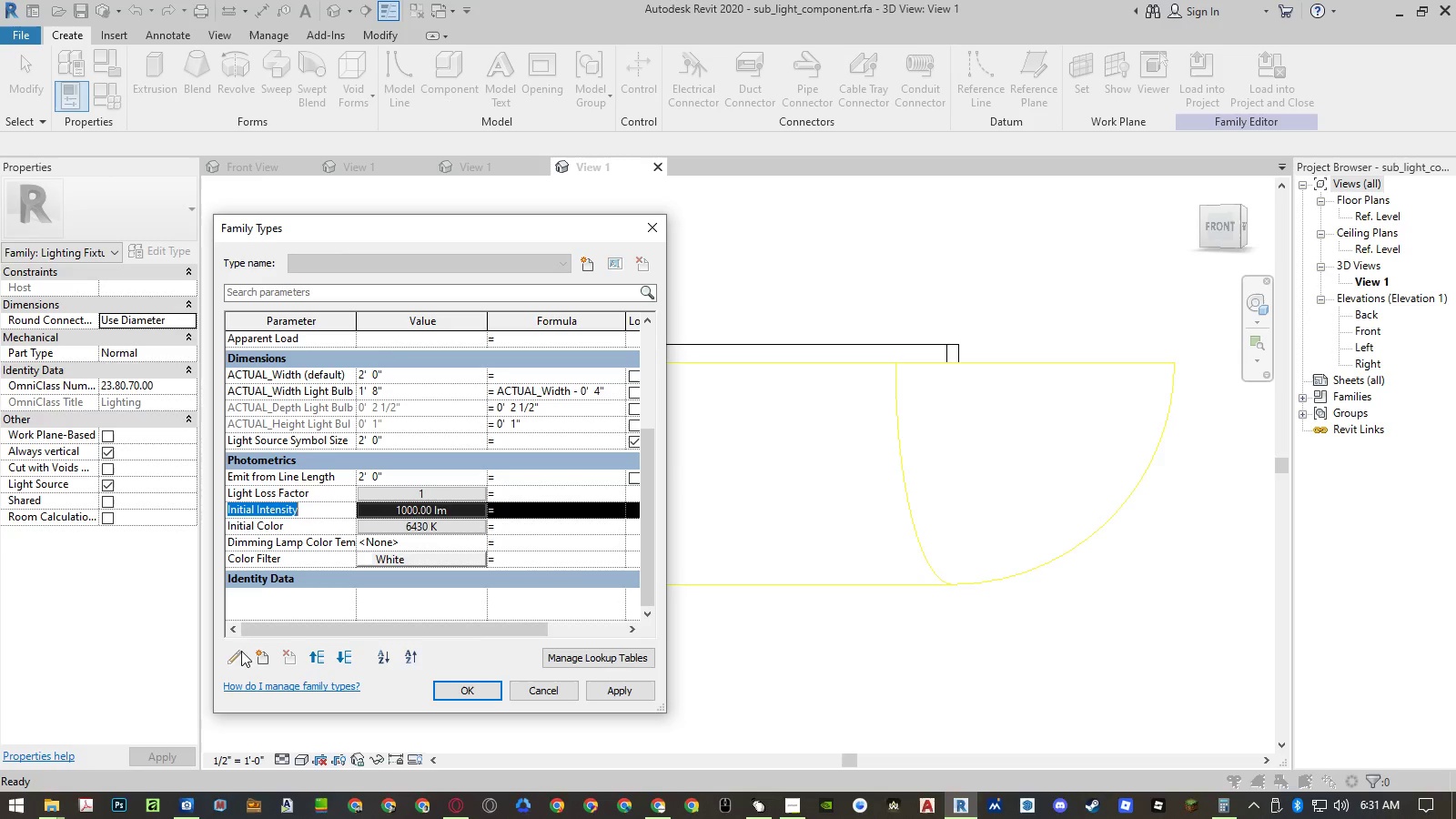 
left_click([240, 651])
 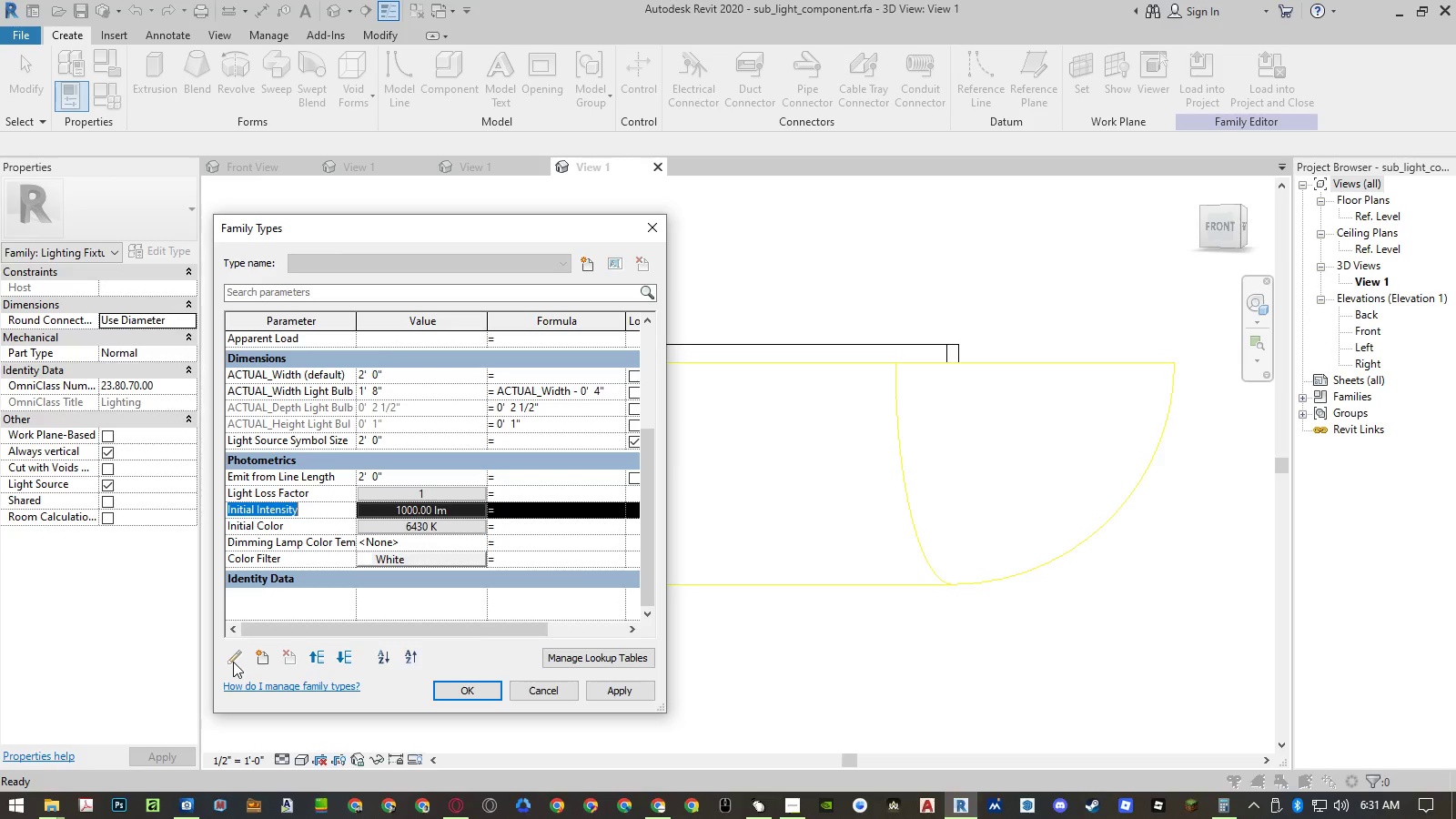 
left_click([233, 662])
 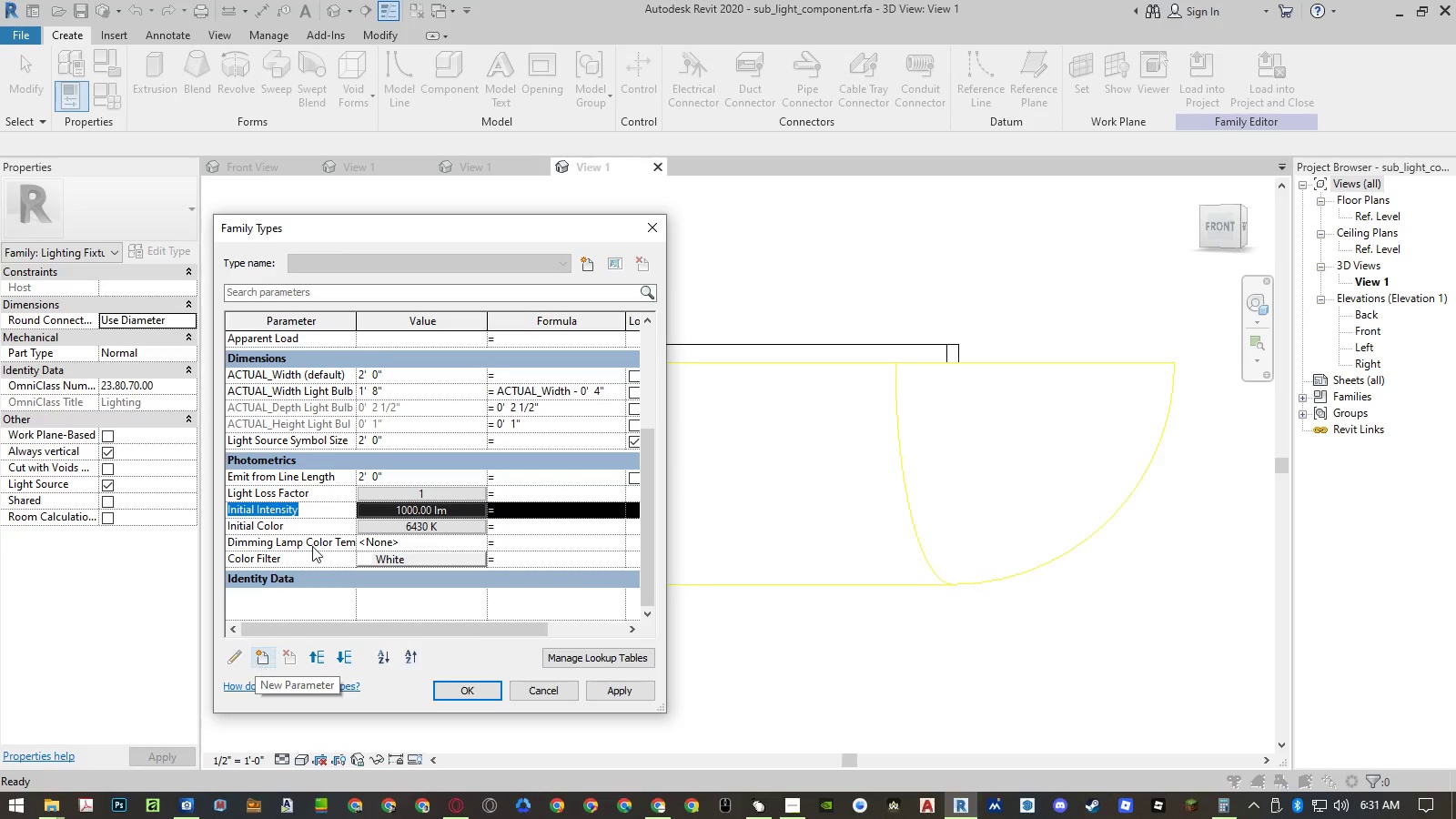 
left_click_drag(start_coordinate=[396, 234], to_coordinate=[444, 233])
 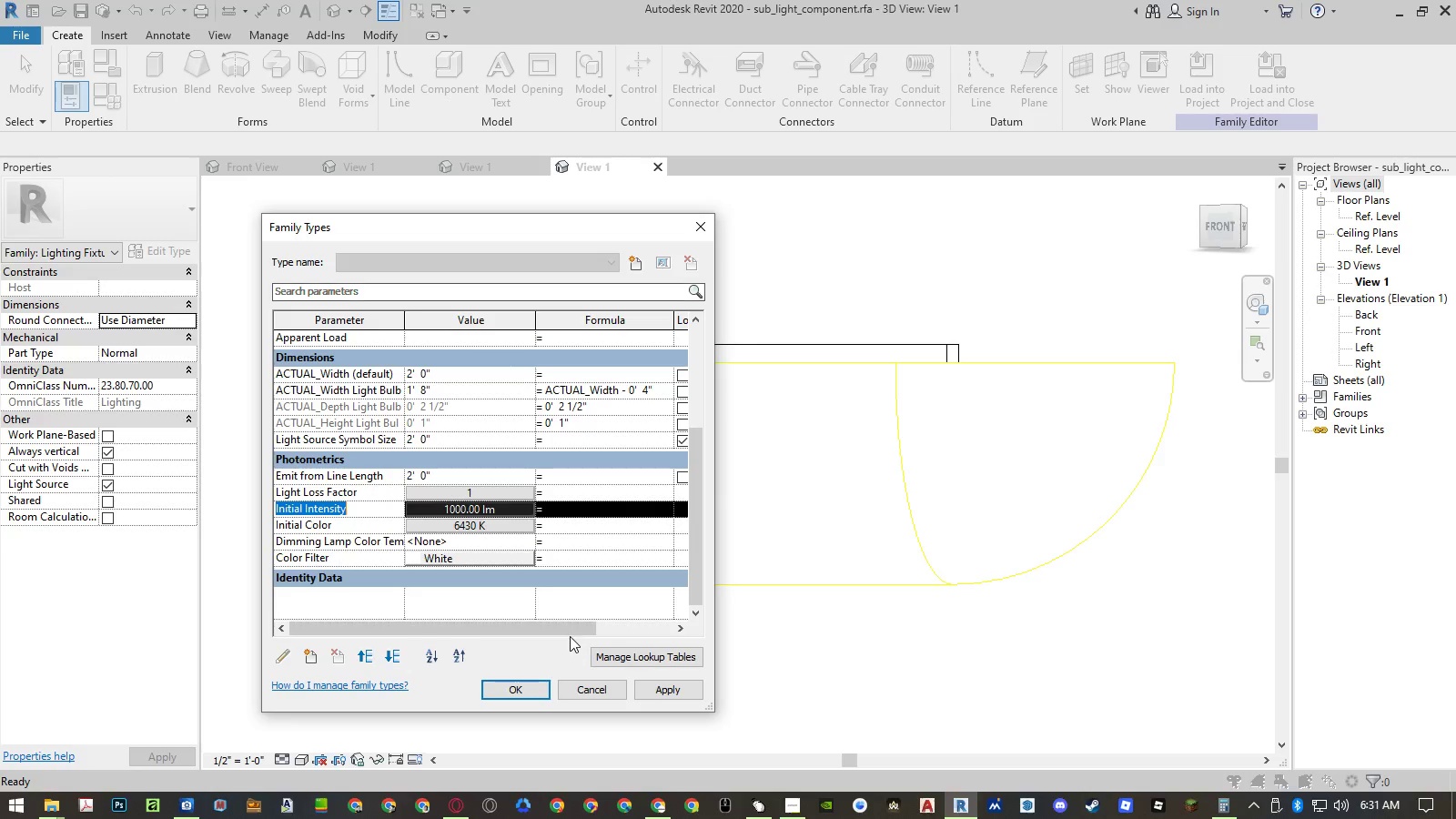 
left_click_drag(start_coordinate=[569, 632], to_coordinate=[404, 620])
 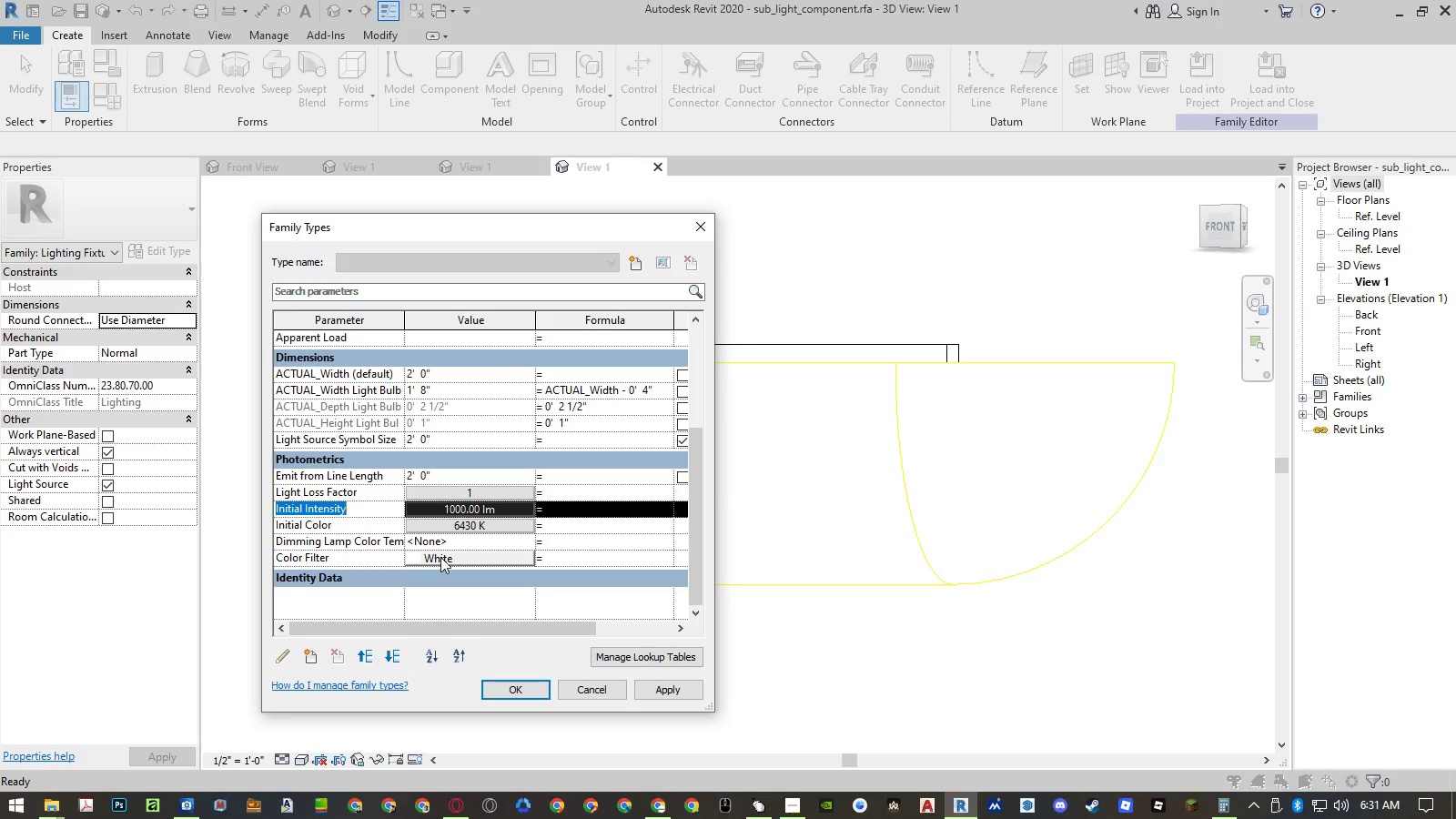 
scroll: coordinate [441, 557], scroll_direction: up, amount: 6.0
 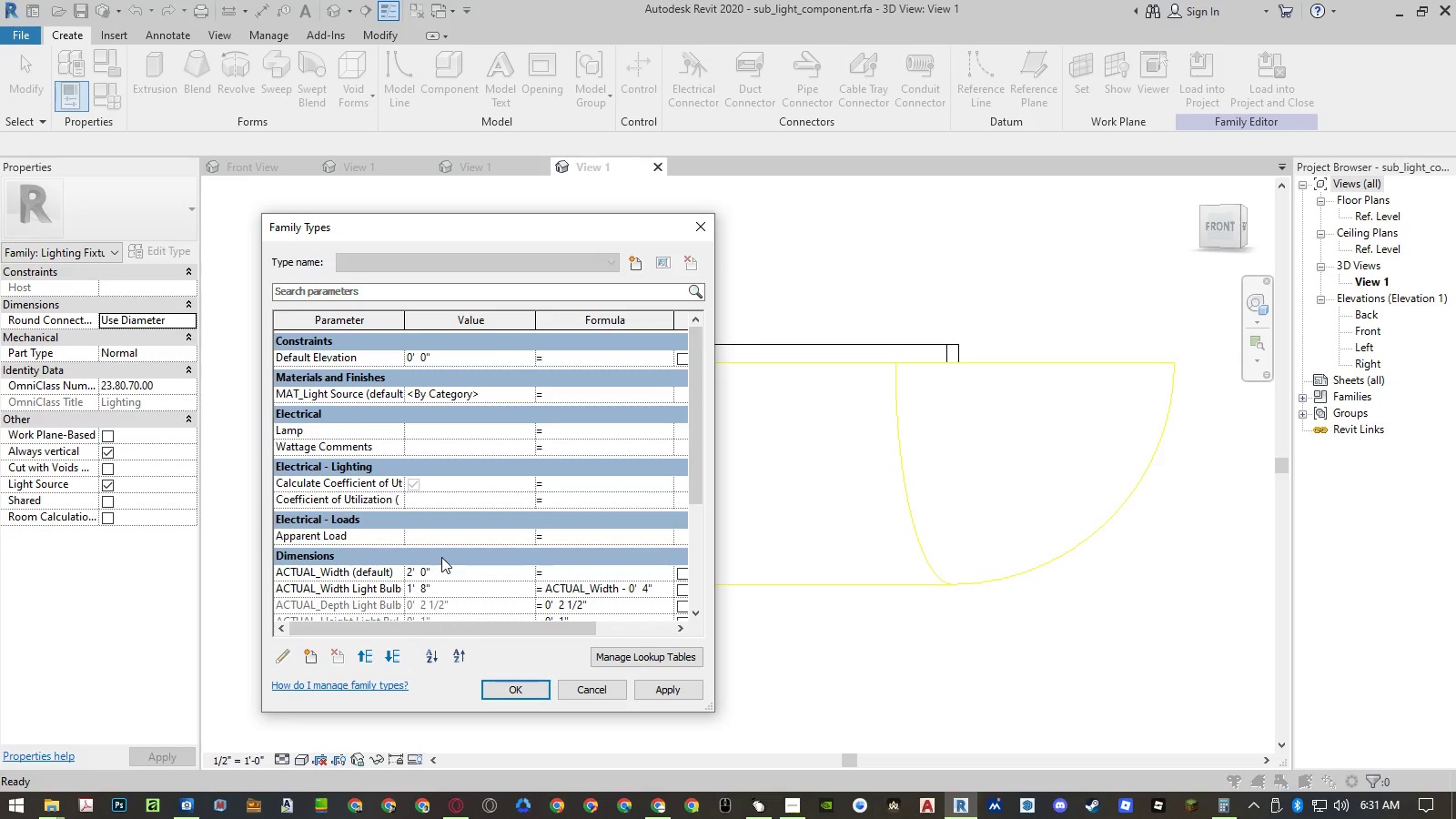 
scroll: coordinate [444, 558], scroll_direction: down, amount: 6.0
 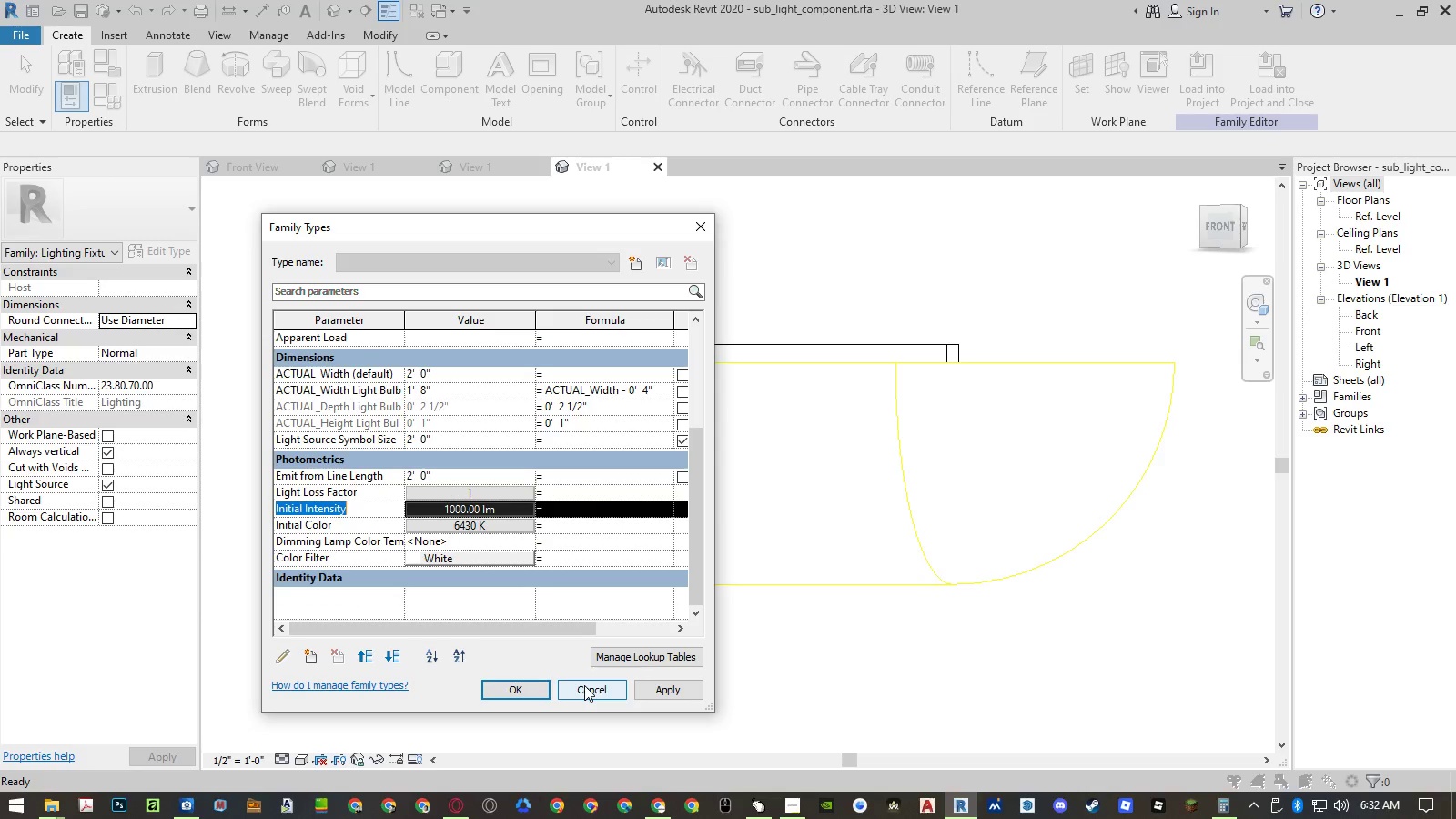 
left_click([585, 685])
 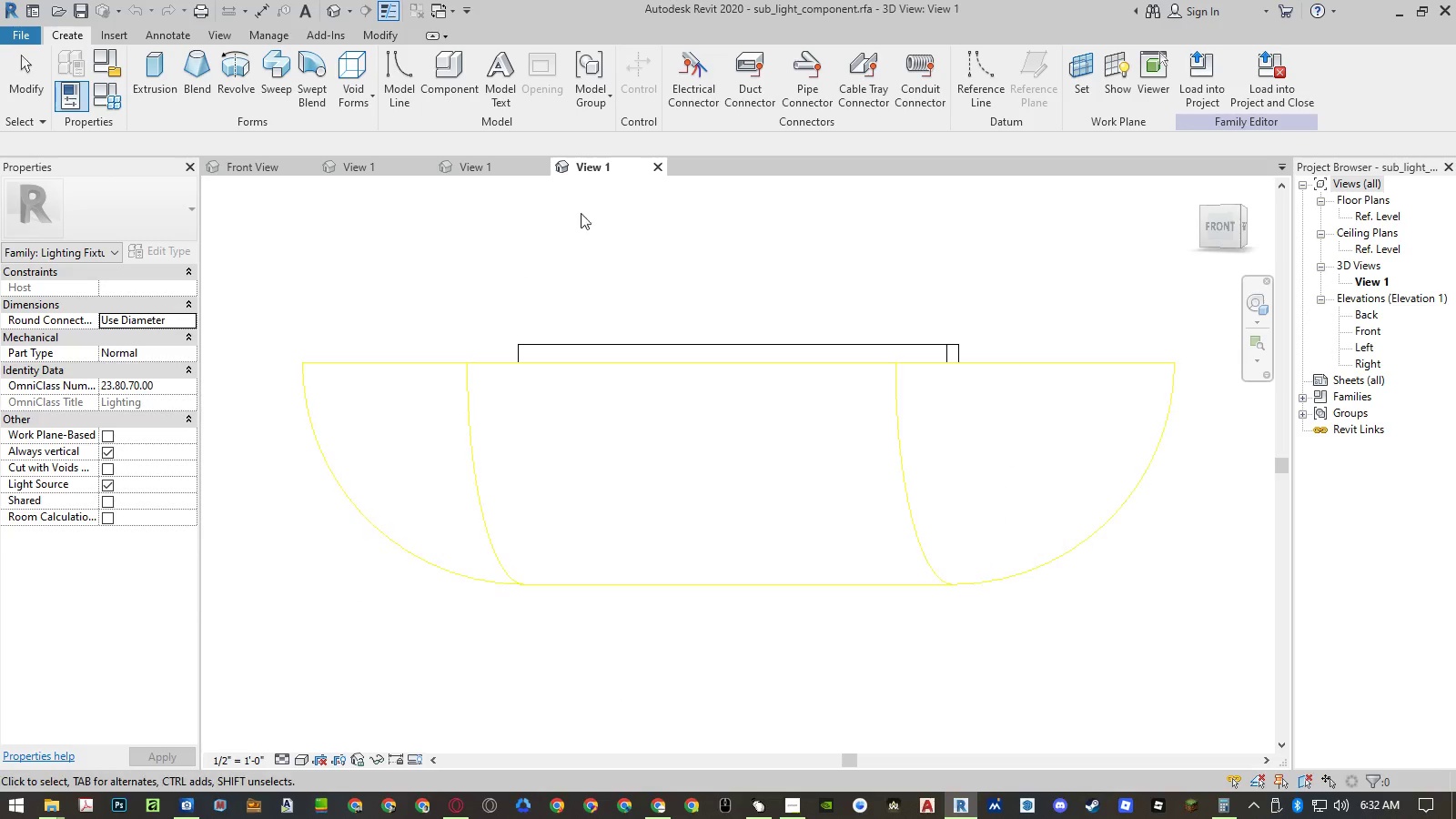 
left_click([660, 170])
 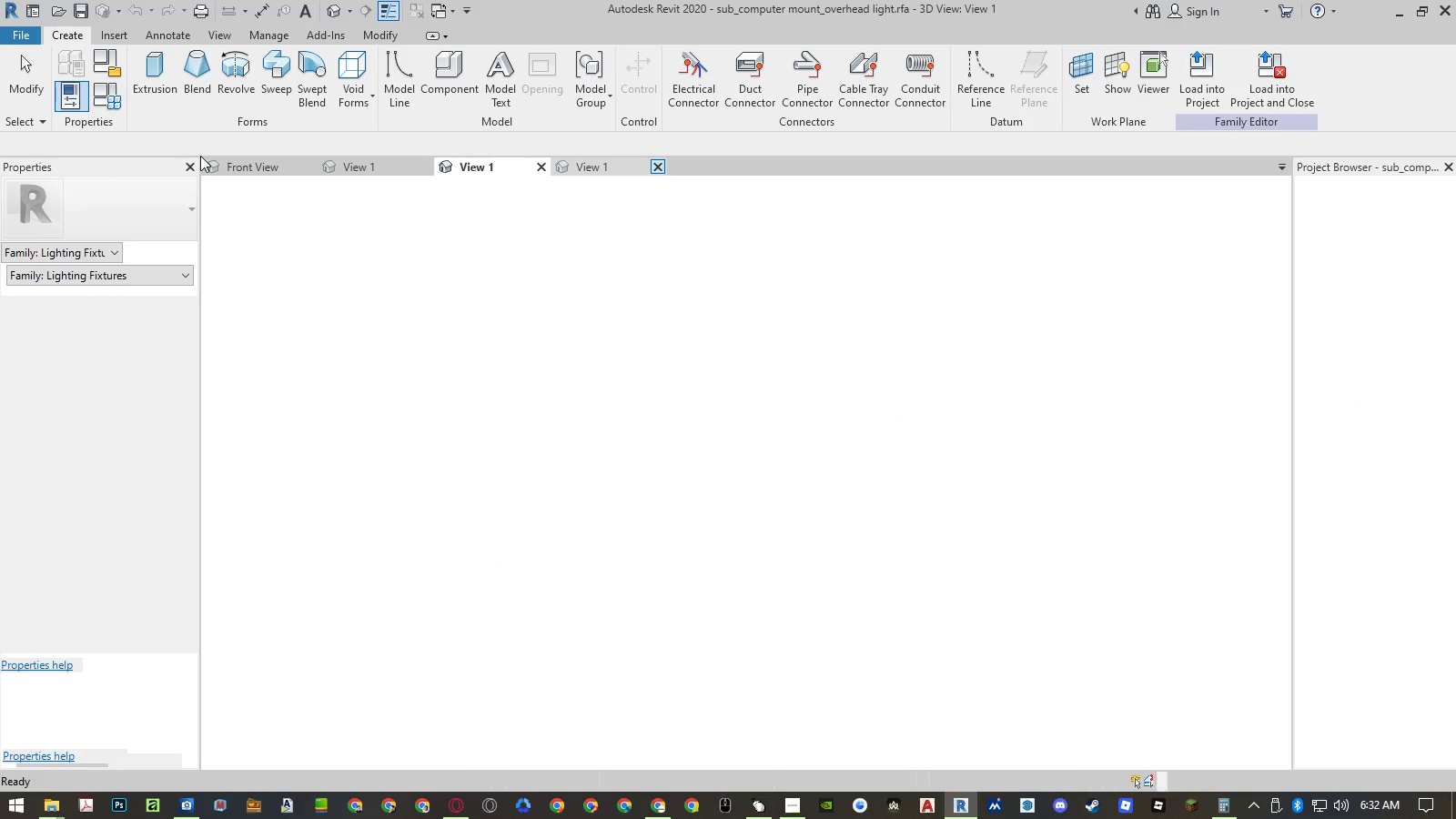 
mouse_move([126, 121])
 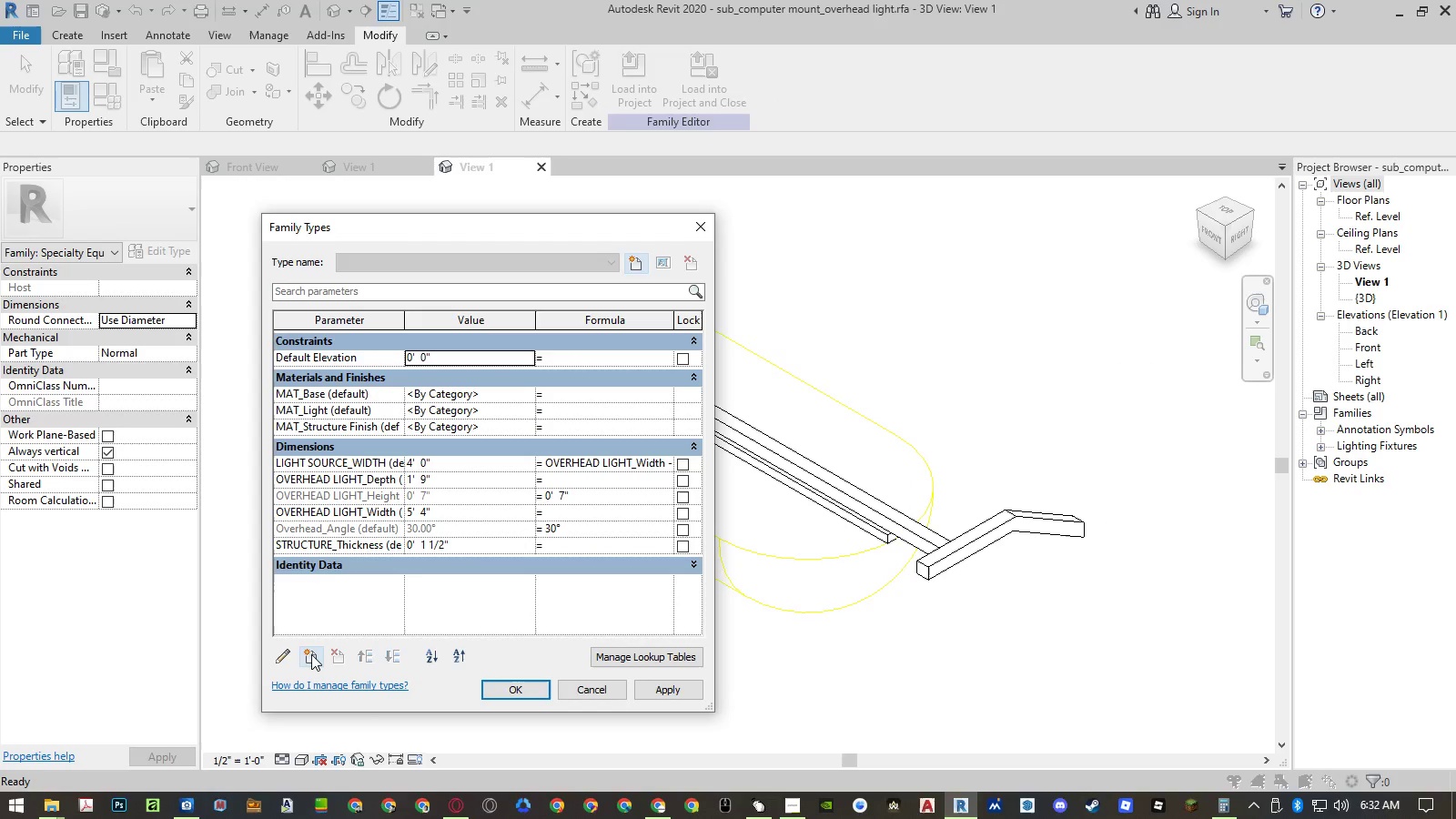 
left_click([310, 654])
 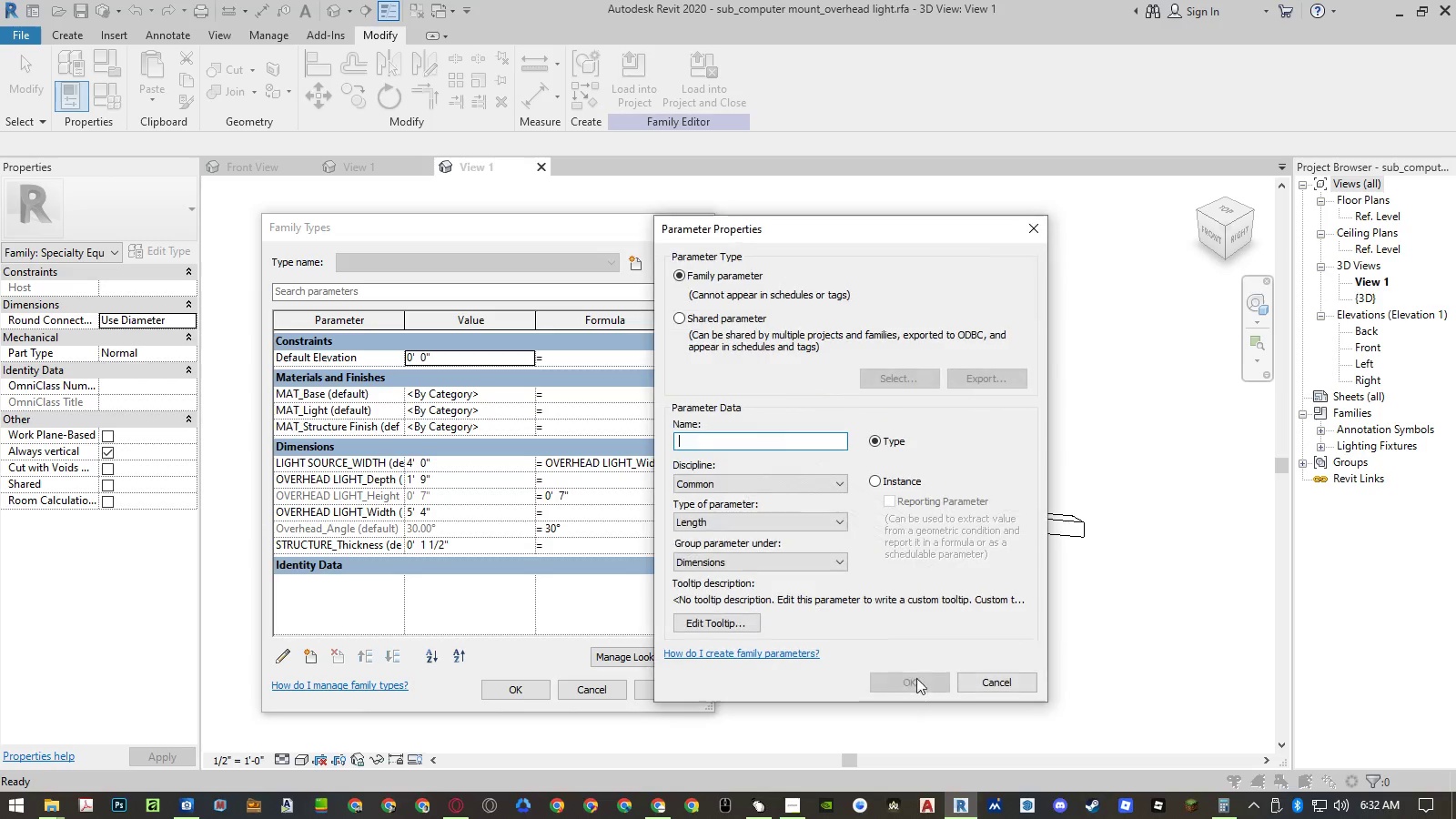 
left_click([804, 561])
 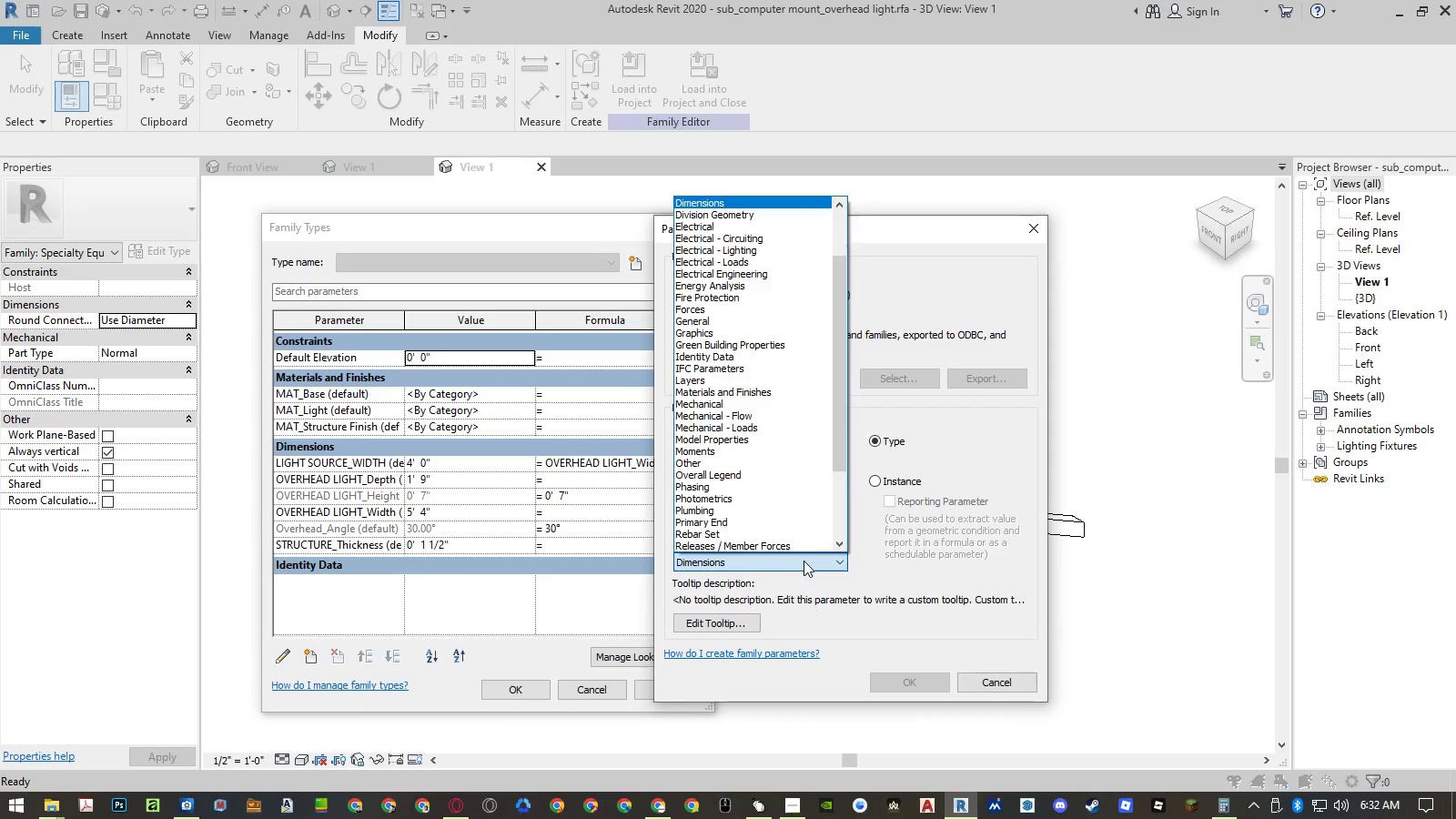 
left_click([804, 561])
 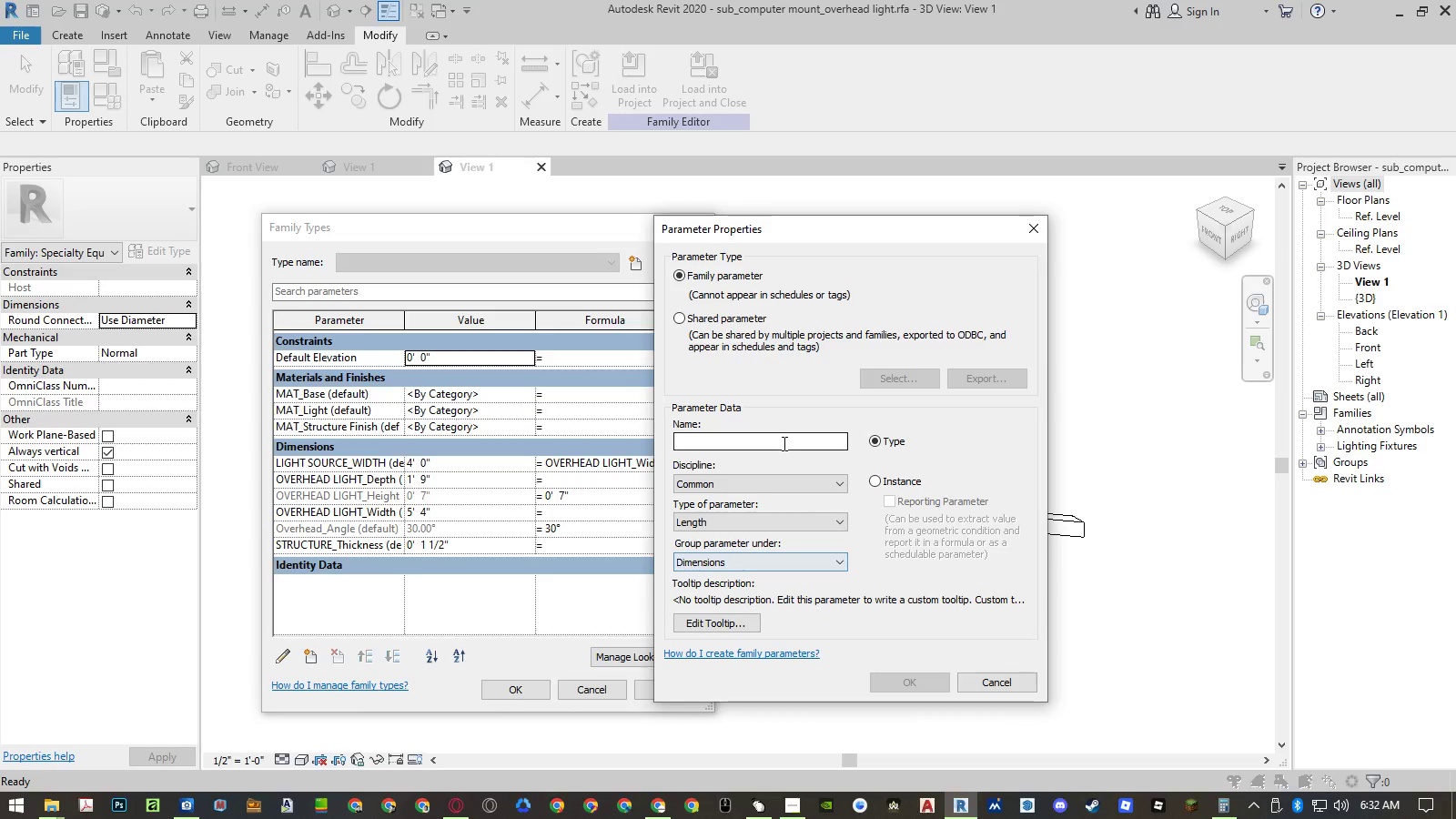 
left_click([768, 479])
 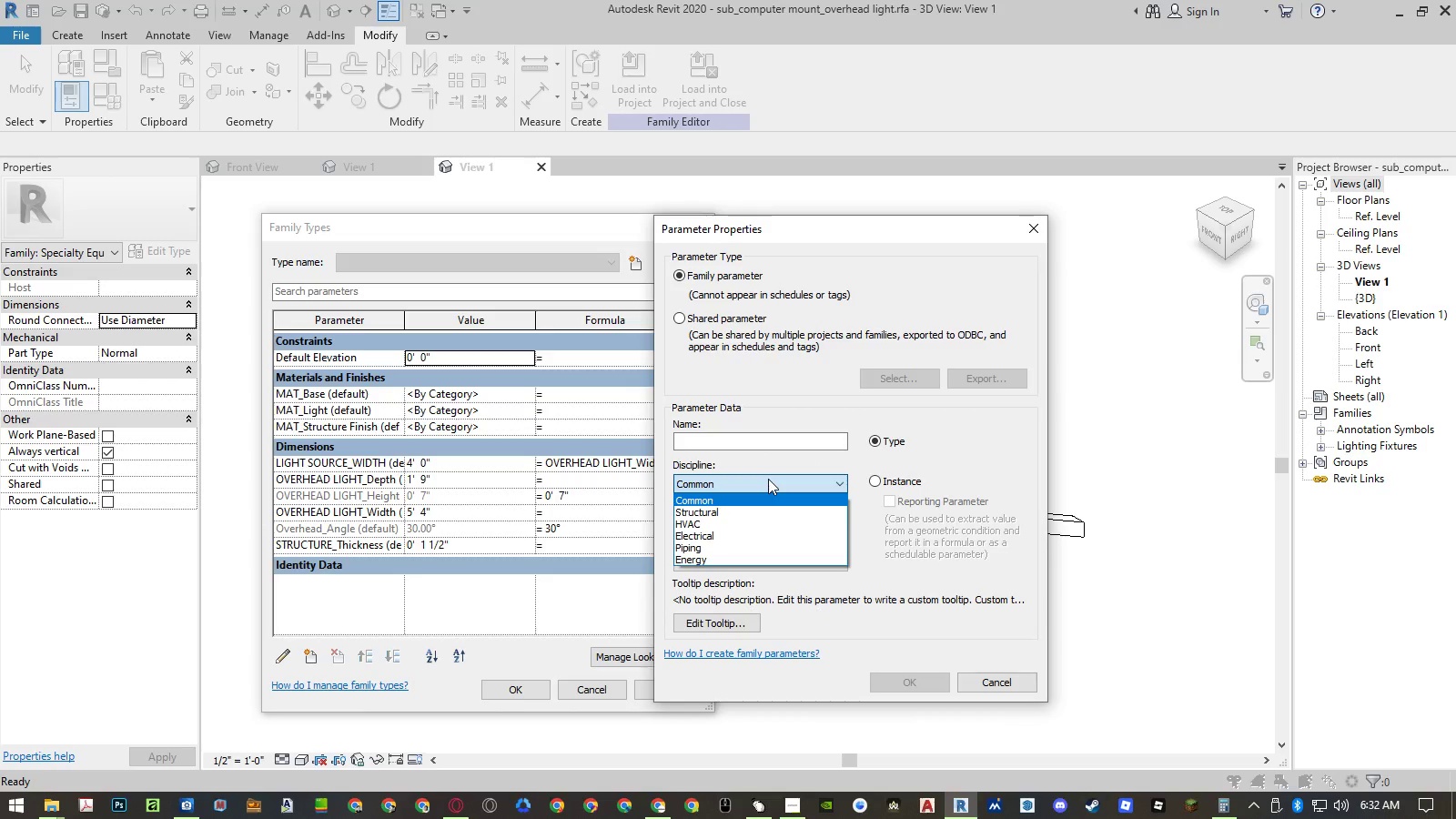 
left_click([768, 479])
 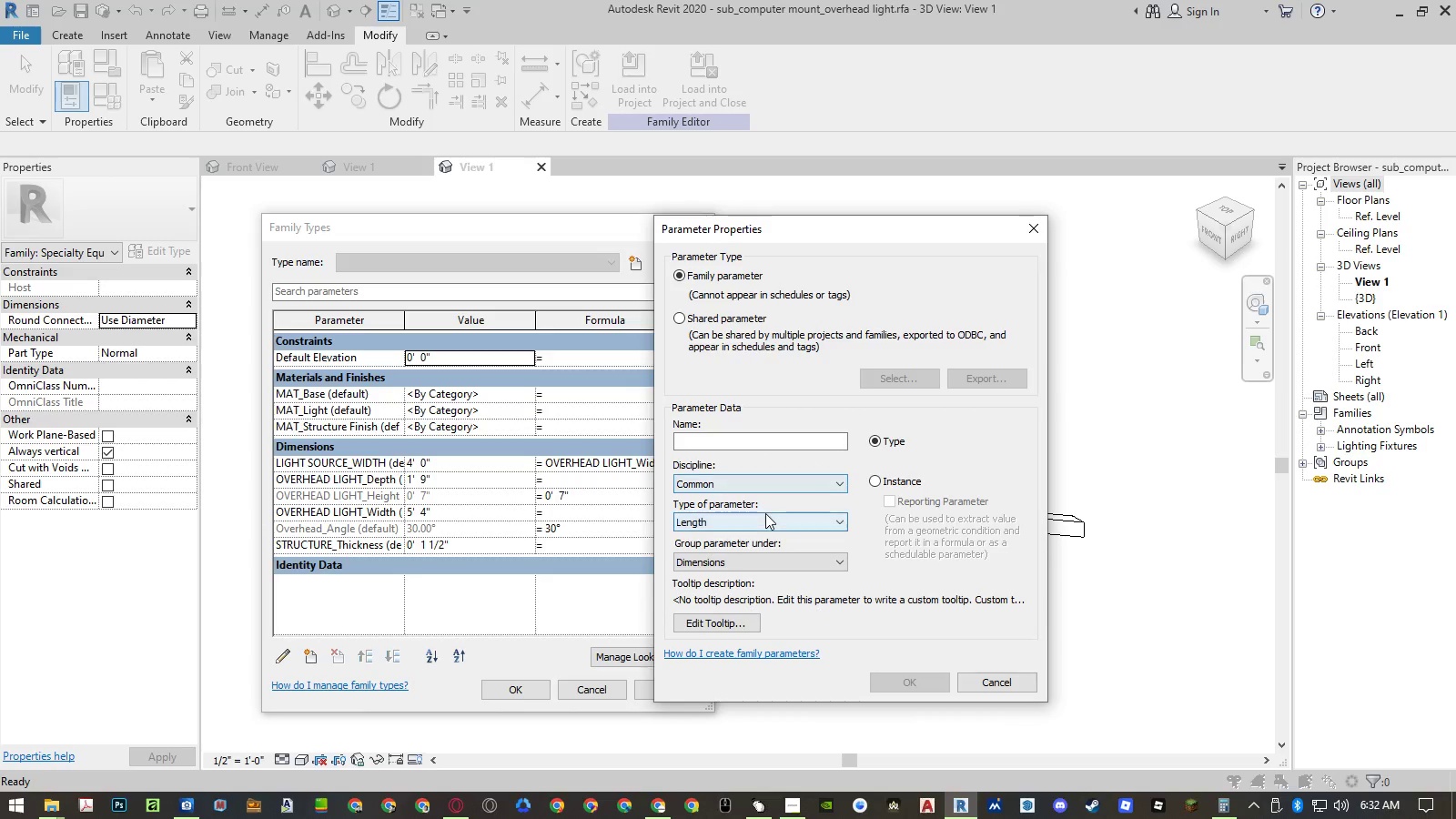 
left_click([765, 513])
 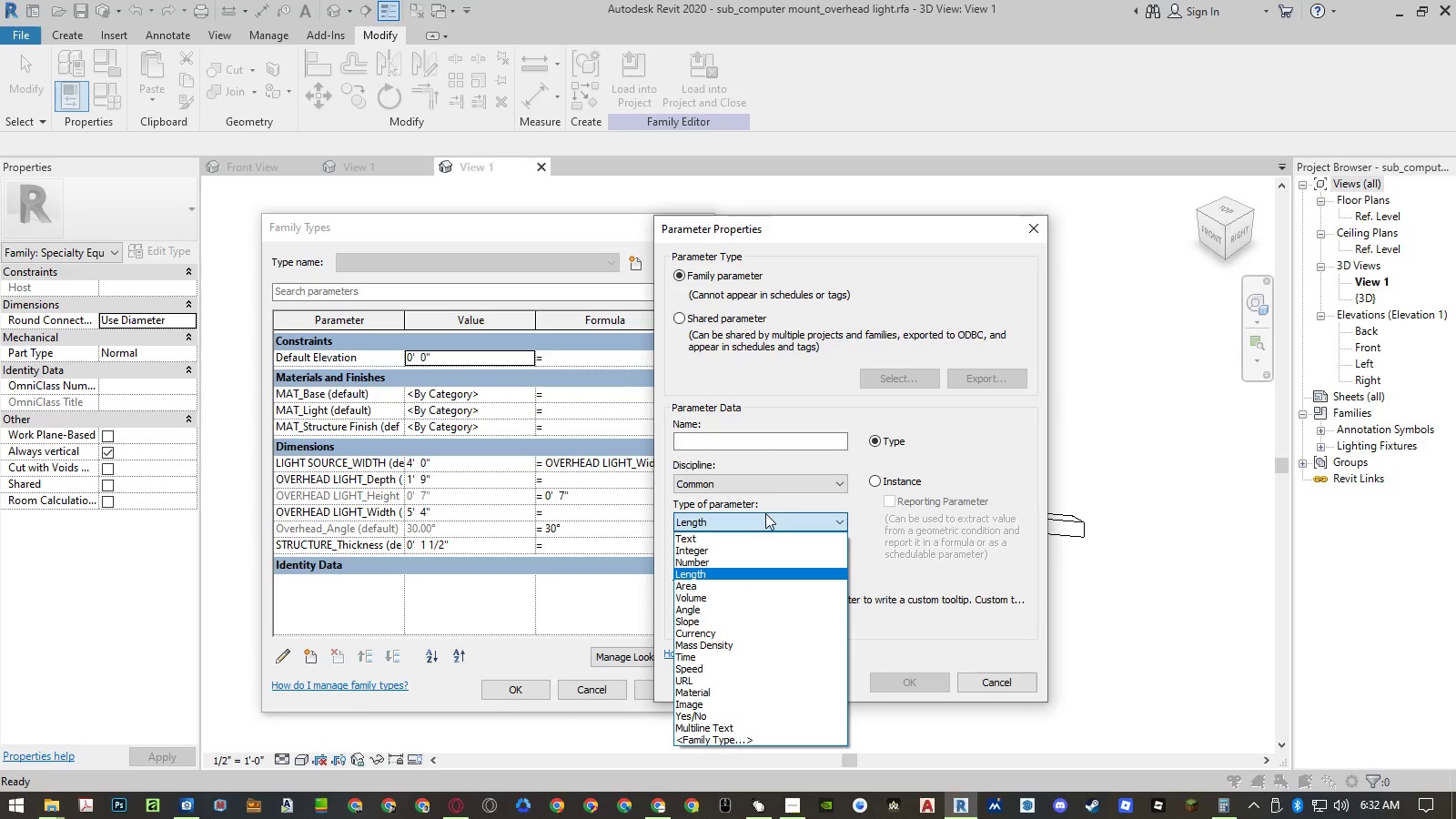 
left_click([765, 513])
 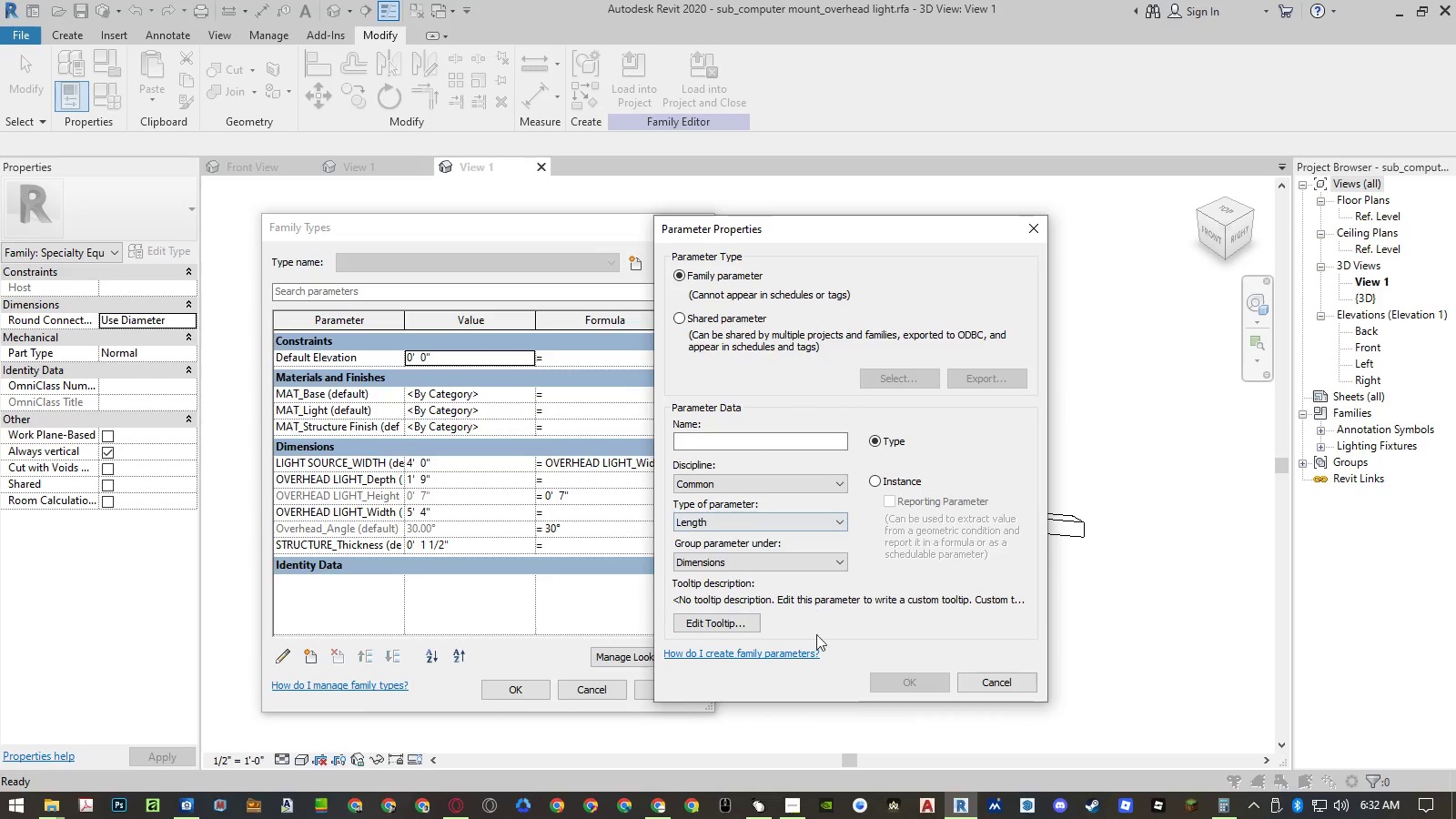 
left_click([732, 569])
 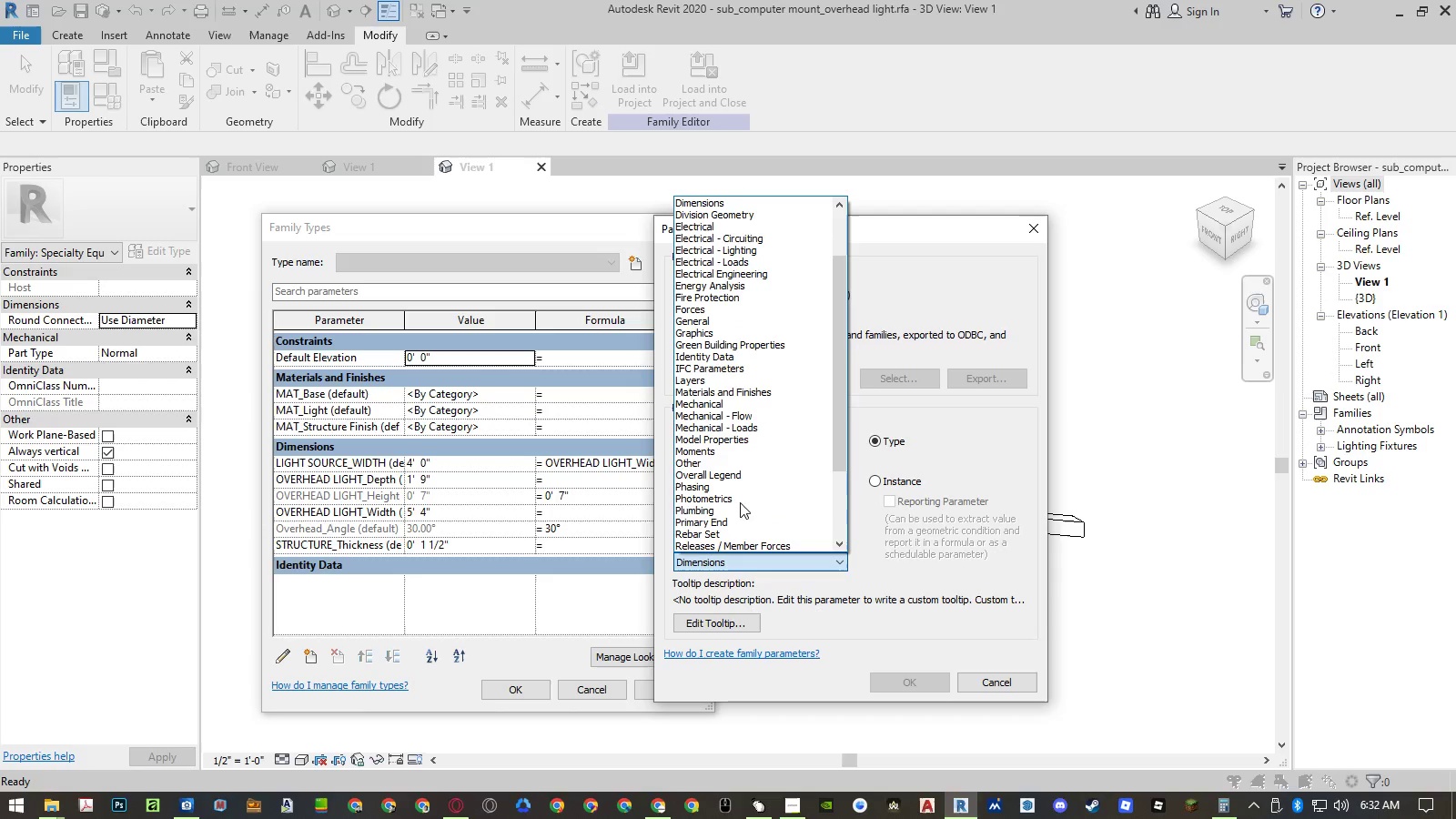 
scroll: coordinate [743, 486], scroll_direction: down, amount: 6.0
 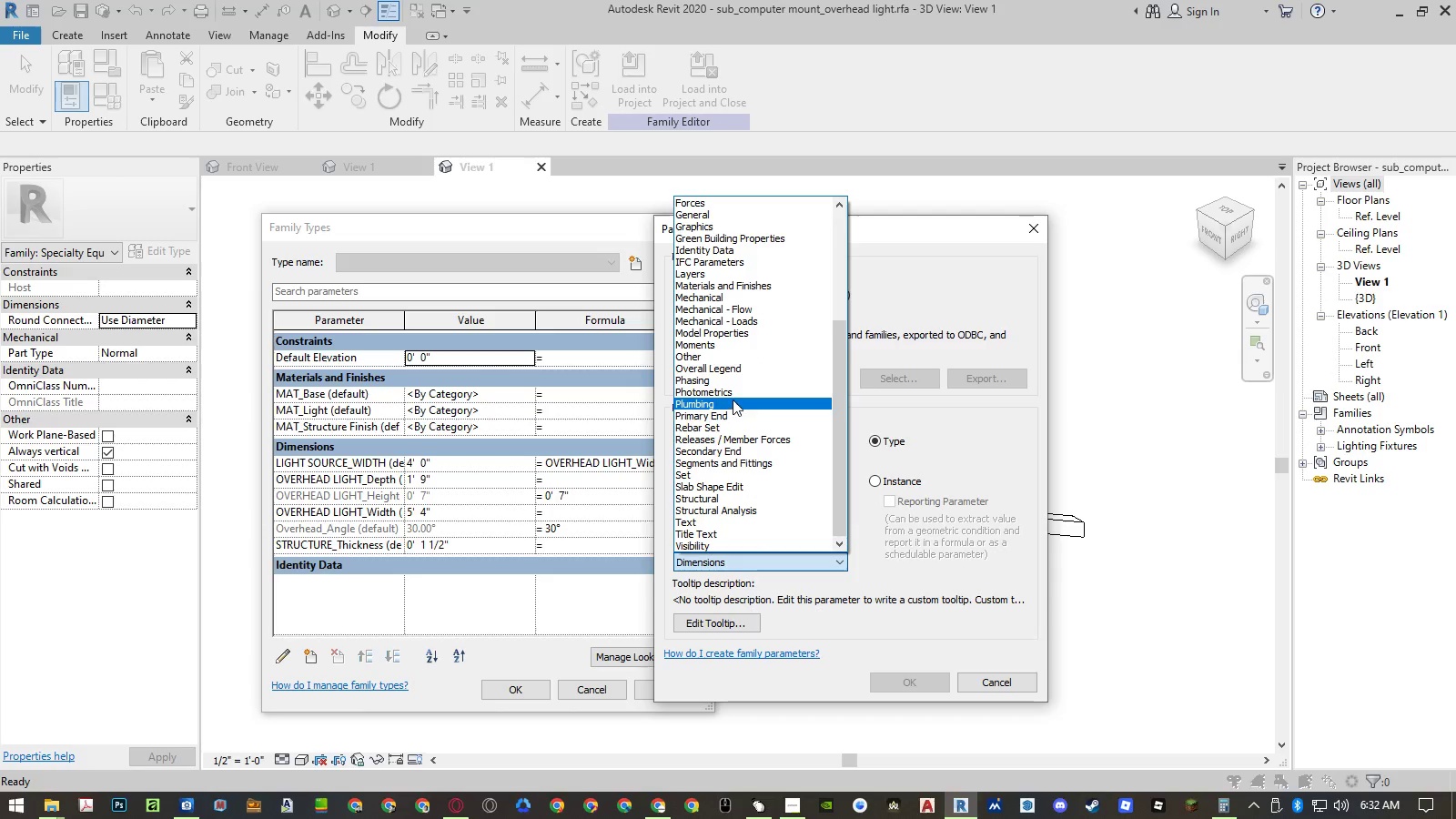 
left_click([733, 392])
 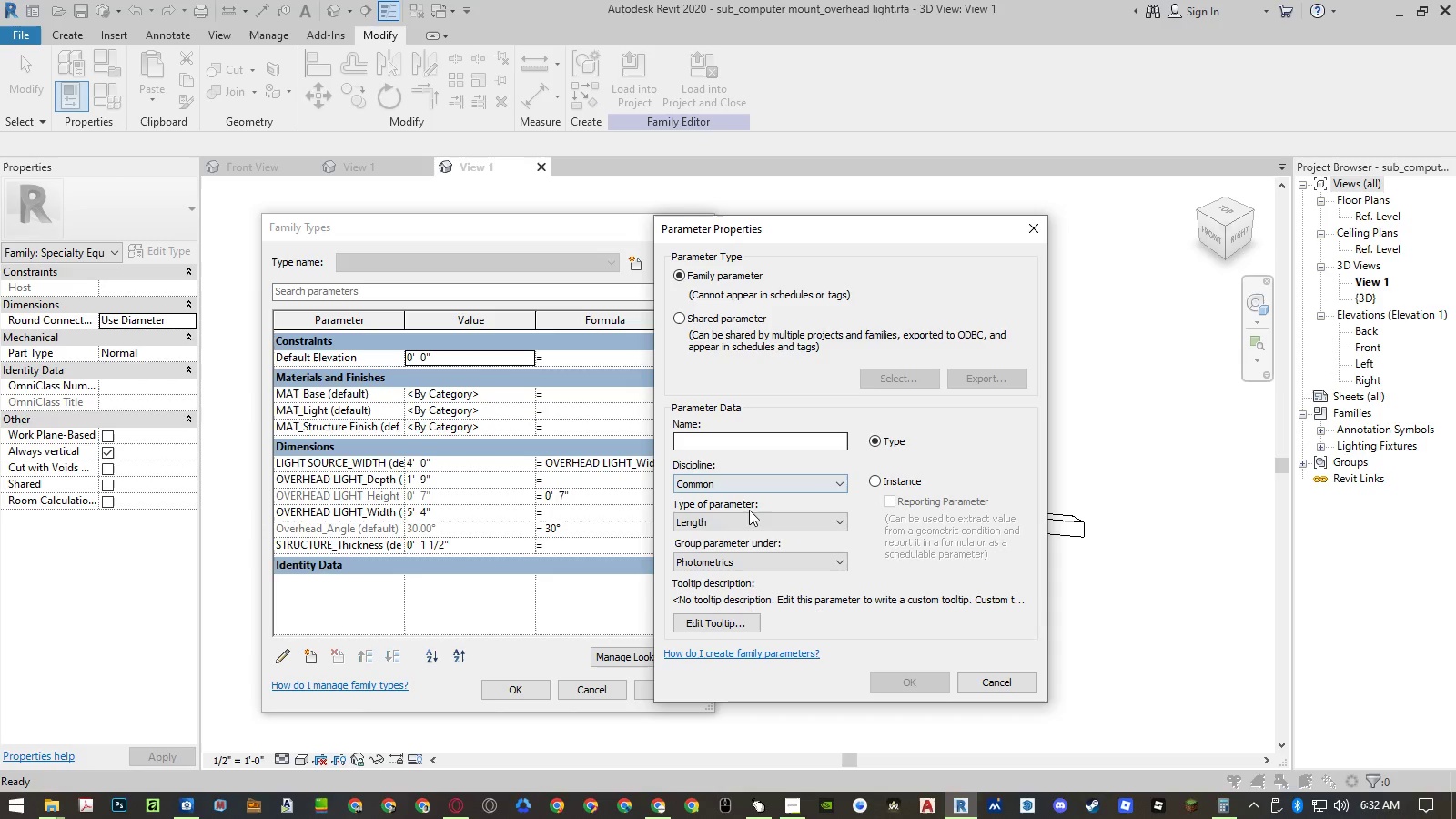 
left_click([749, 524])
 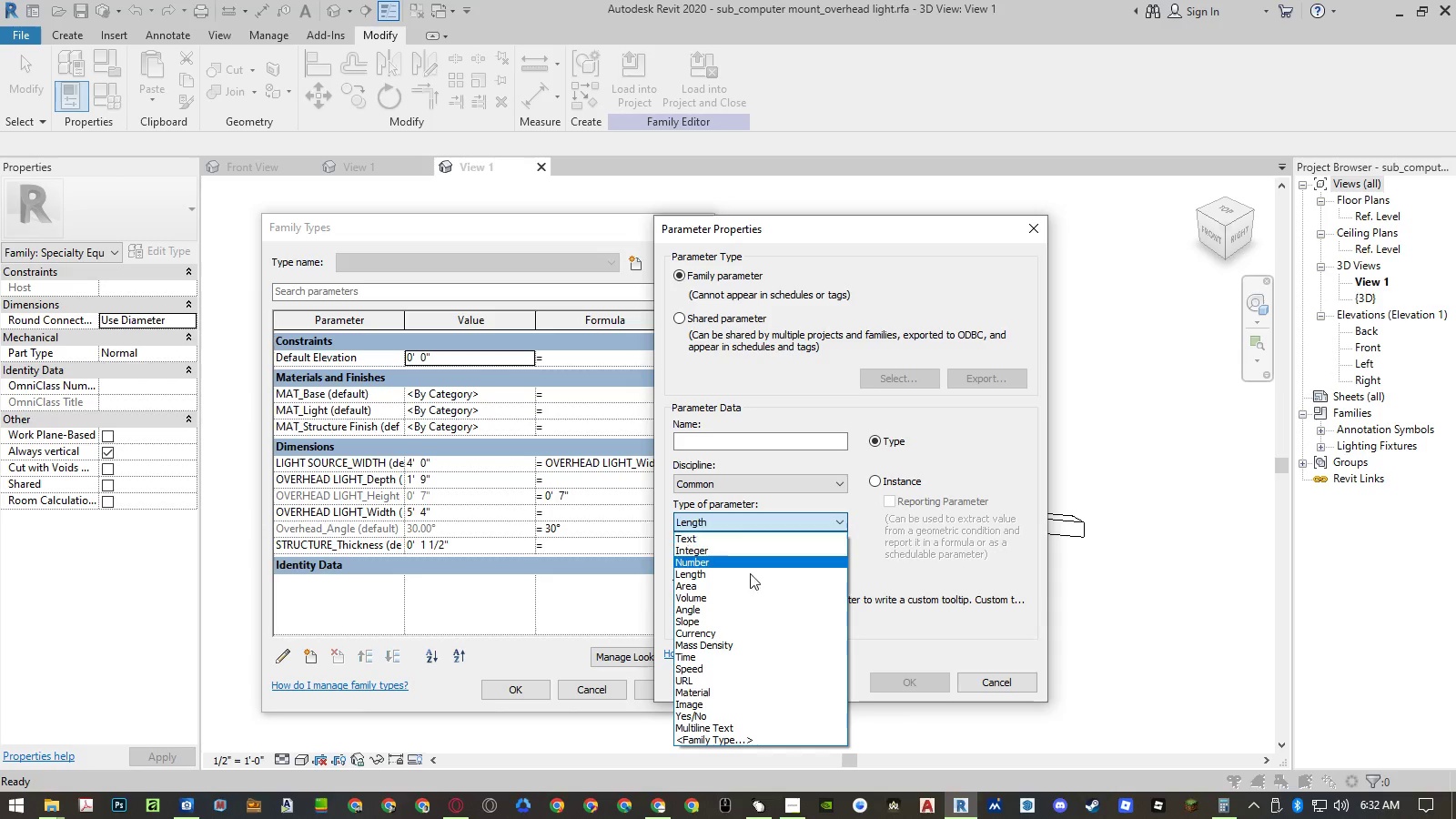 
left_click([770, 489])
 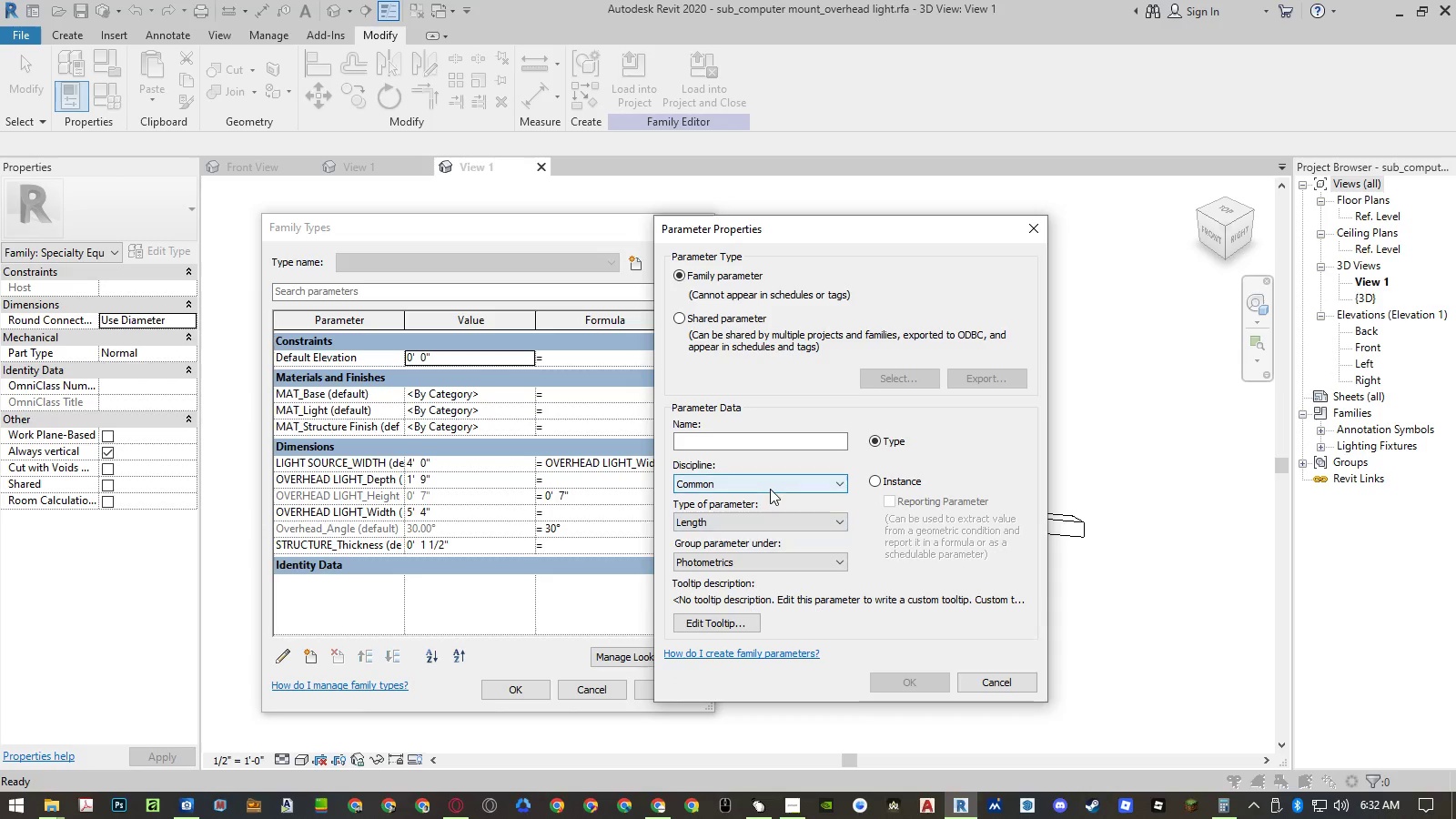 
scroll: coordinate [770, 506], scroll_direction: up, amount: 1.0
 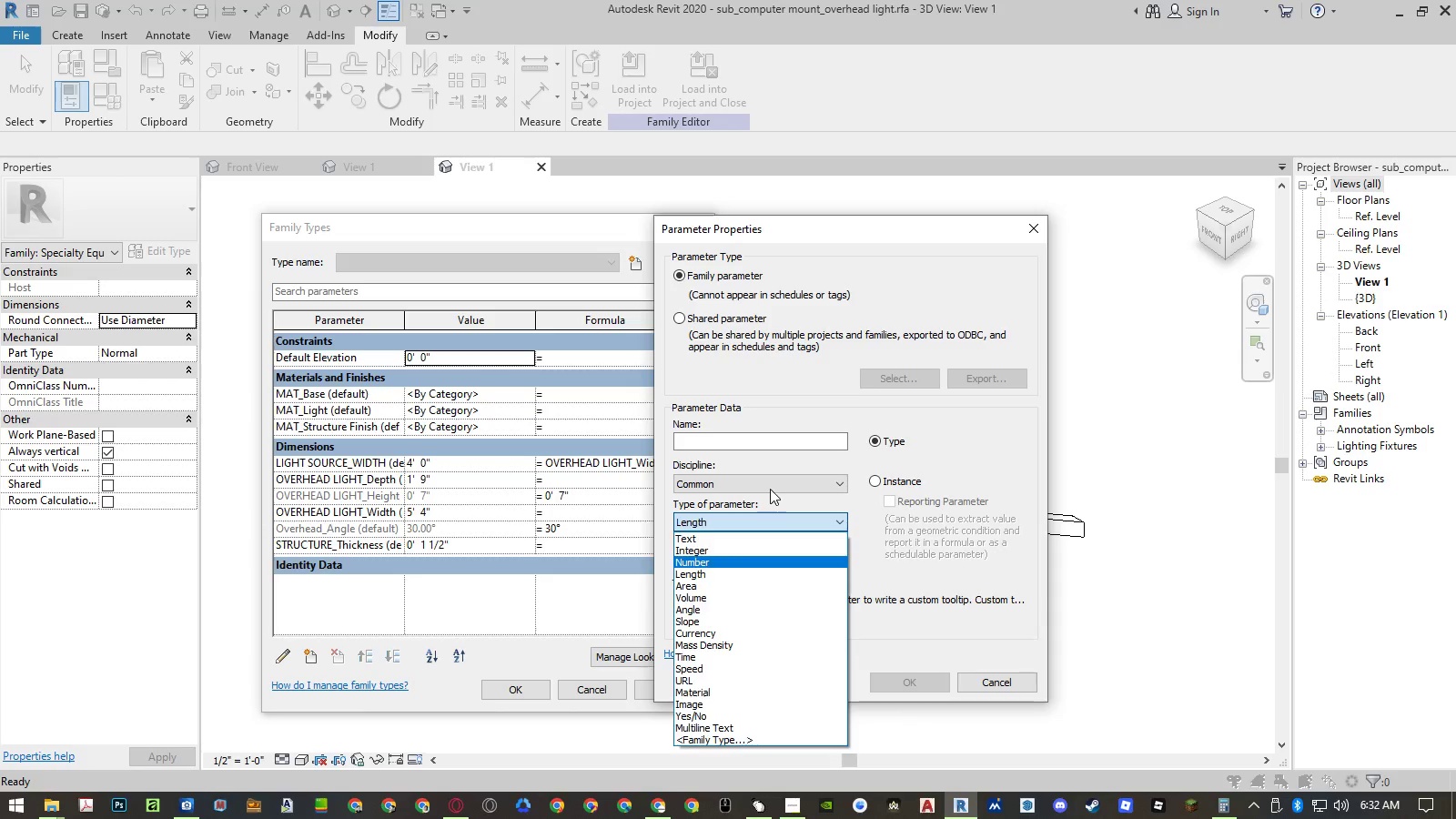 
double_click([770, 489])
 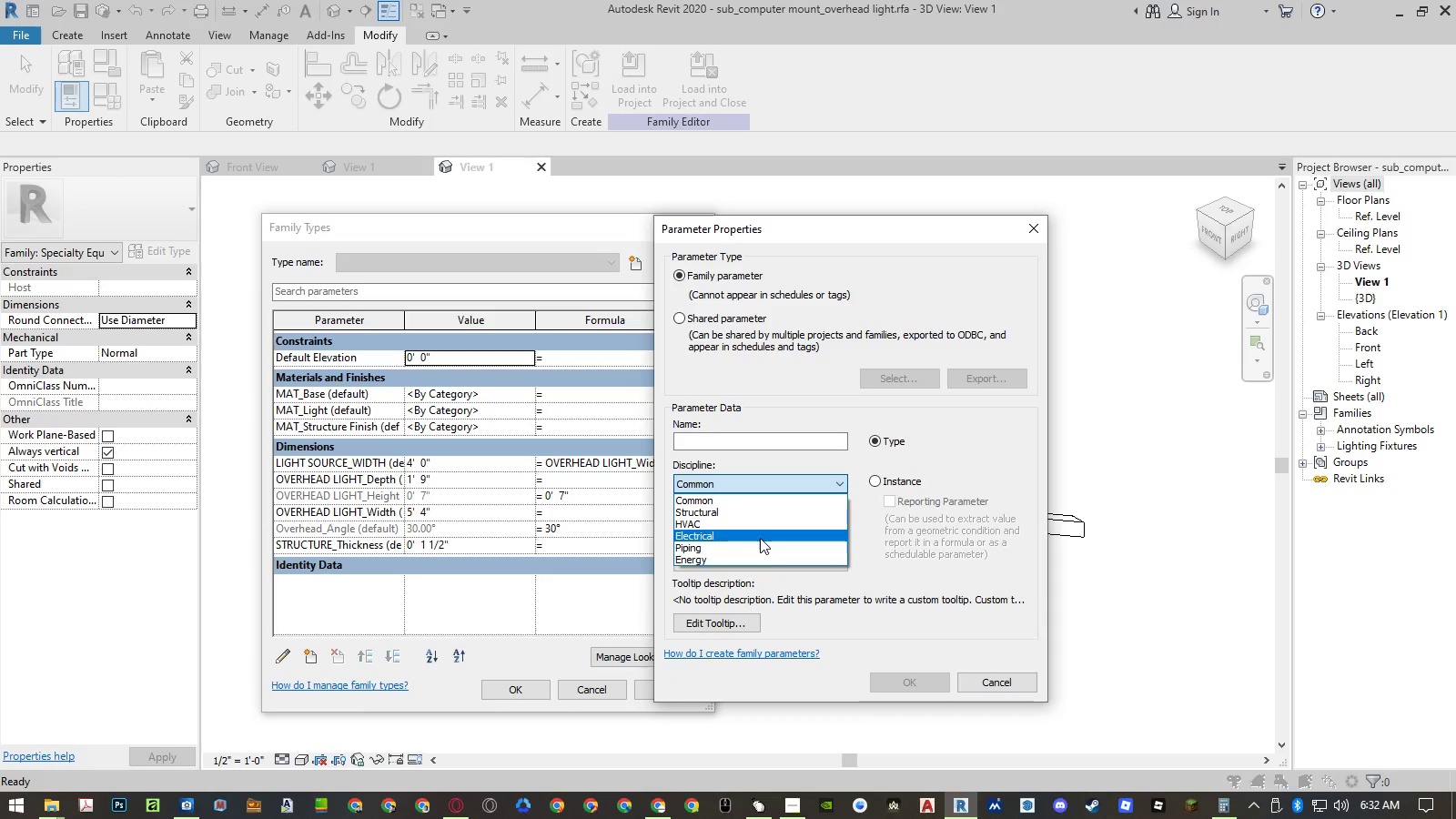 
left_click([756, 558])
 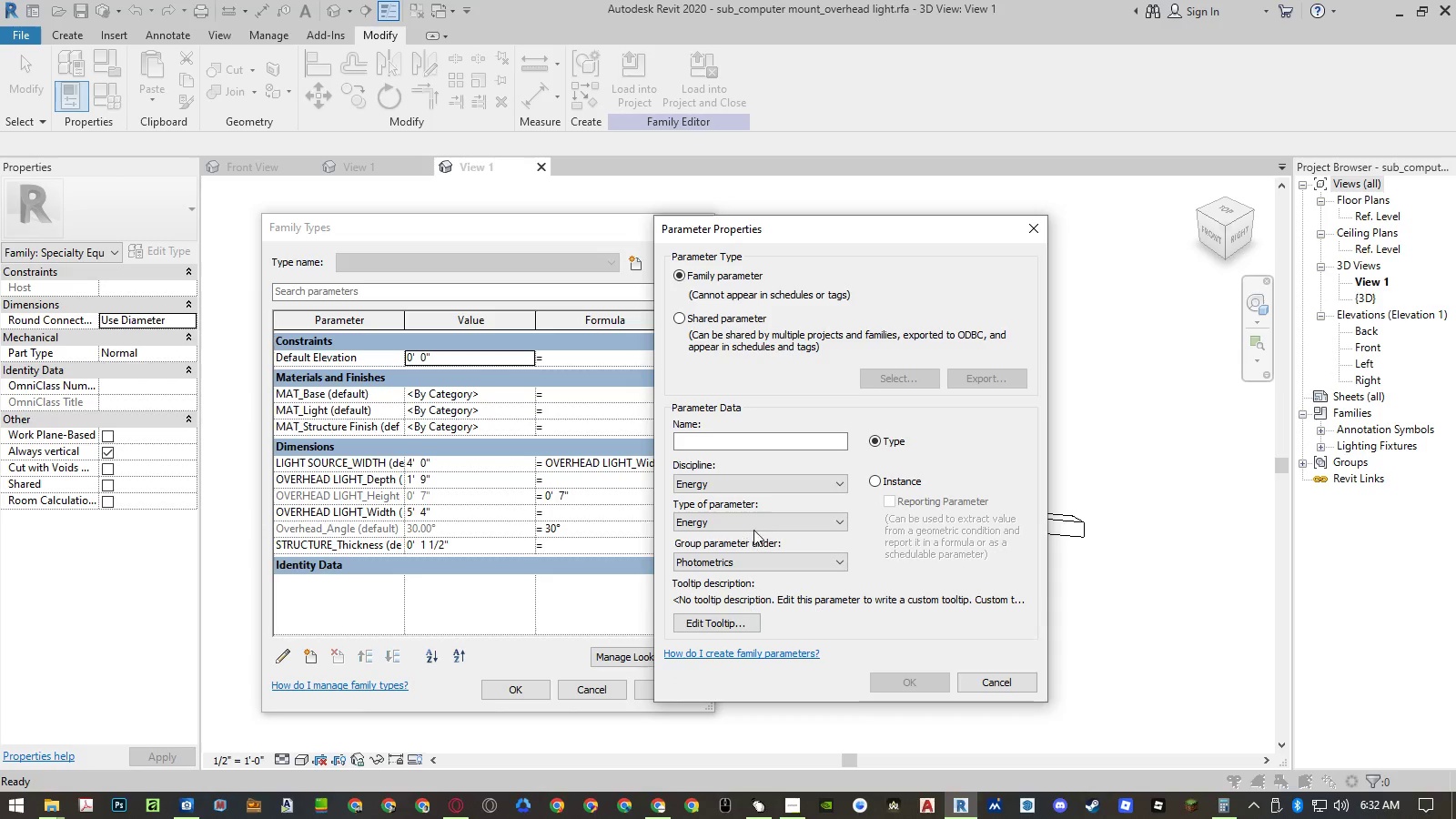 
left_click([753, 523])
 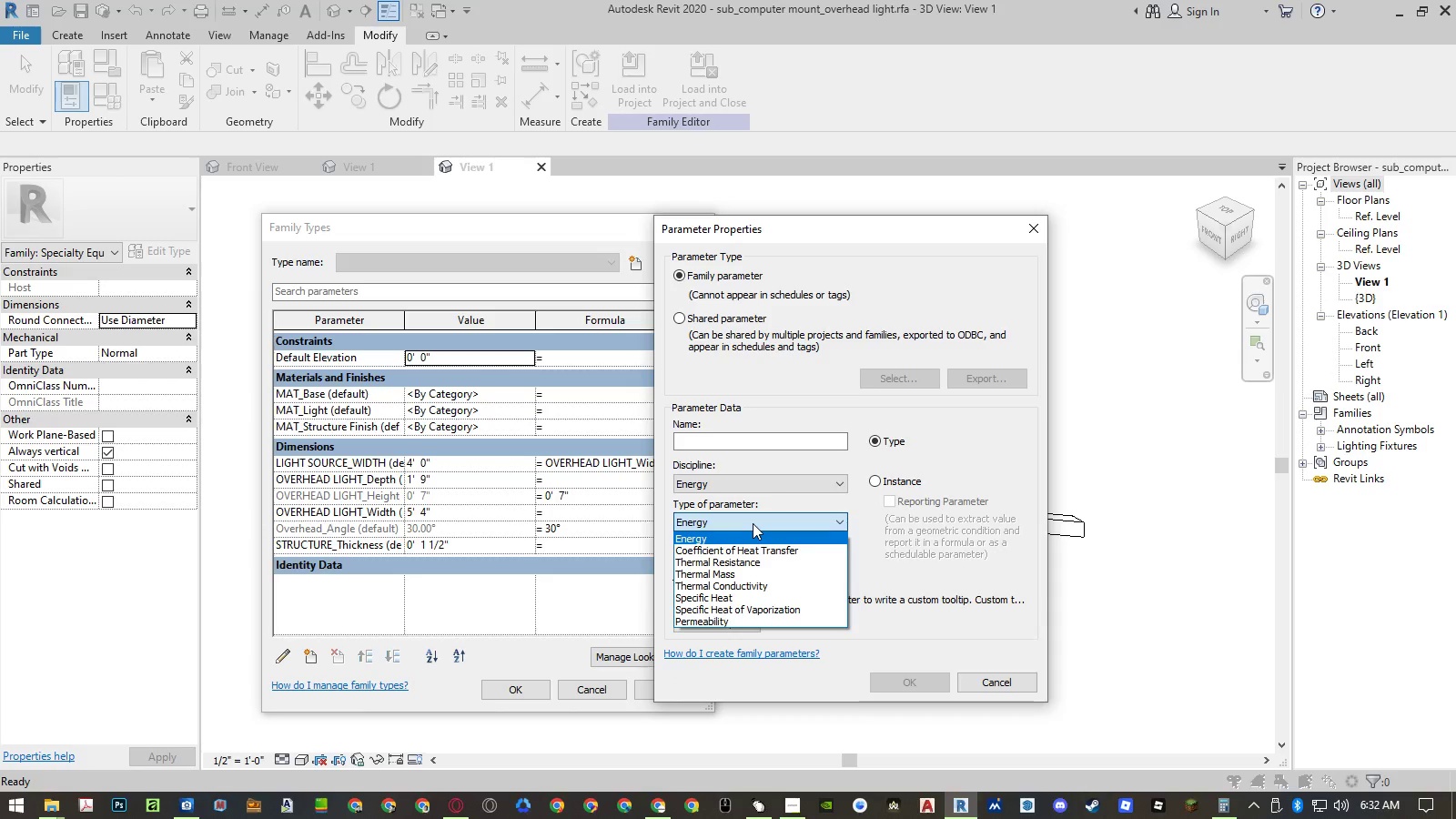 
left_click([753, 523])
 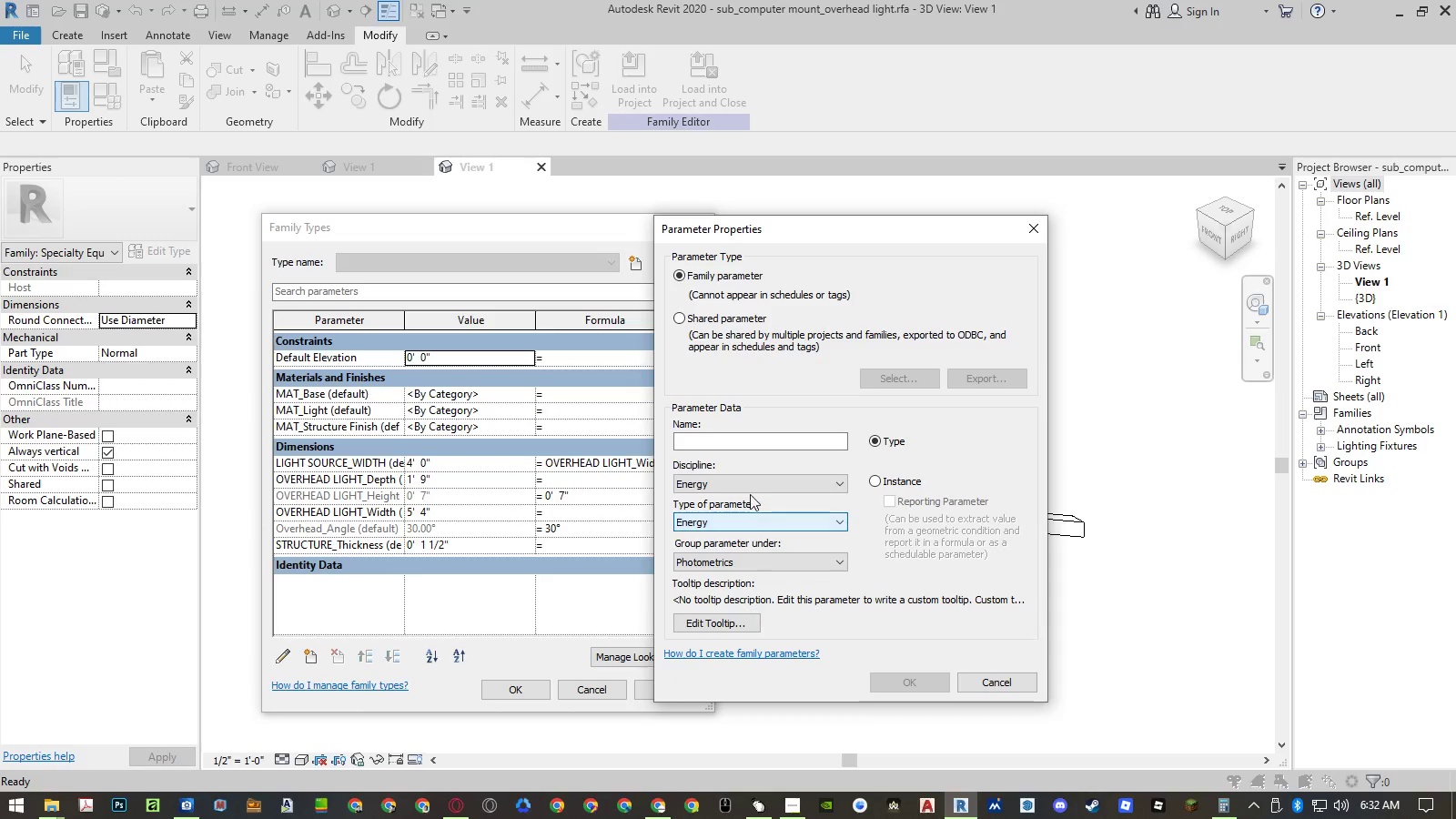 
double_click([750, 490])
 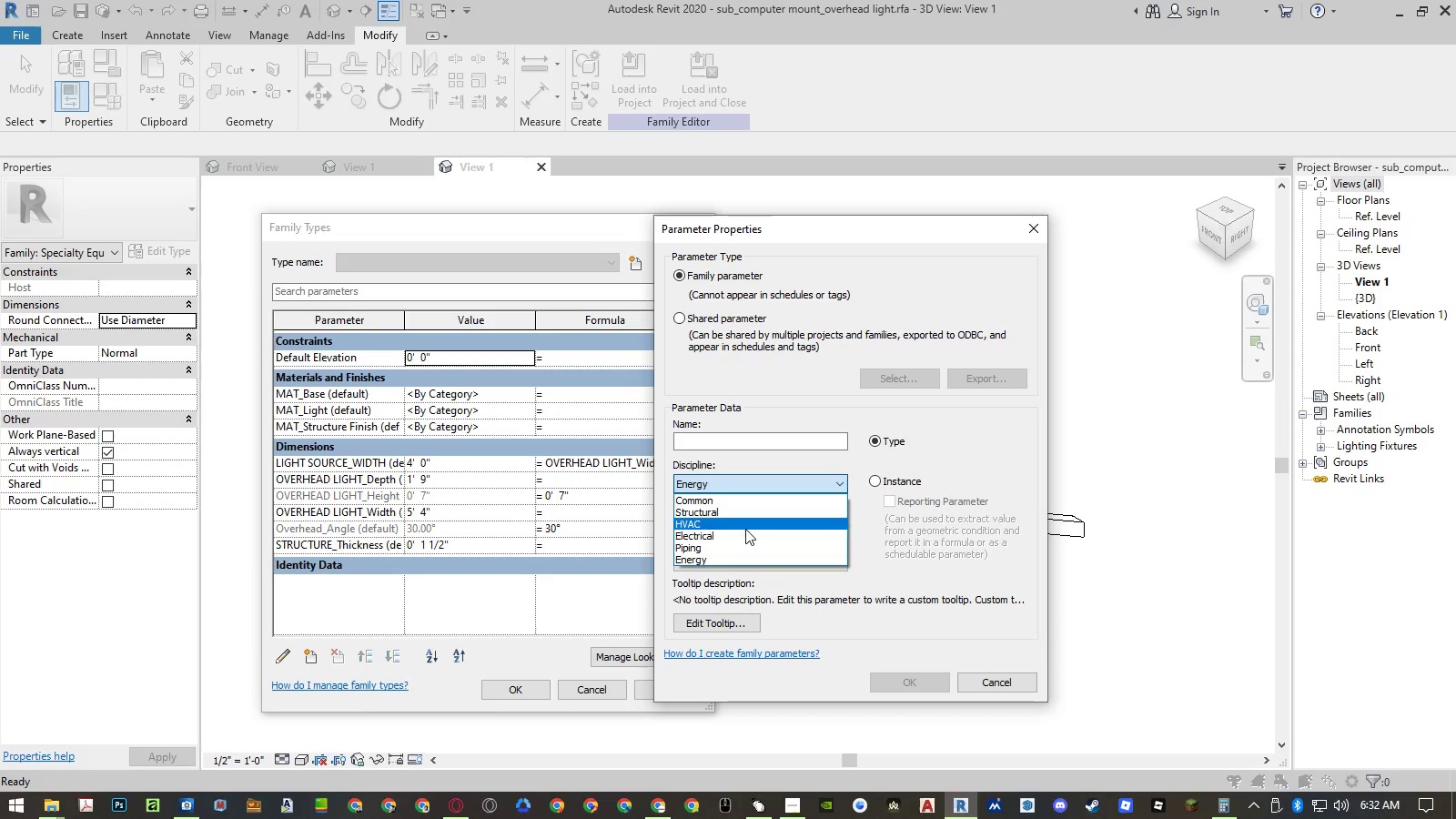 
double_click([744, 487])
 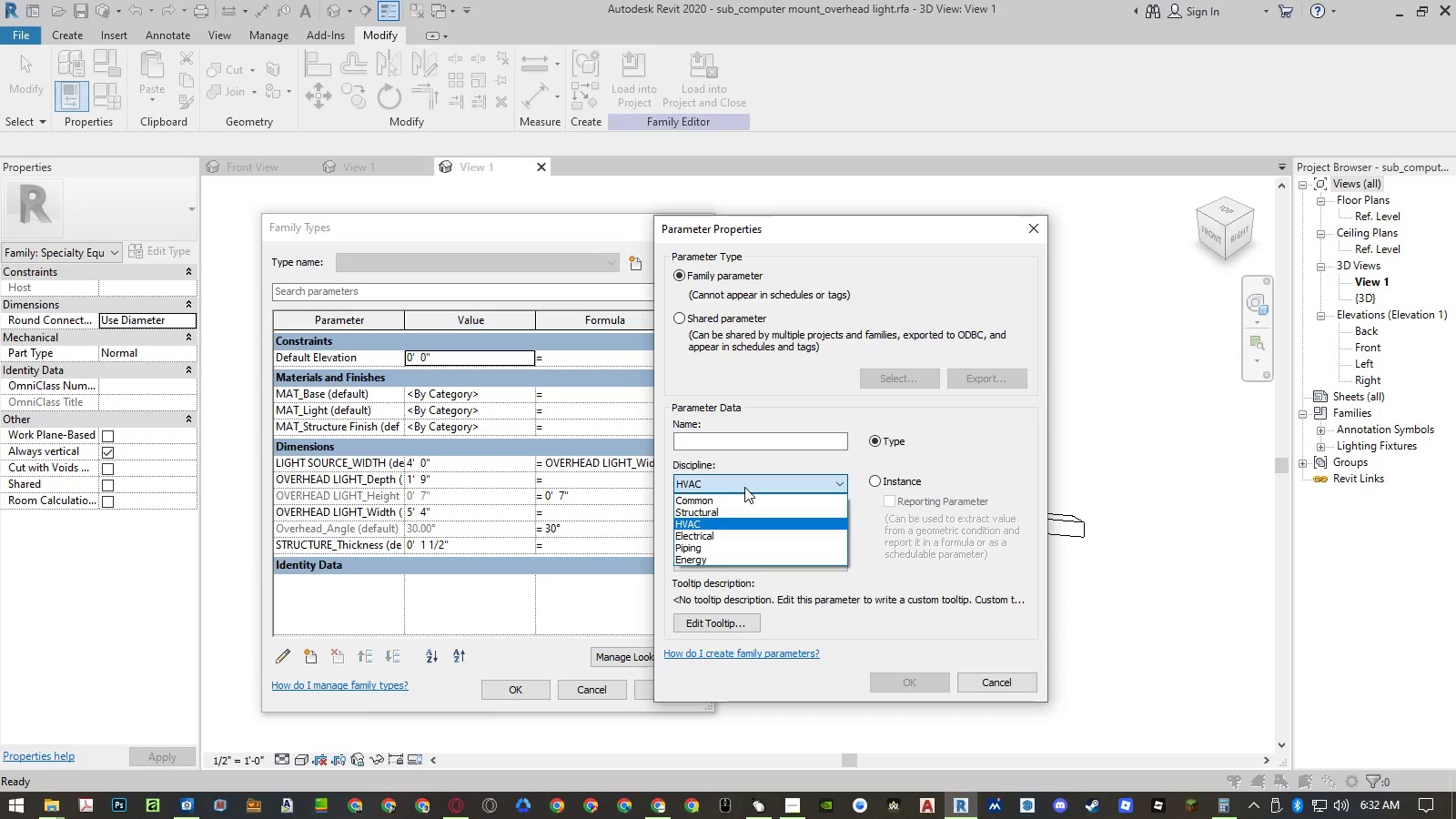 
triple_click([744, 487])
 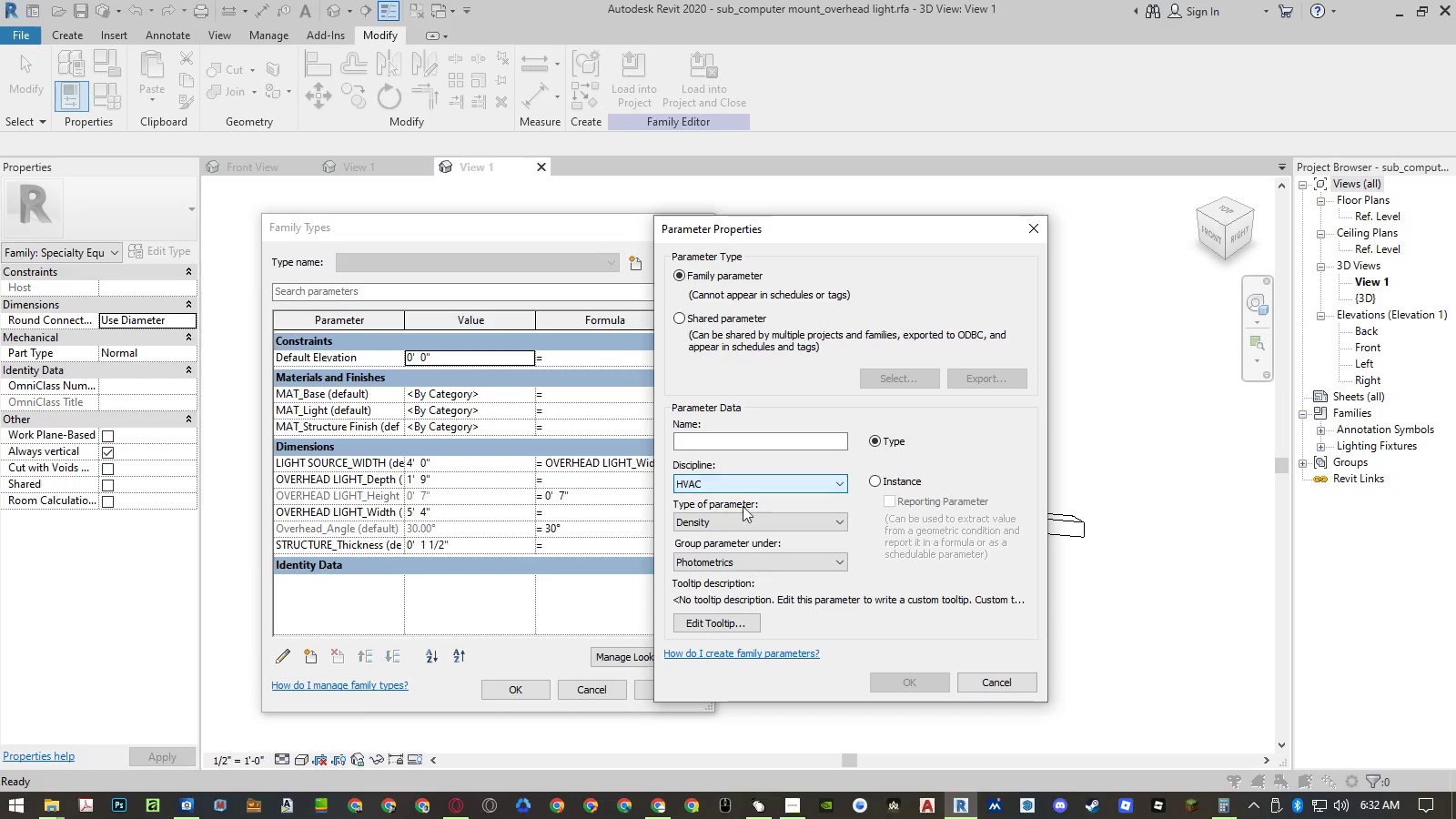 
triple_click([741, 516])
 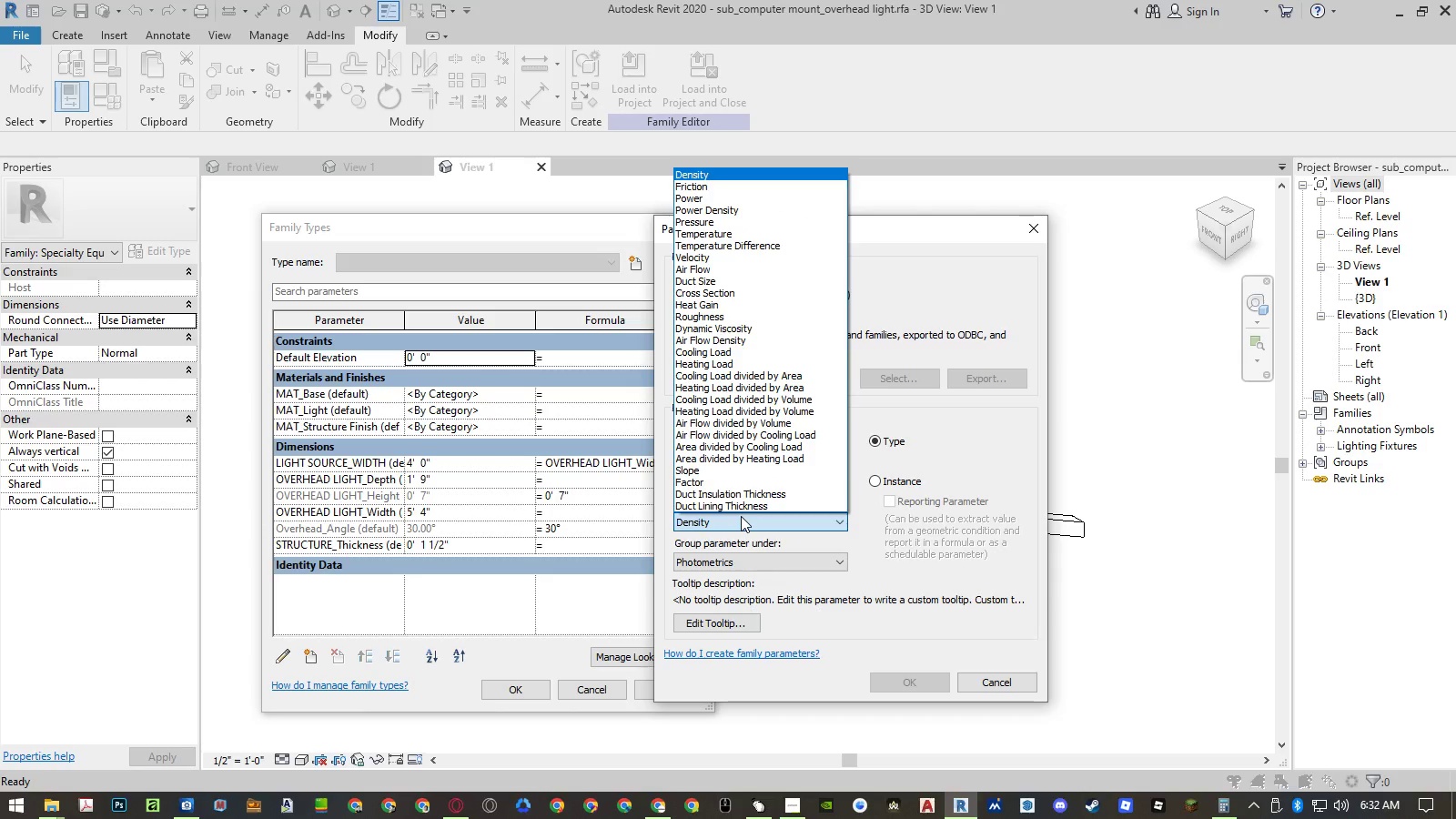 
left_click([741, 516])
 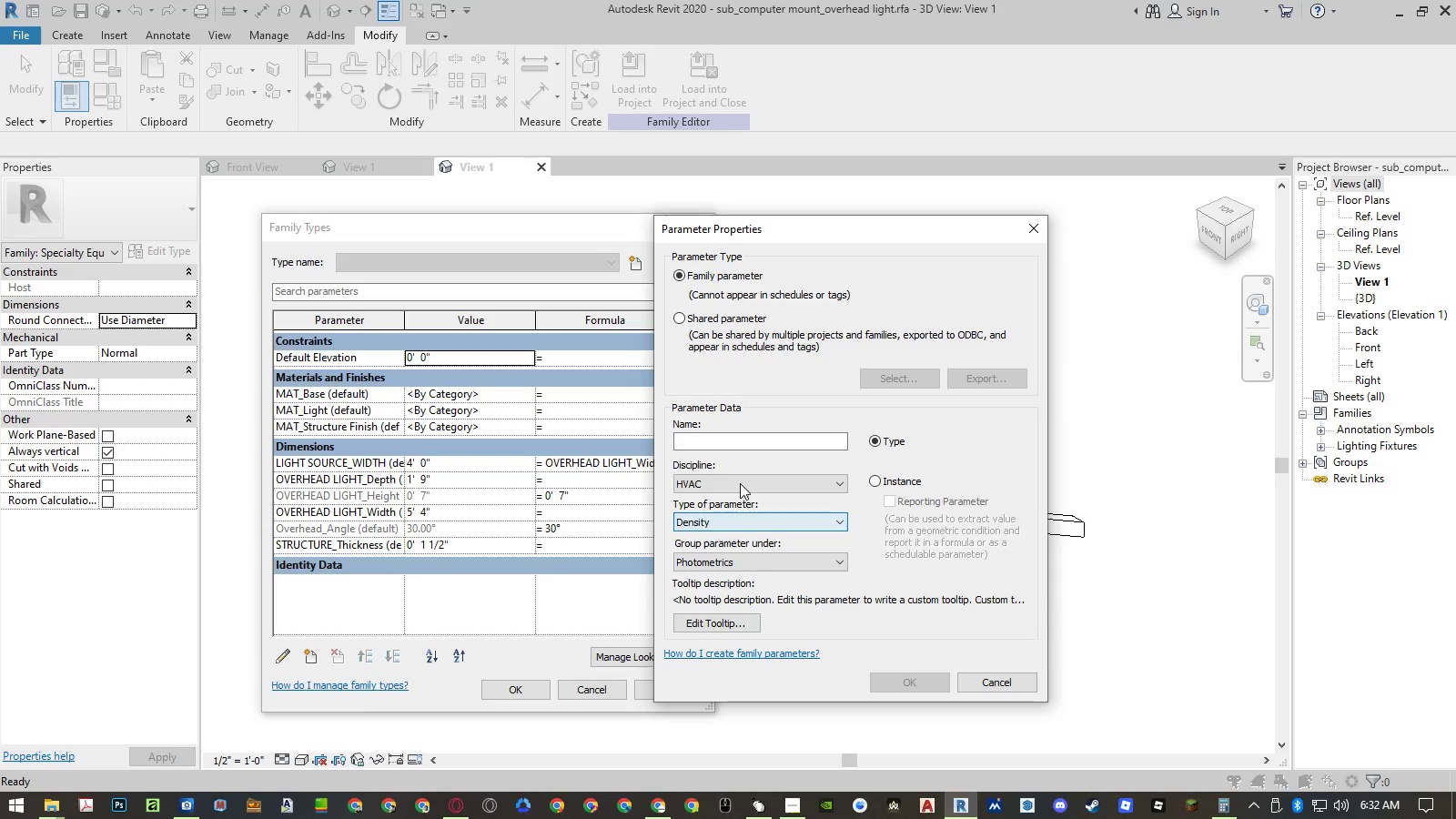 
double_click([740, 483])
 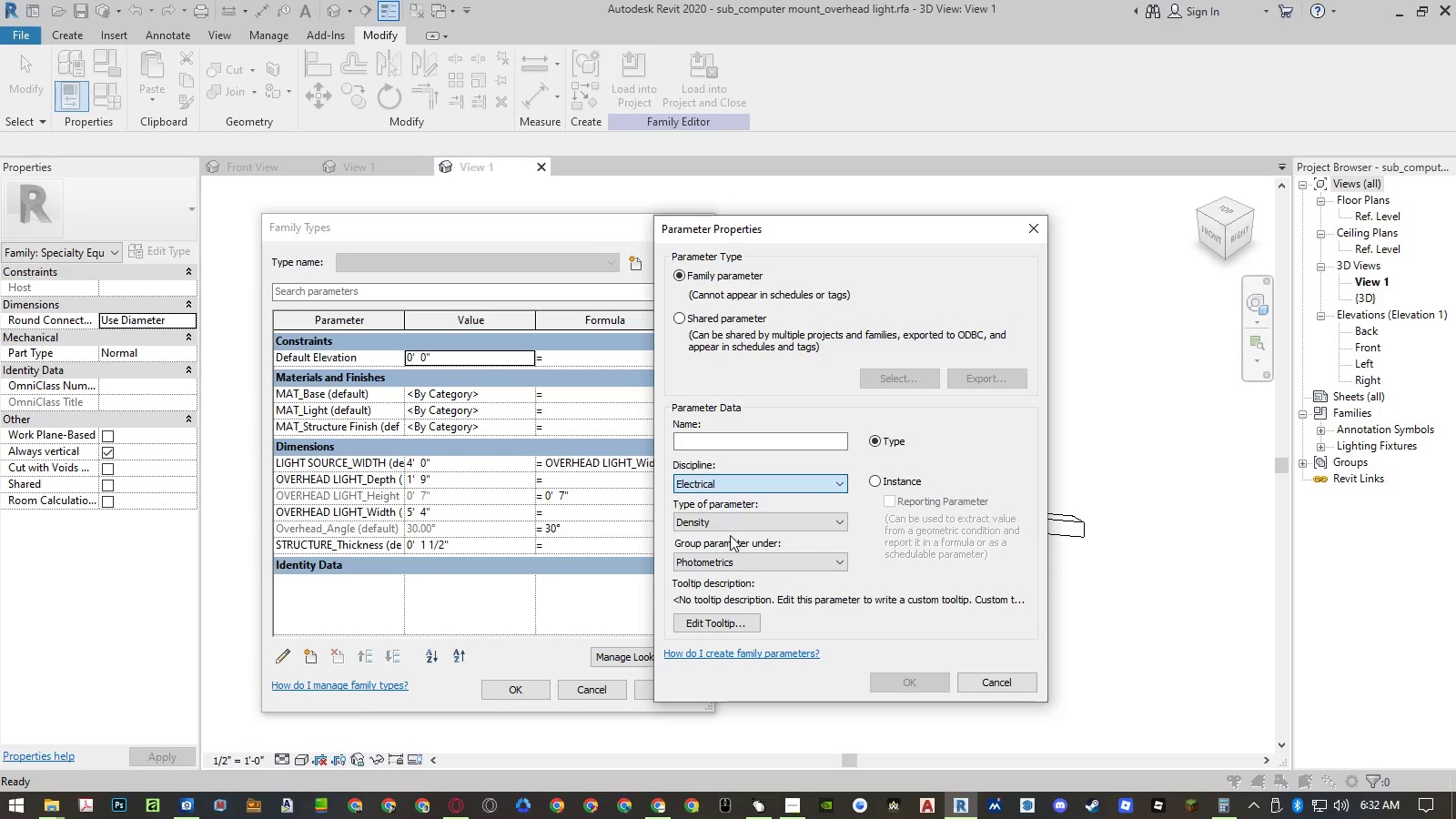 
double_click([729, 530])
 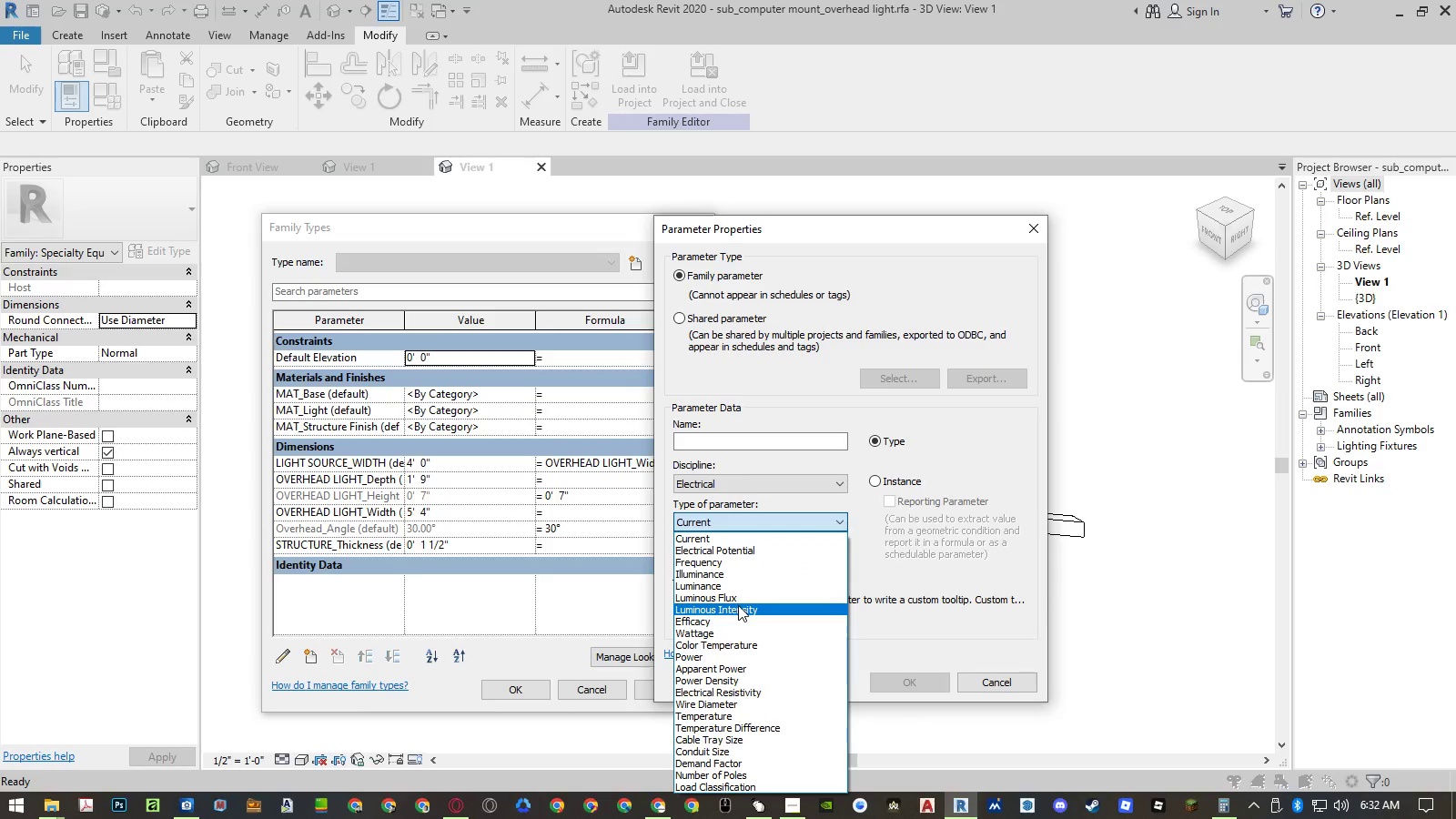 
wait(5.14)
 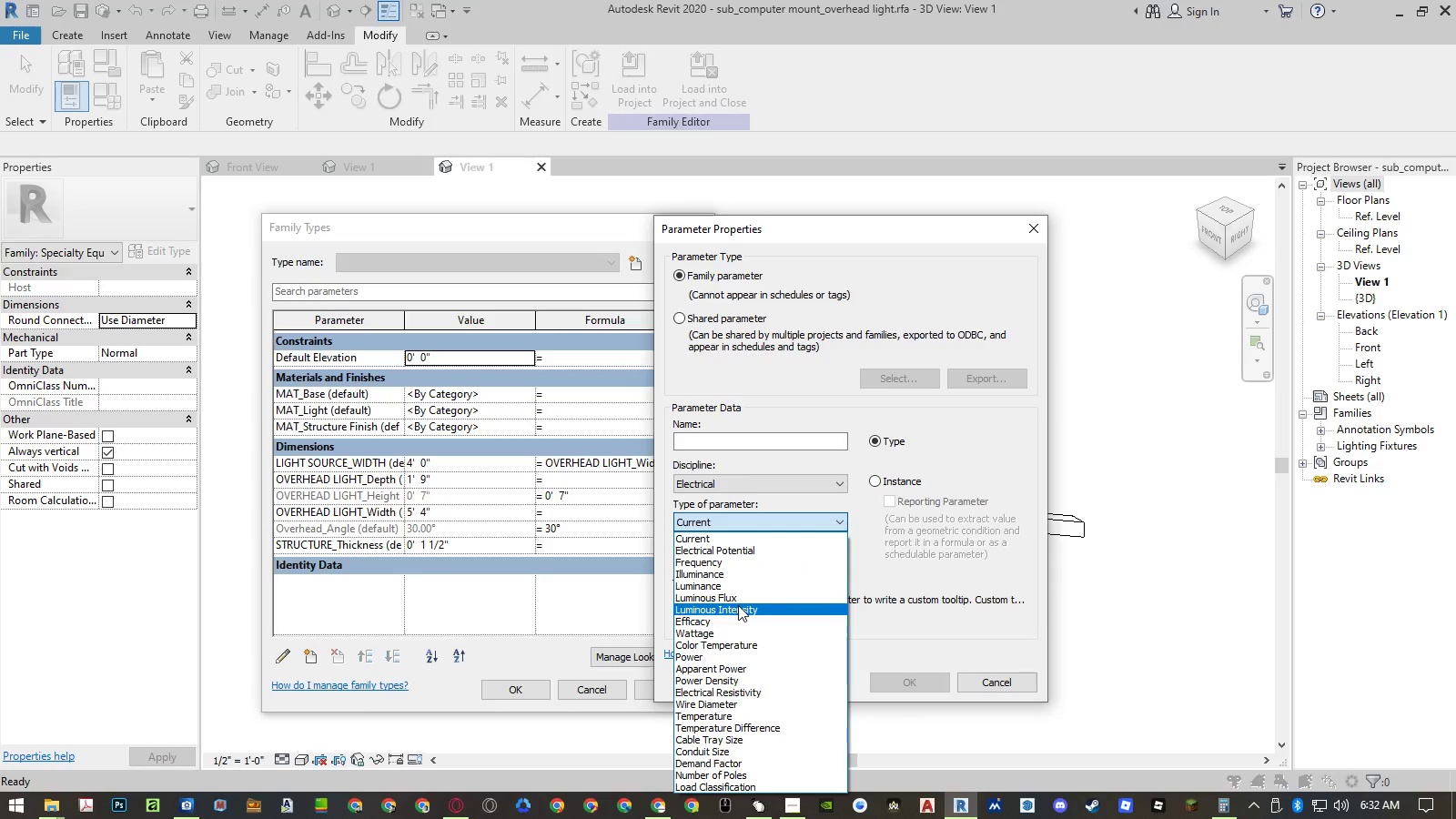 
left_click([738, 605])
 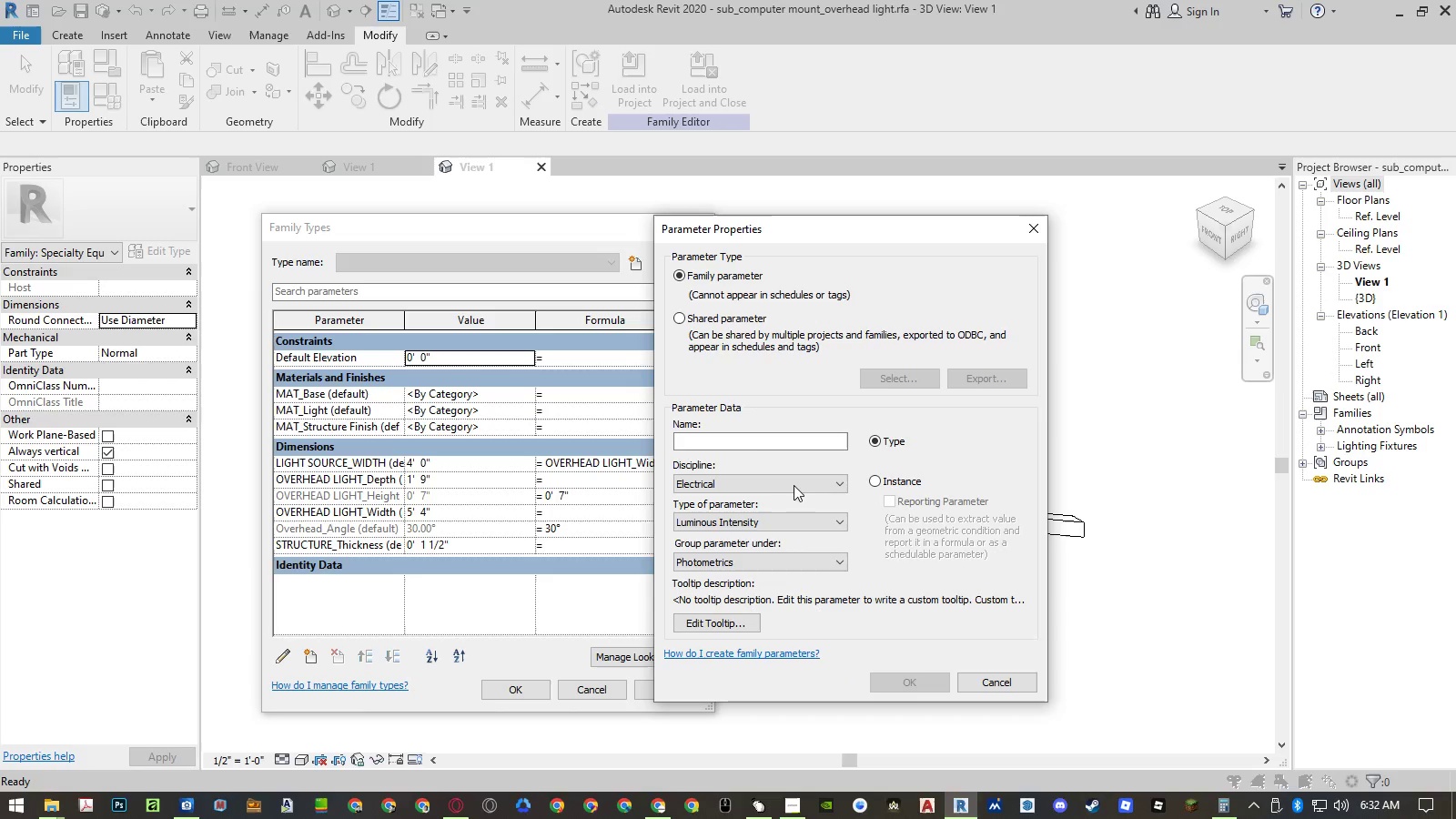 
left_click([768, 440])
 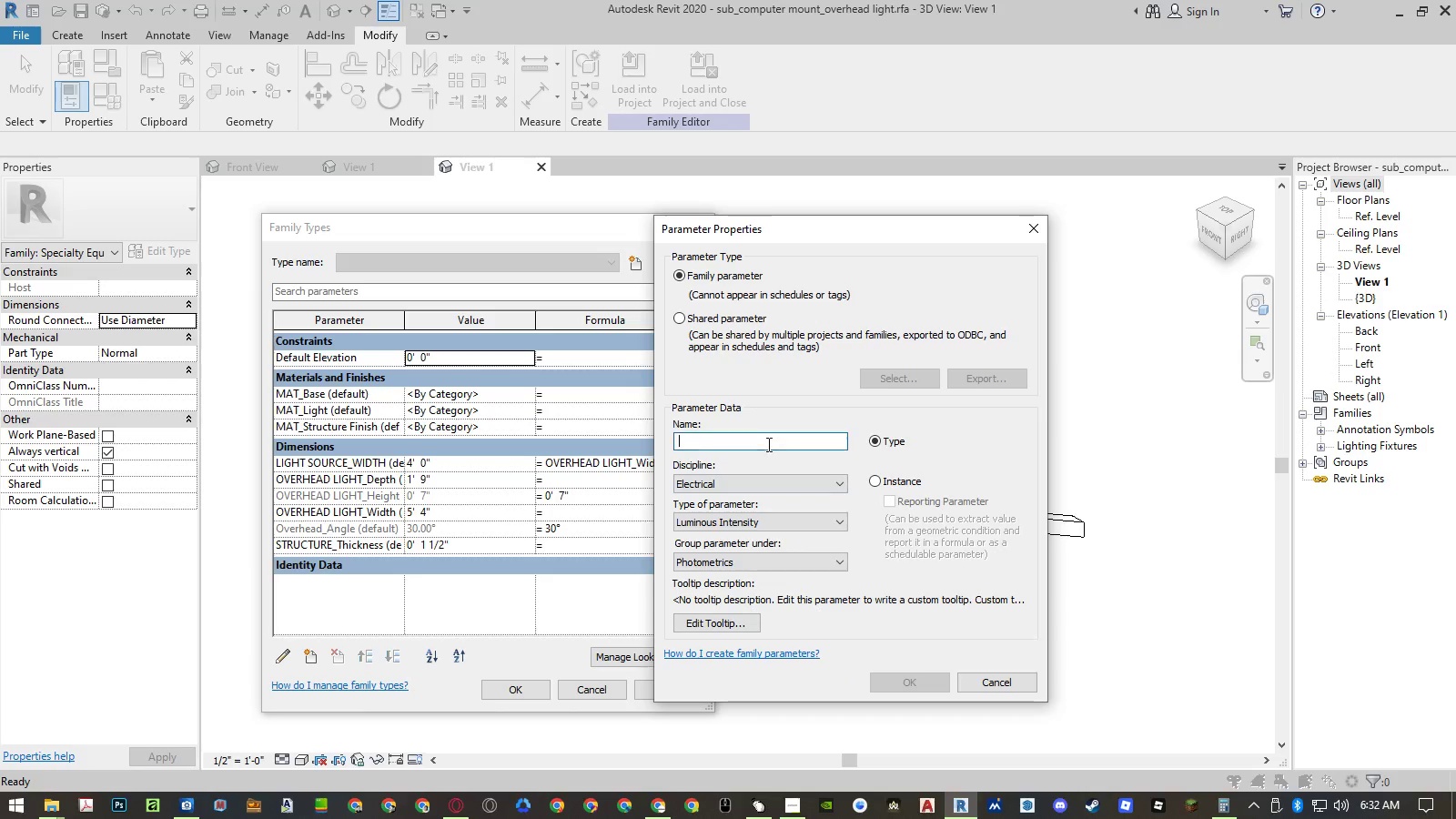 
key(Control+ControlLeft)
 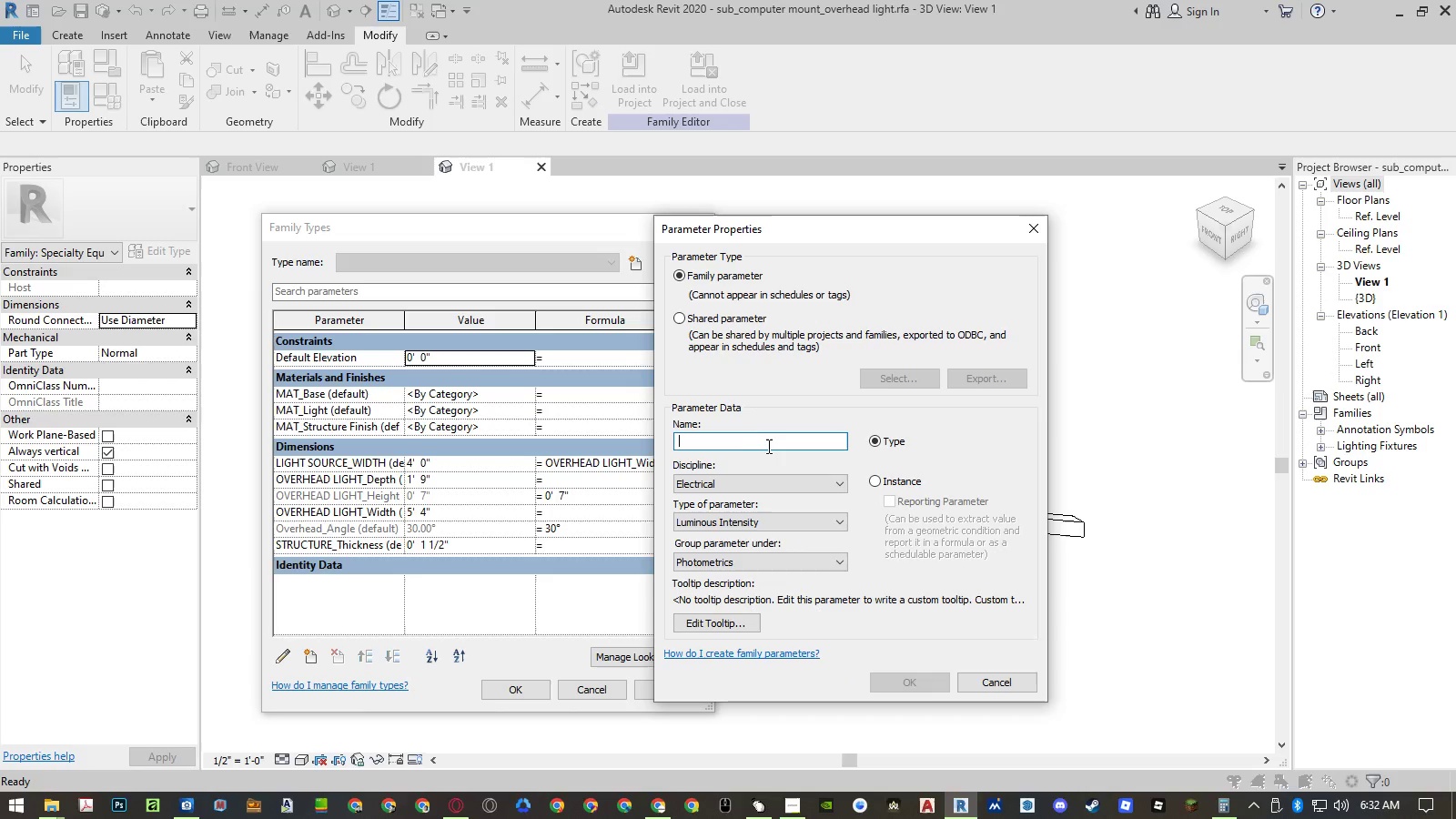 
key(Control+V)
 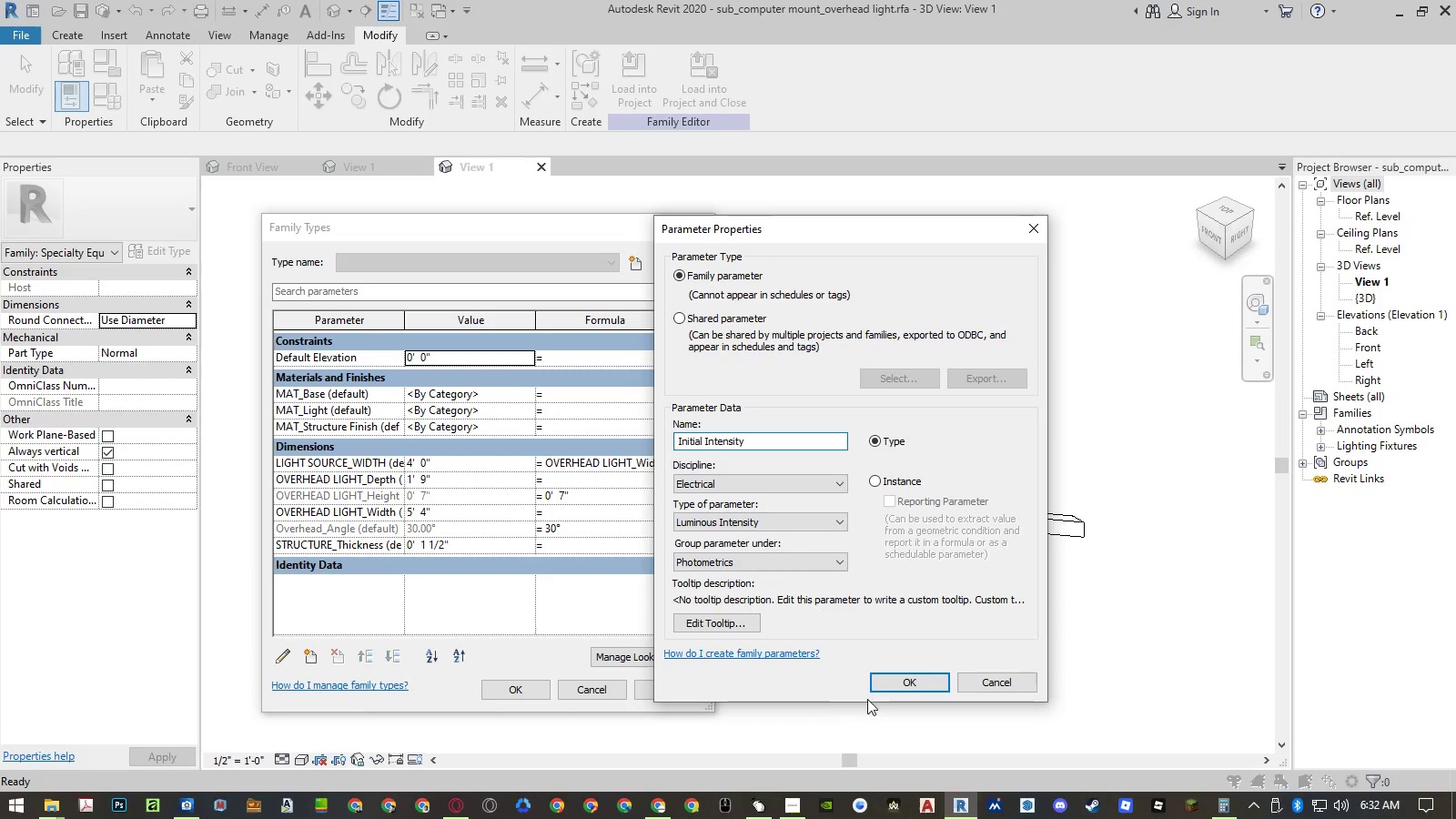 
left_click([895, 687])
 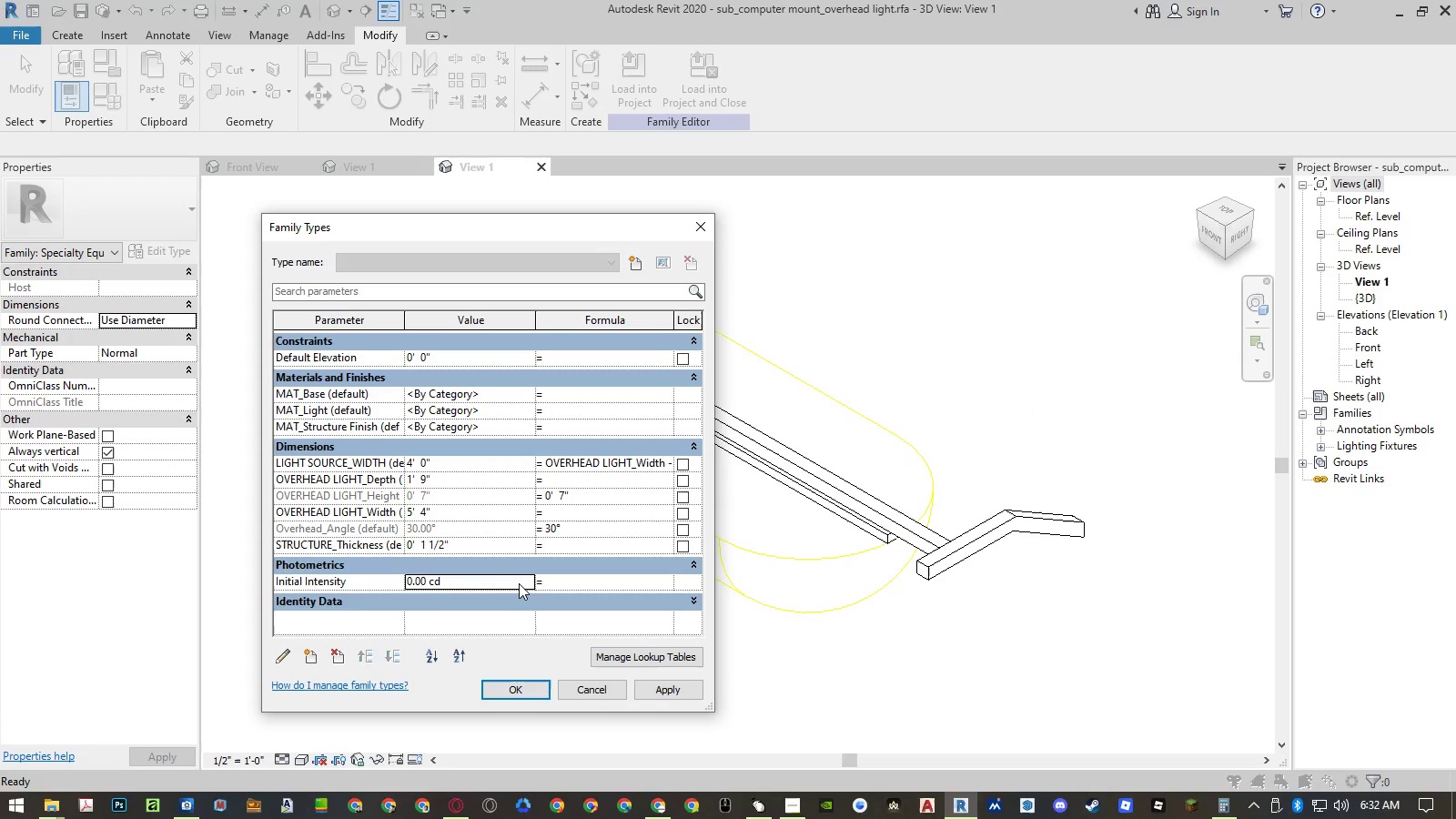 
left_click([519, 583])
 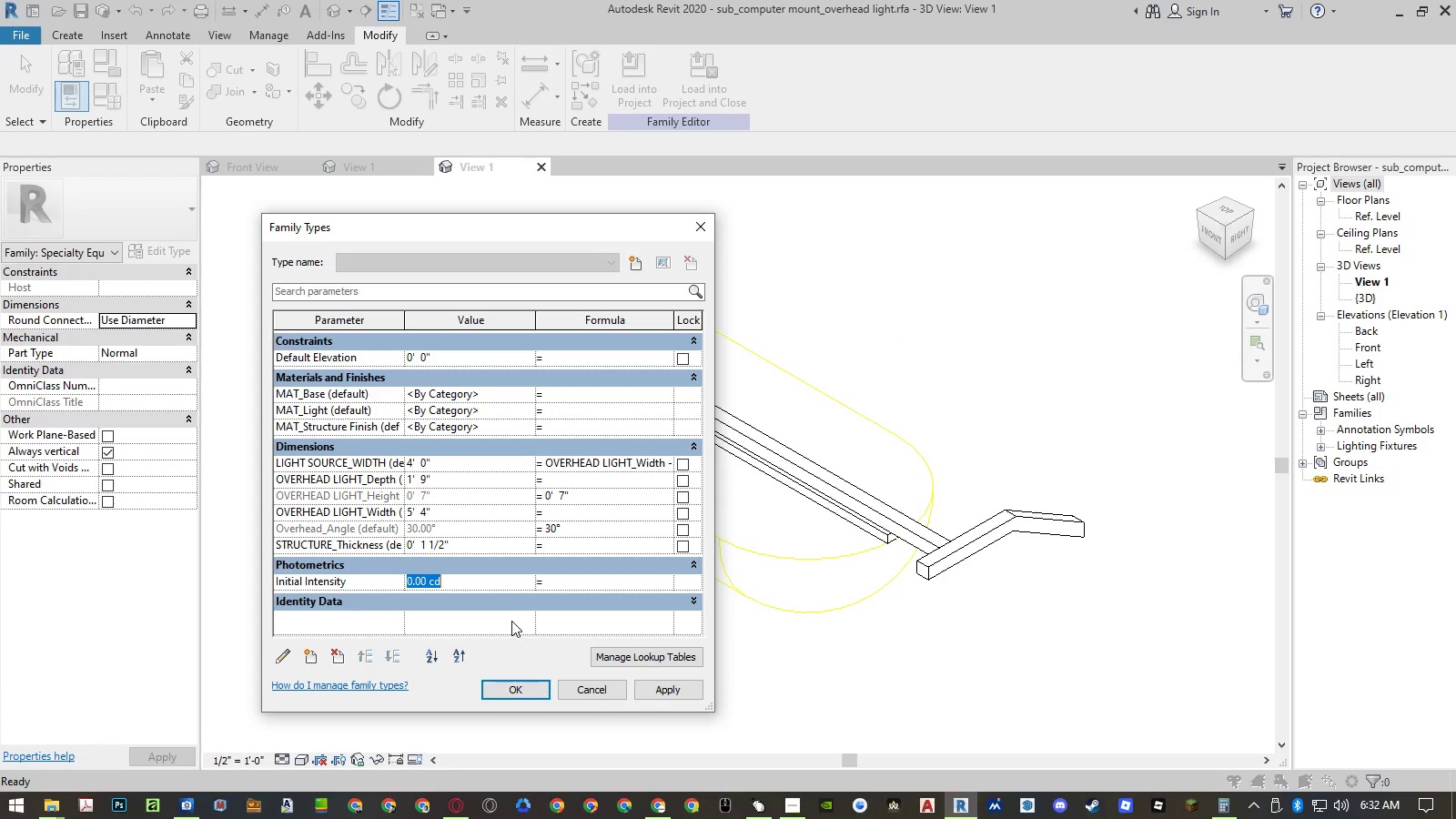 
wait(5.94)
 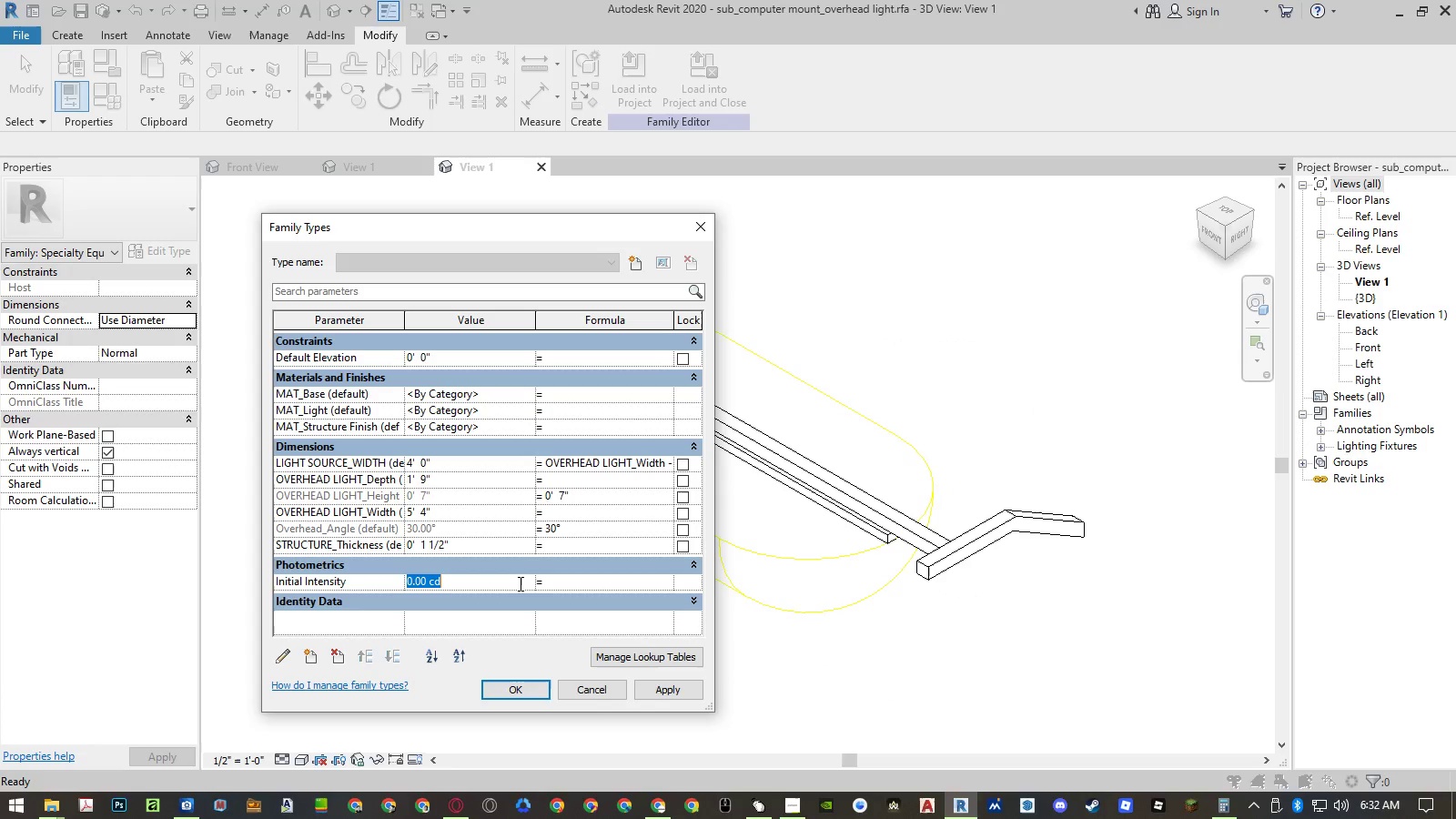 
key(Numpad1)
 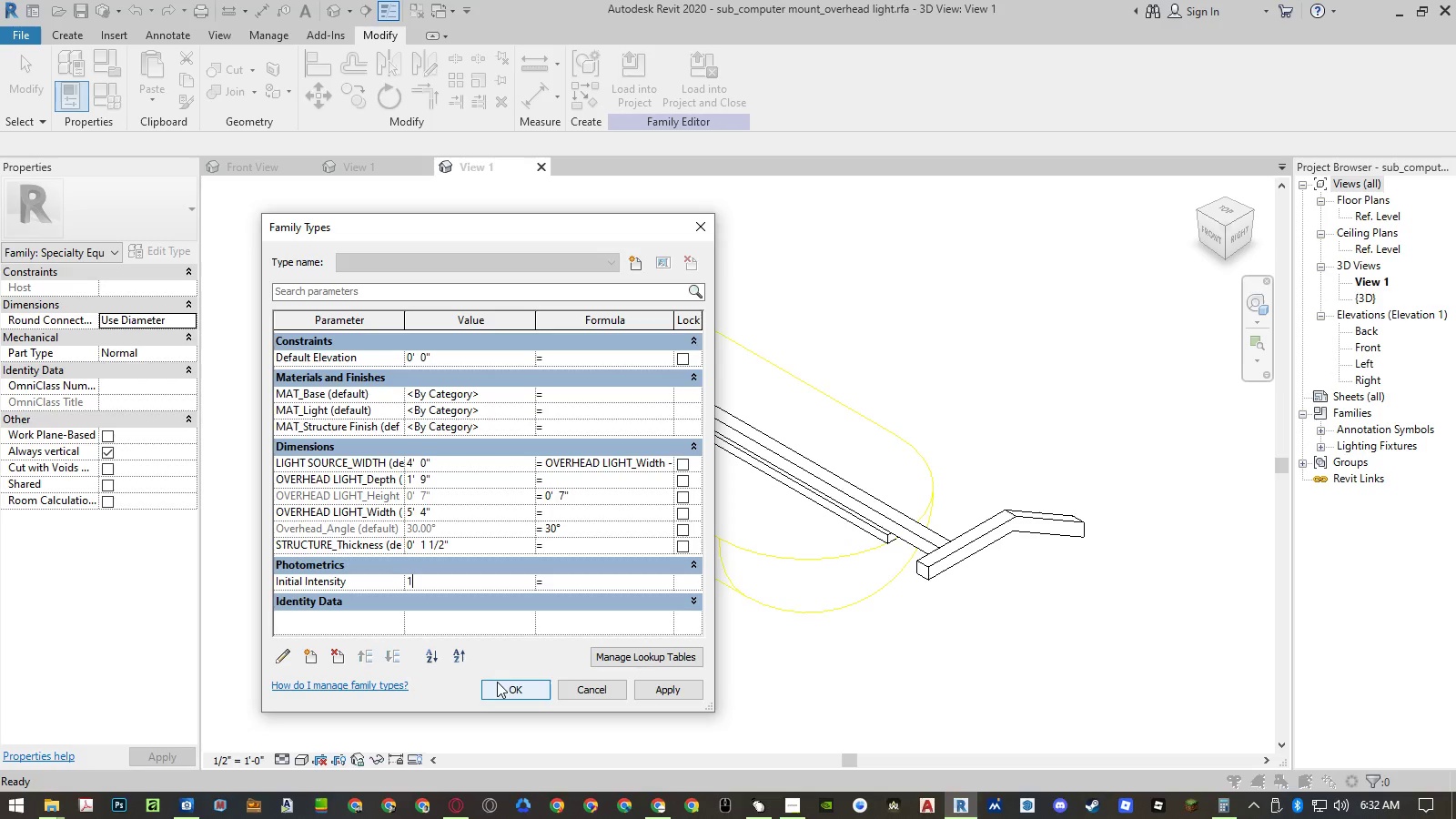 
key(Numpad0)
 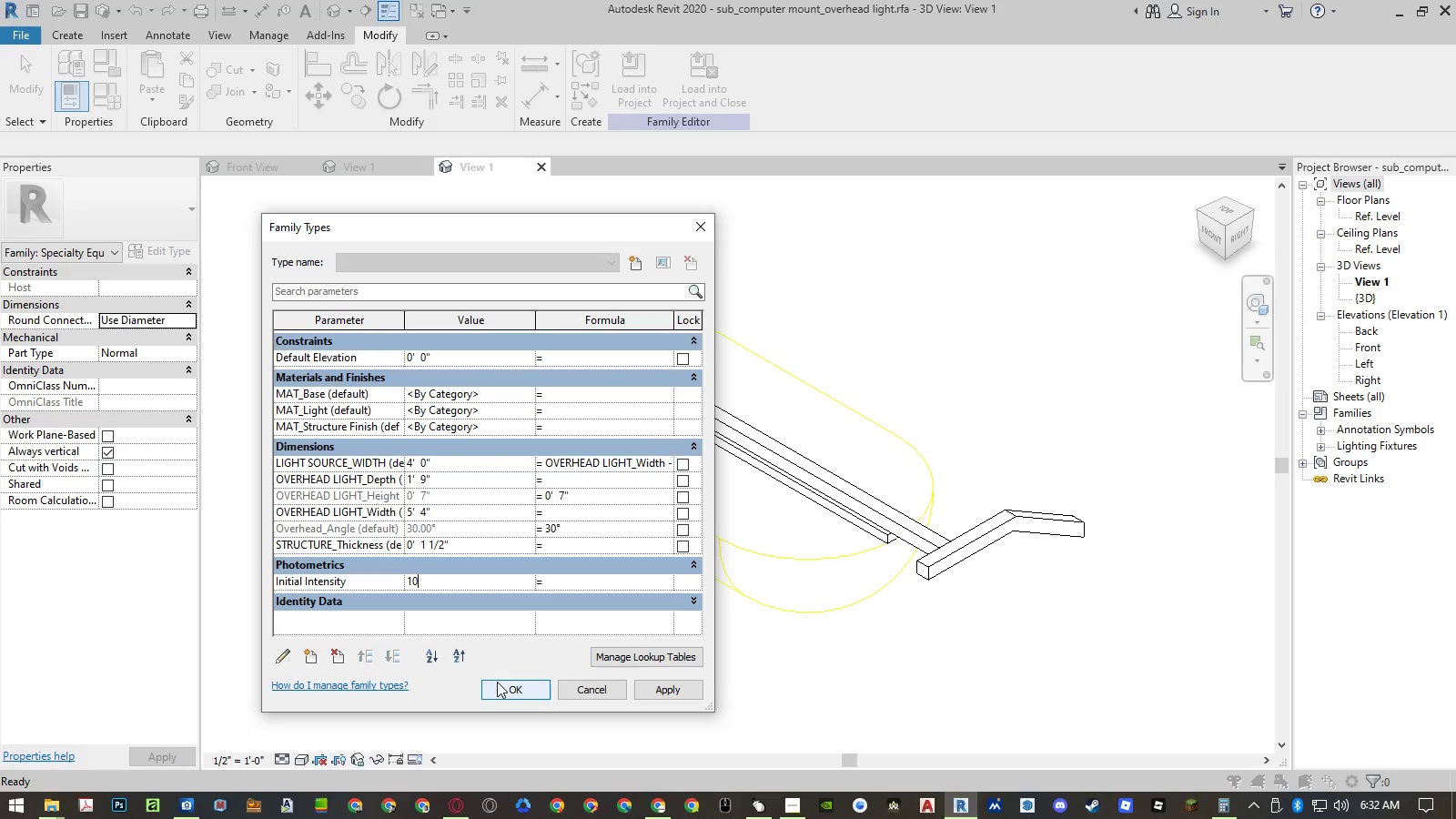 
key(Numpad0)
 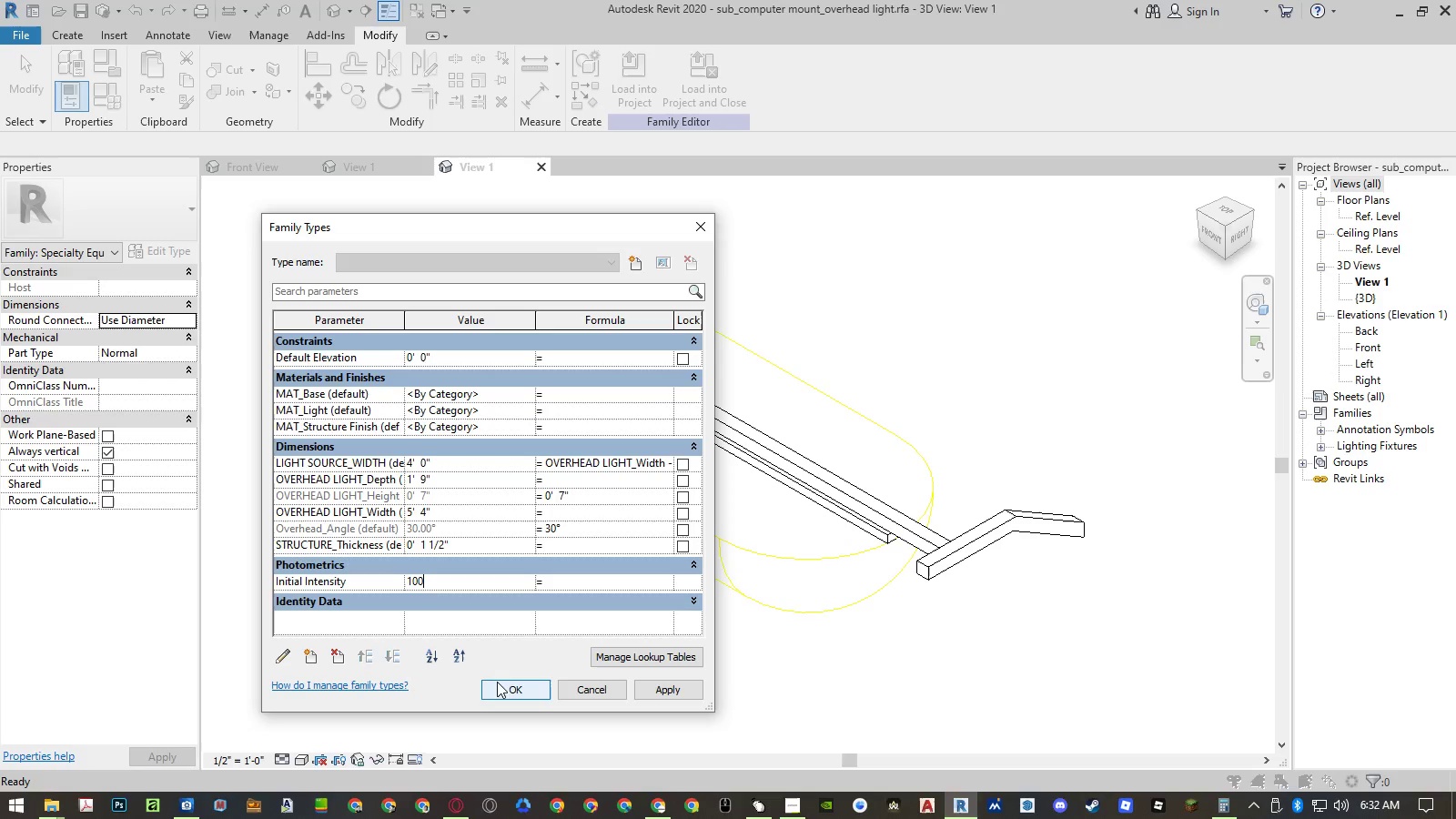 
key(Numpad0)
 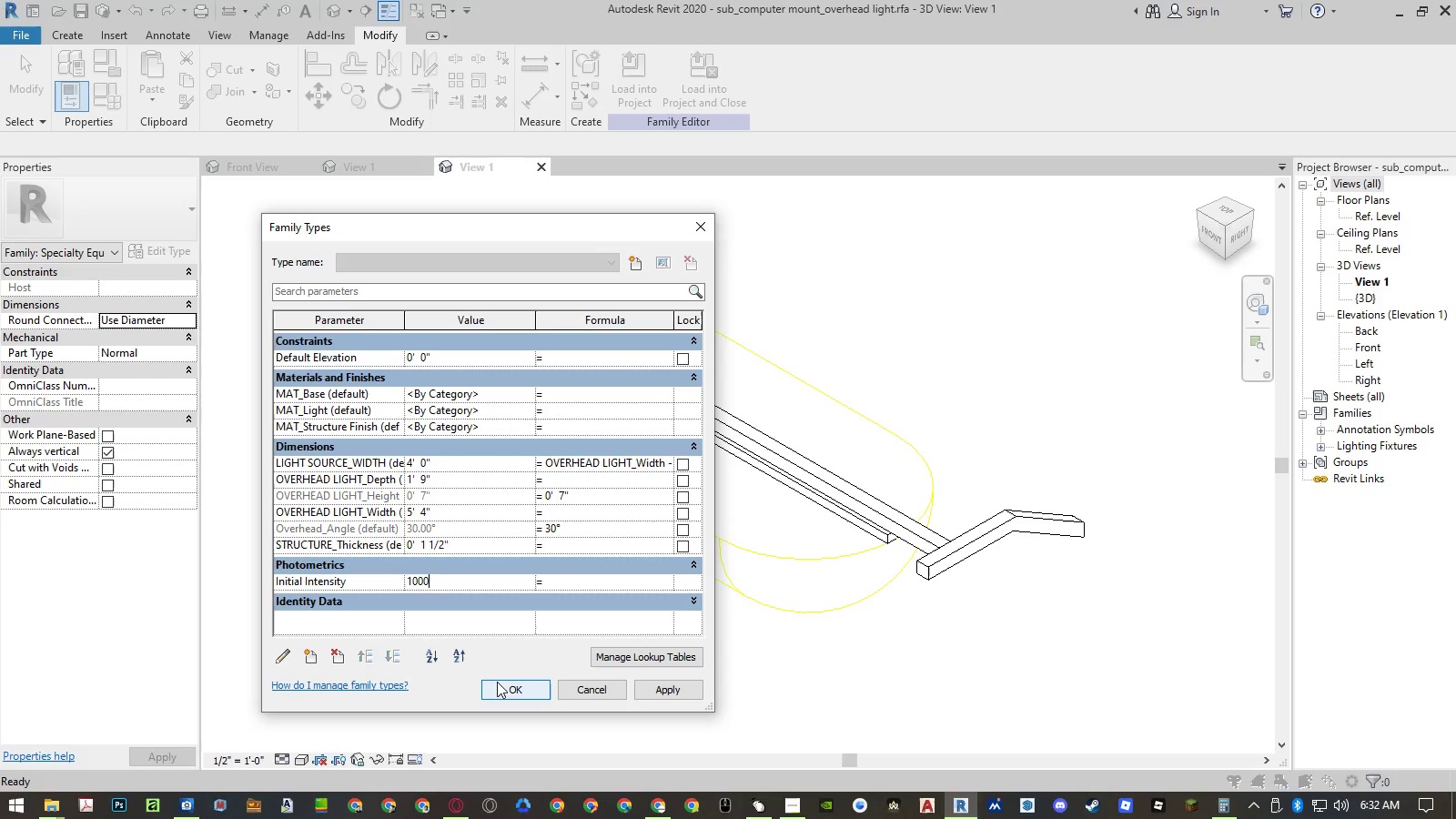 
key(NumpadEnter)
 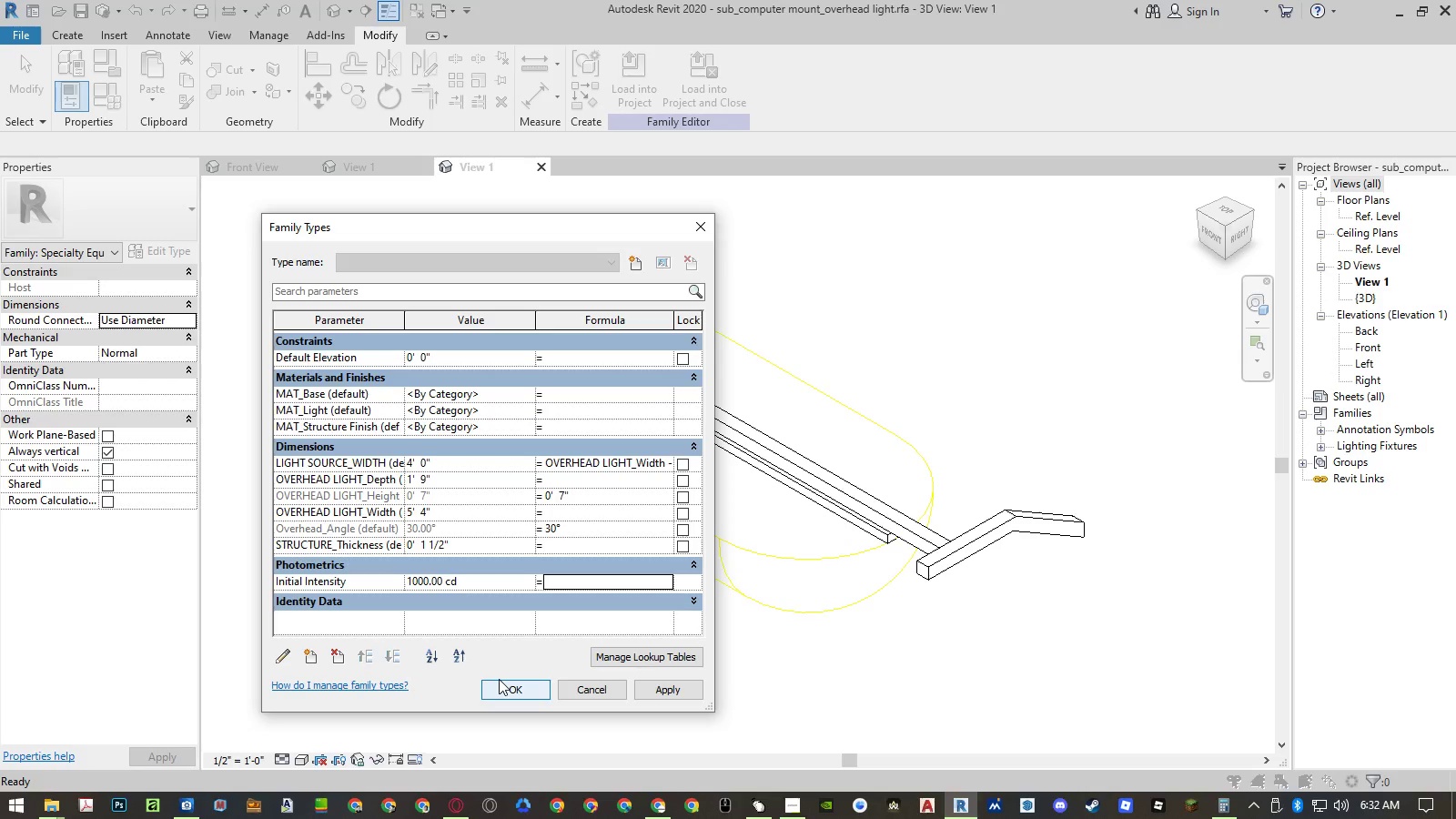 
left_click([499, 679])
 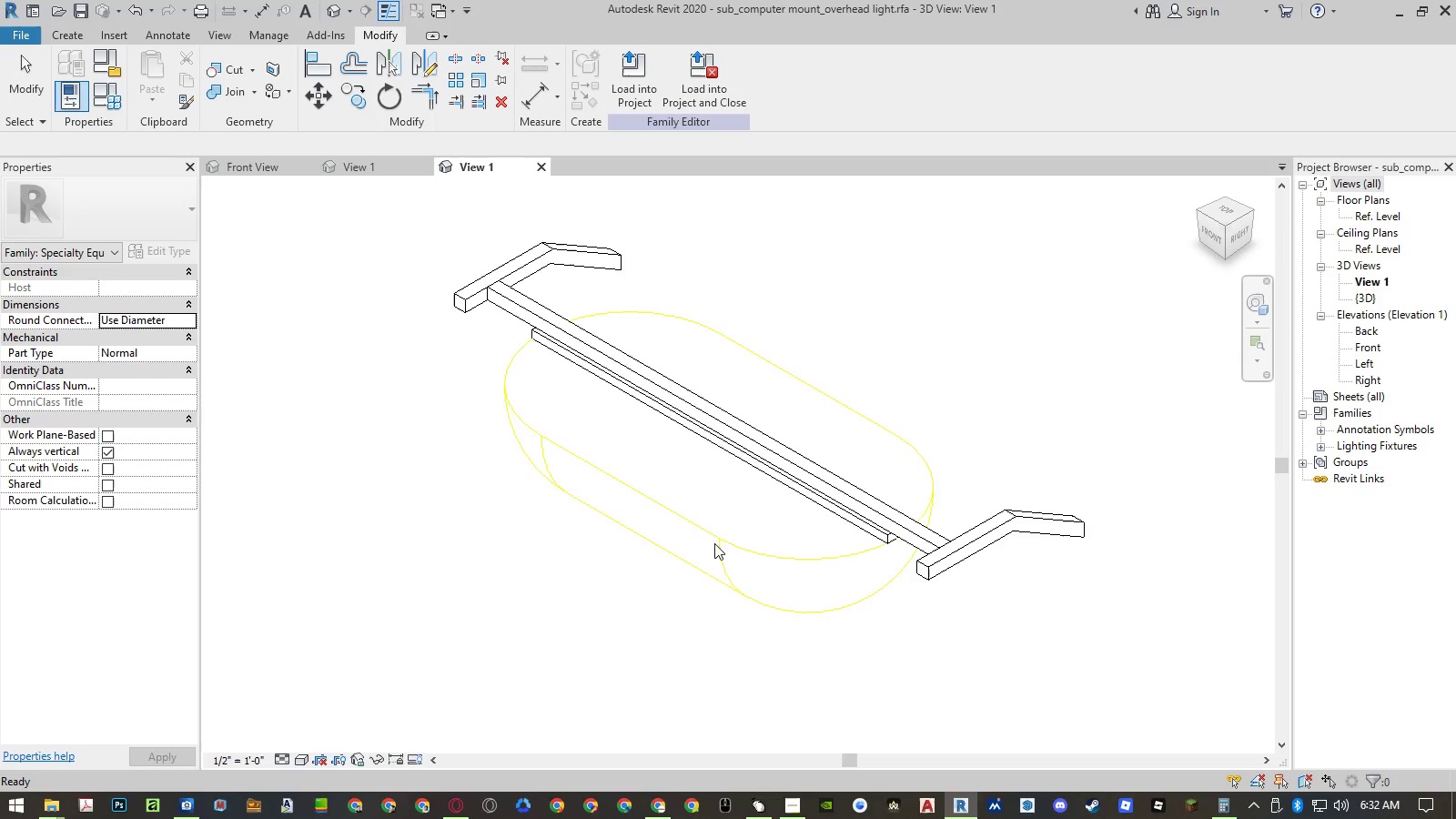 
left_click([716, 539])
 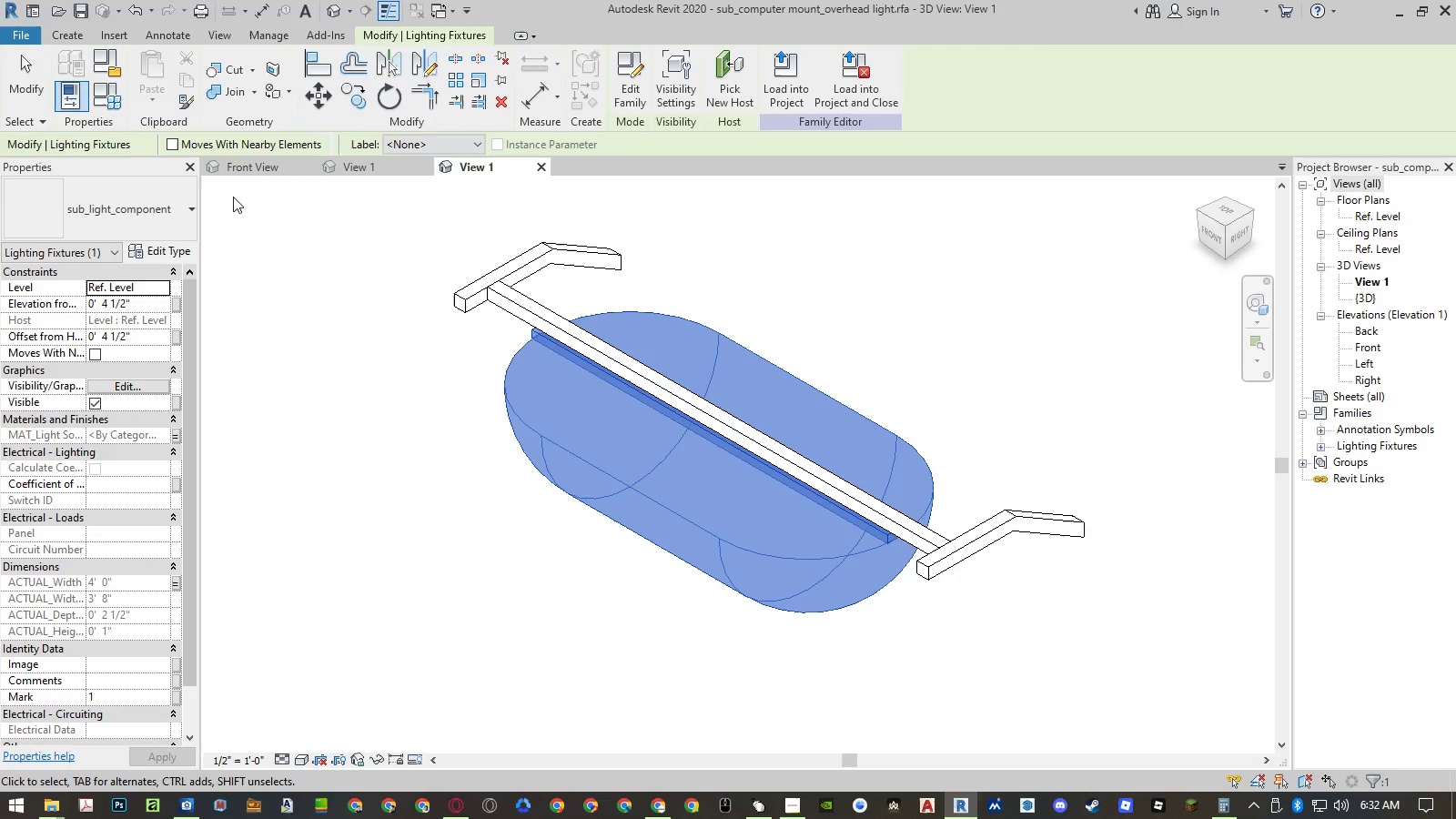 
left_click([178, 248])
 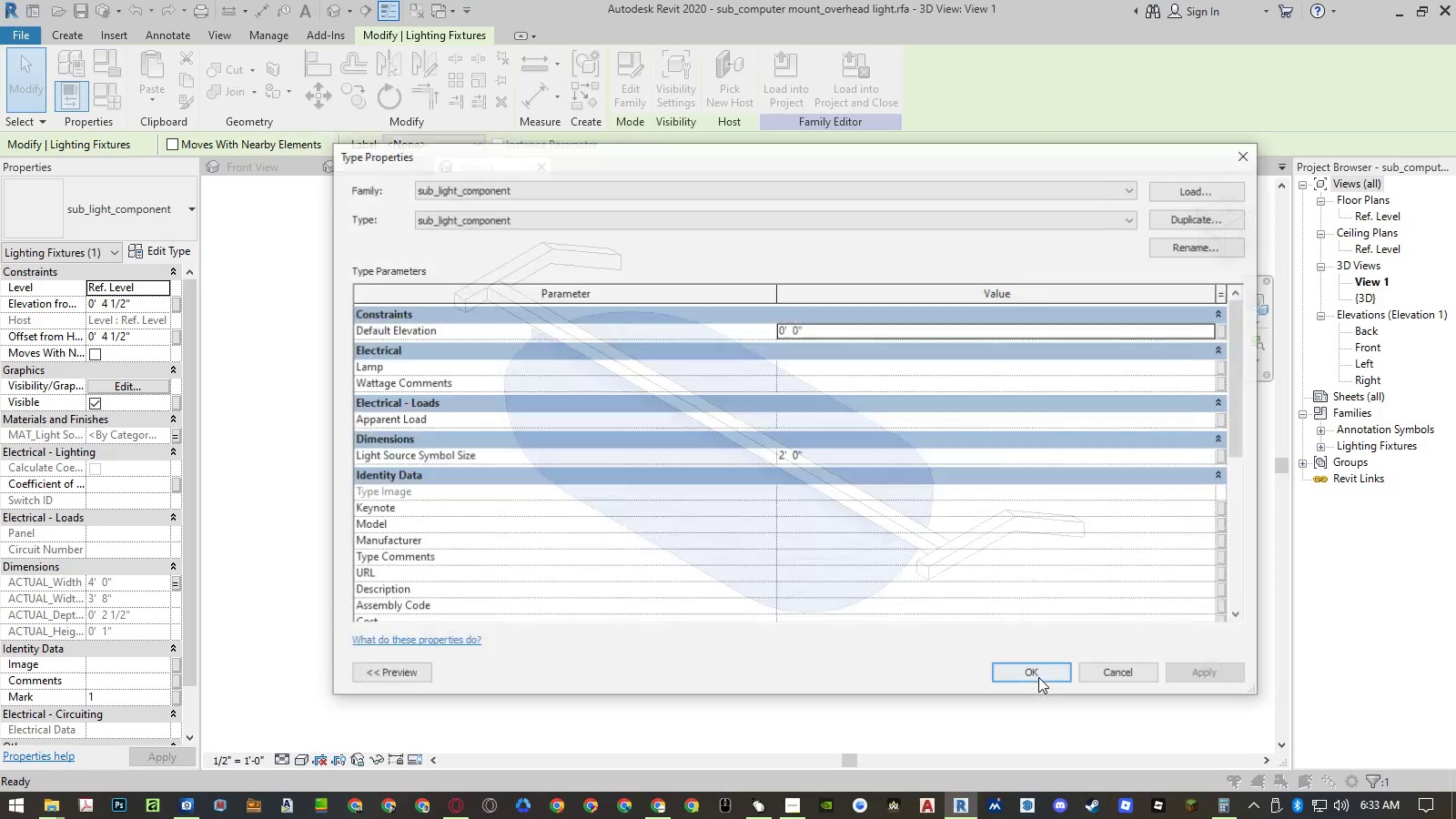 
scroll: coordinate [858, 523], scroll_direction: down, amount: 7.0
 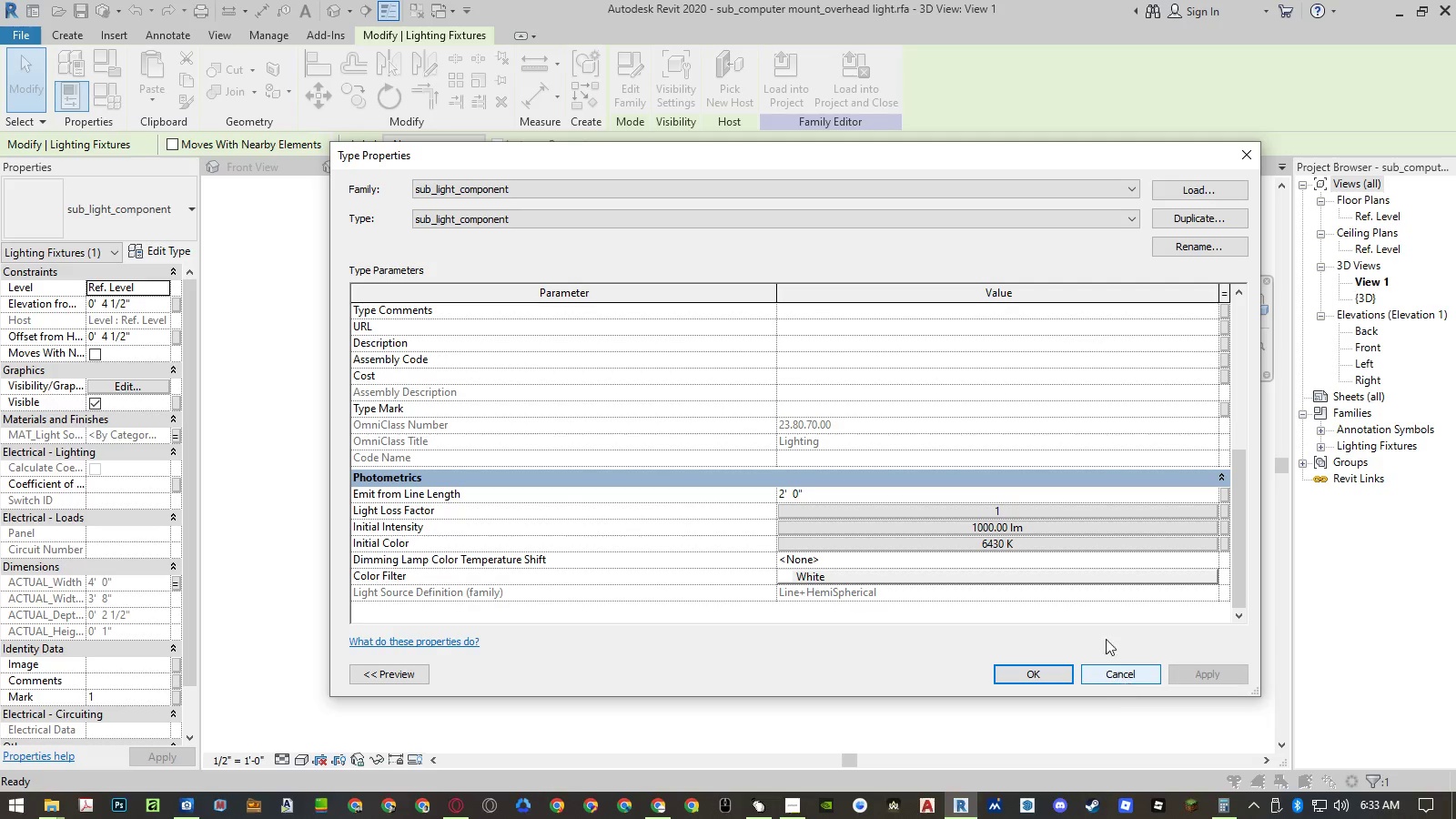 
left_click([1033, 531])
 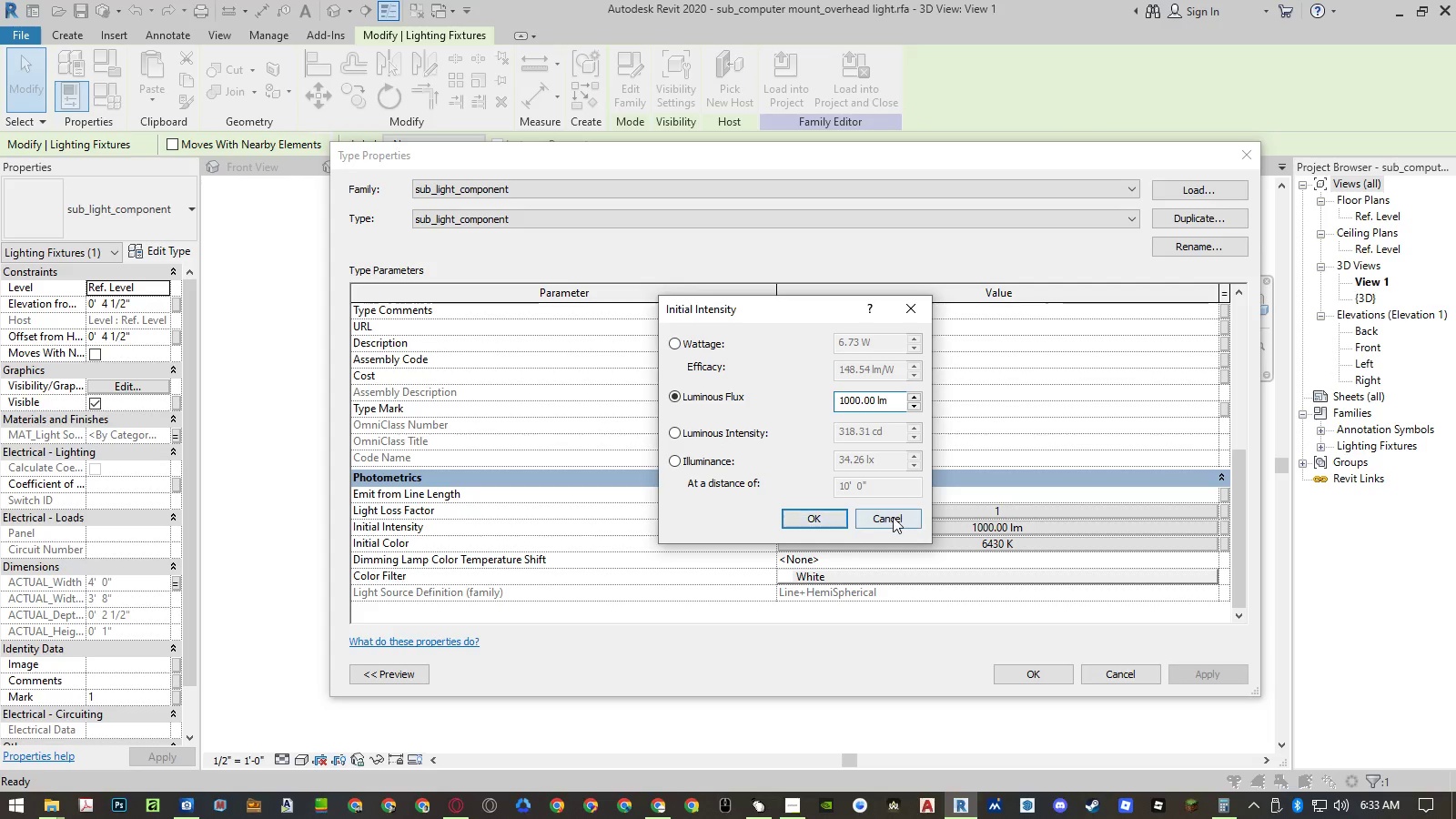 
left_click([893, 517])
 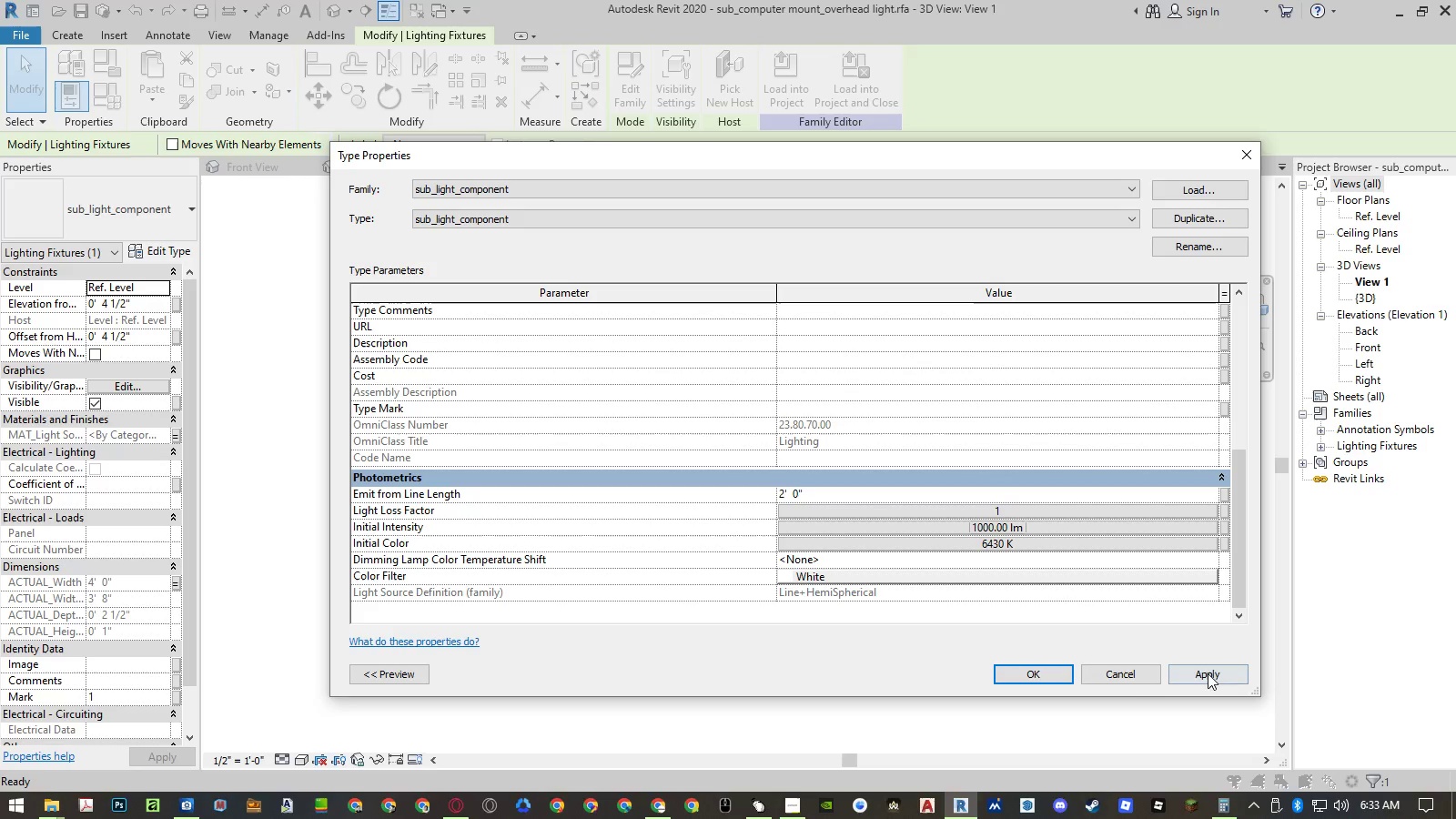 
left_click([1129, 676])
 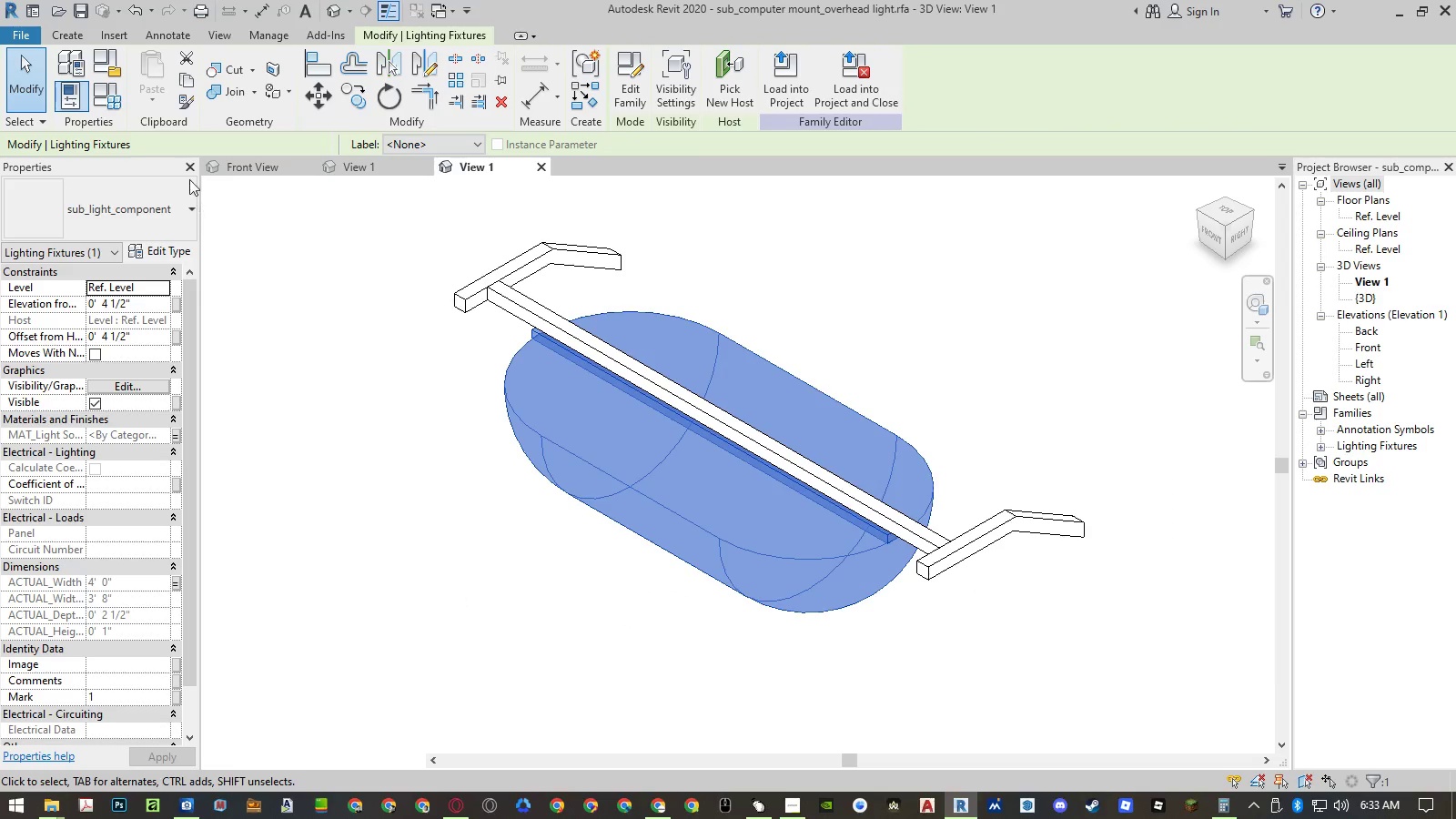 
left_click([113, 97])
 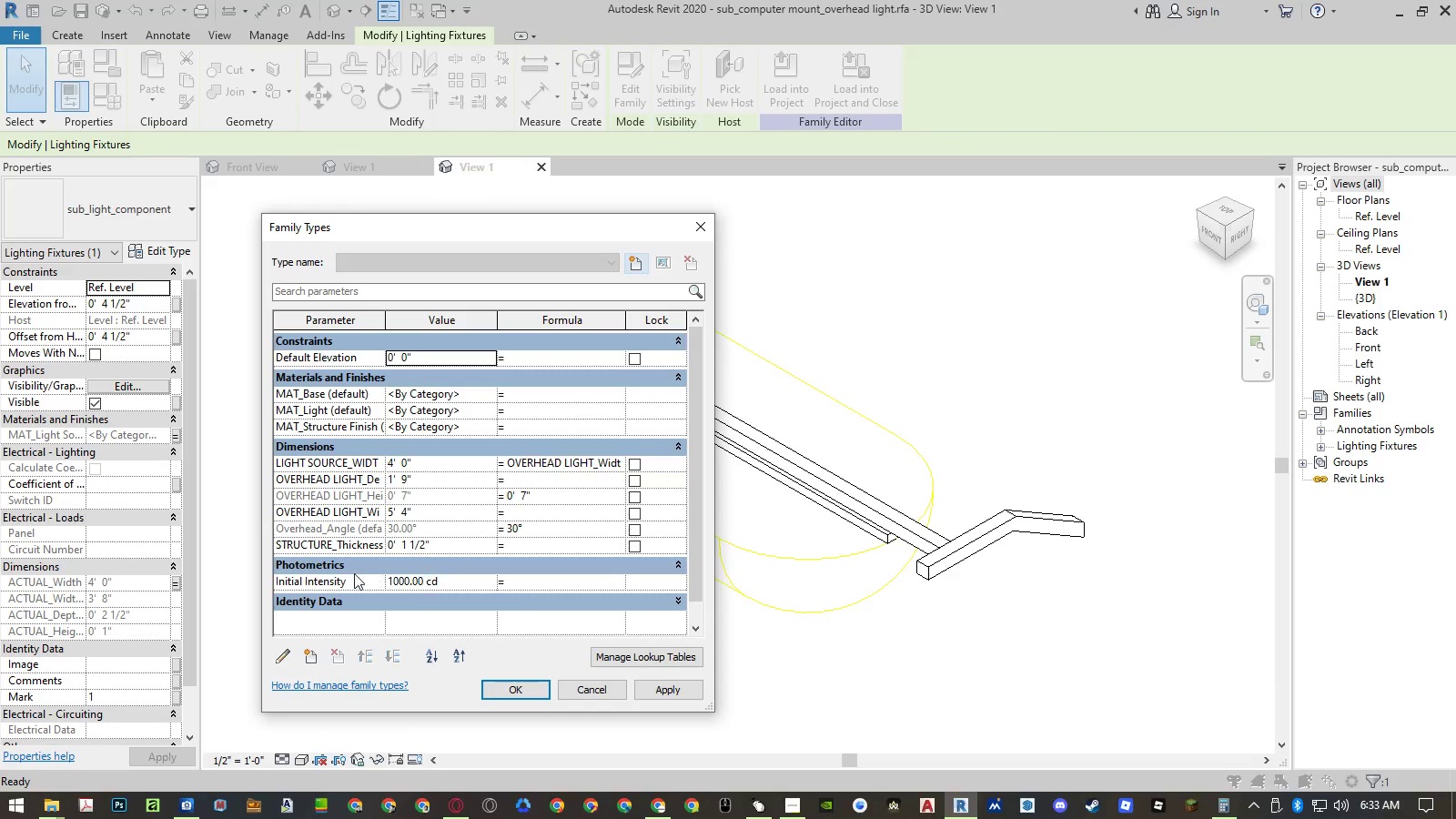 
left_click([353, 580])
 